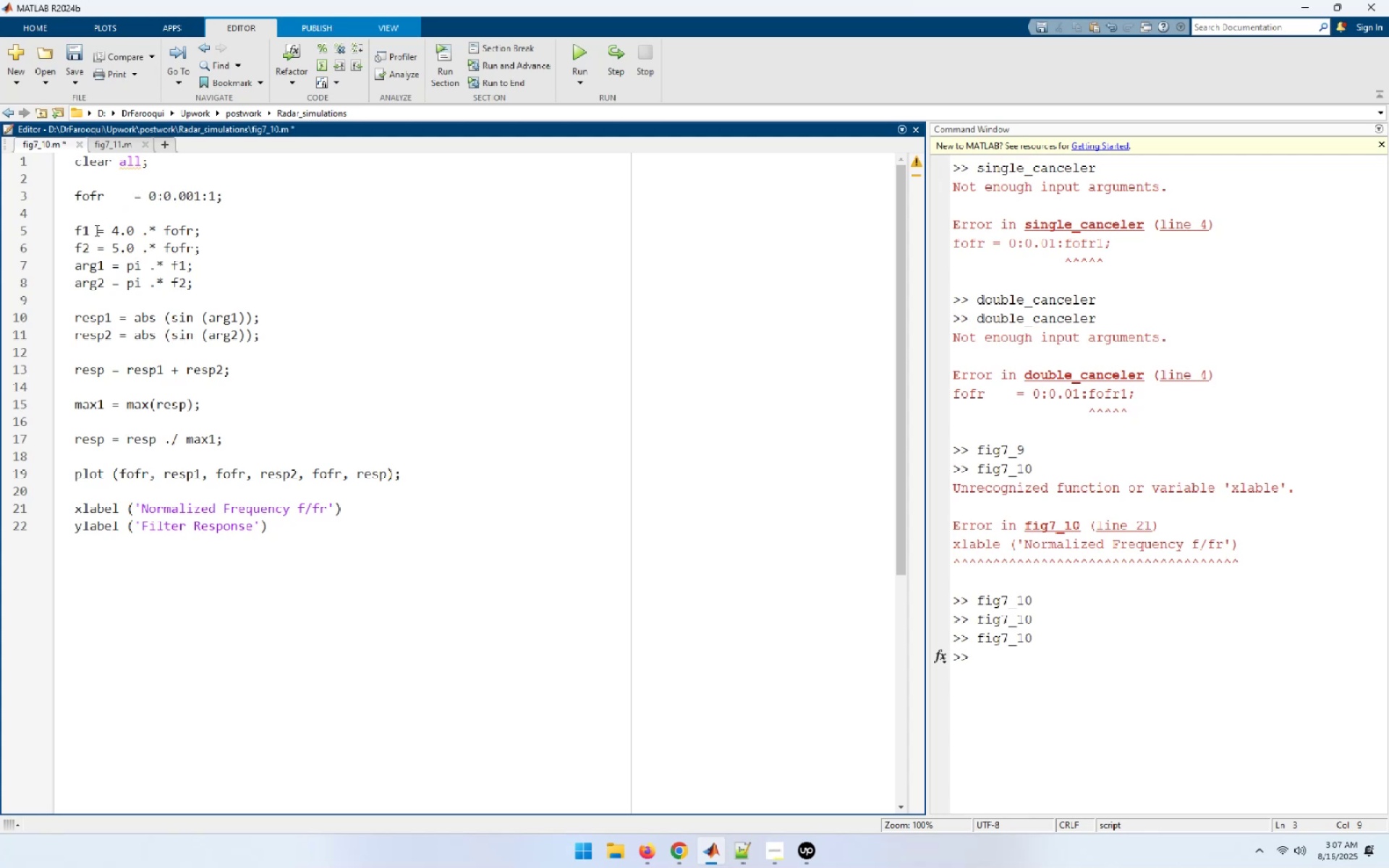 
key(Tab)
 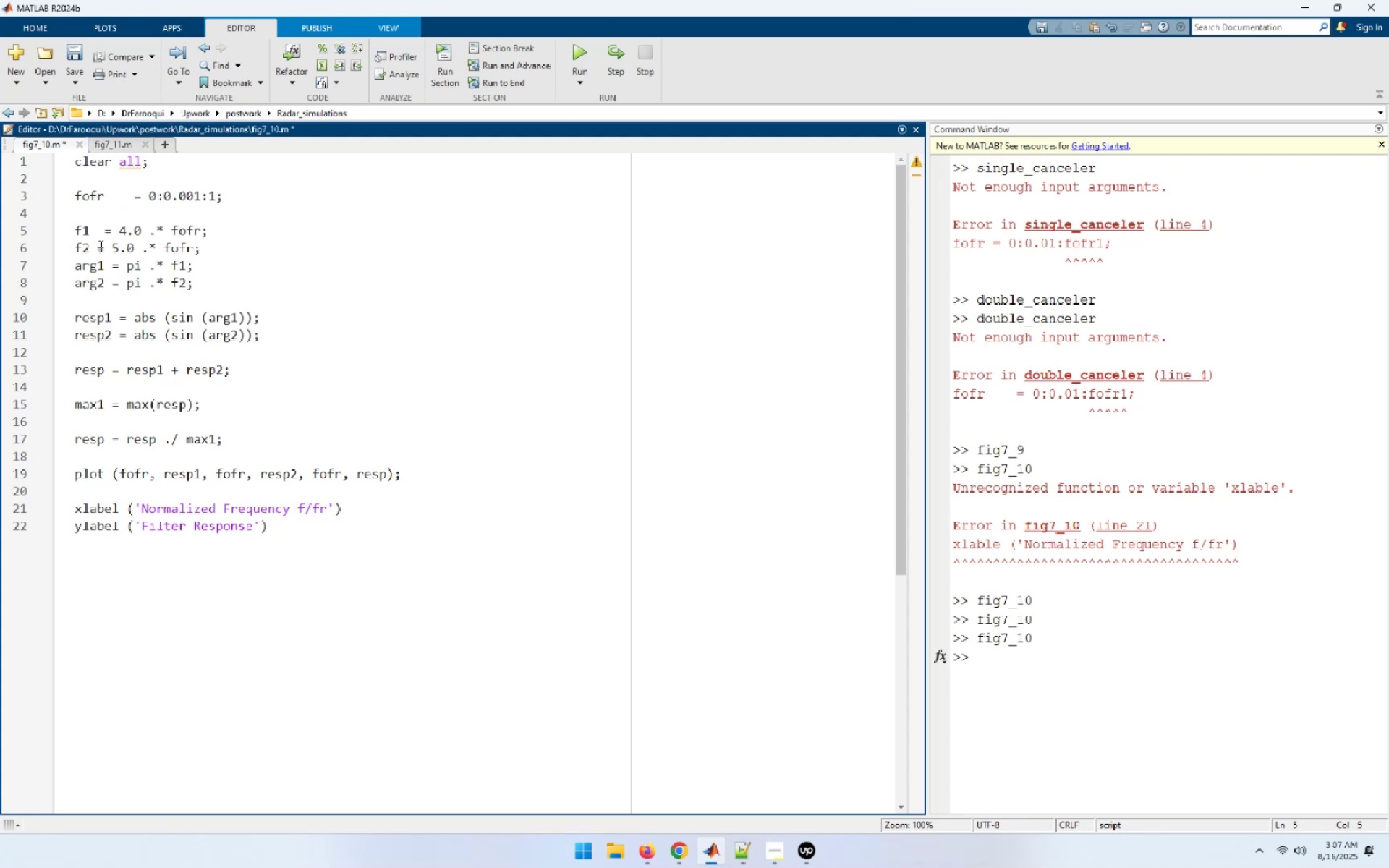 
key(Tab)
 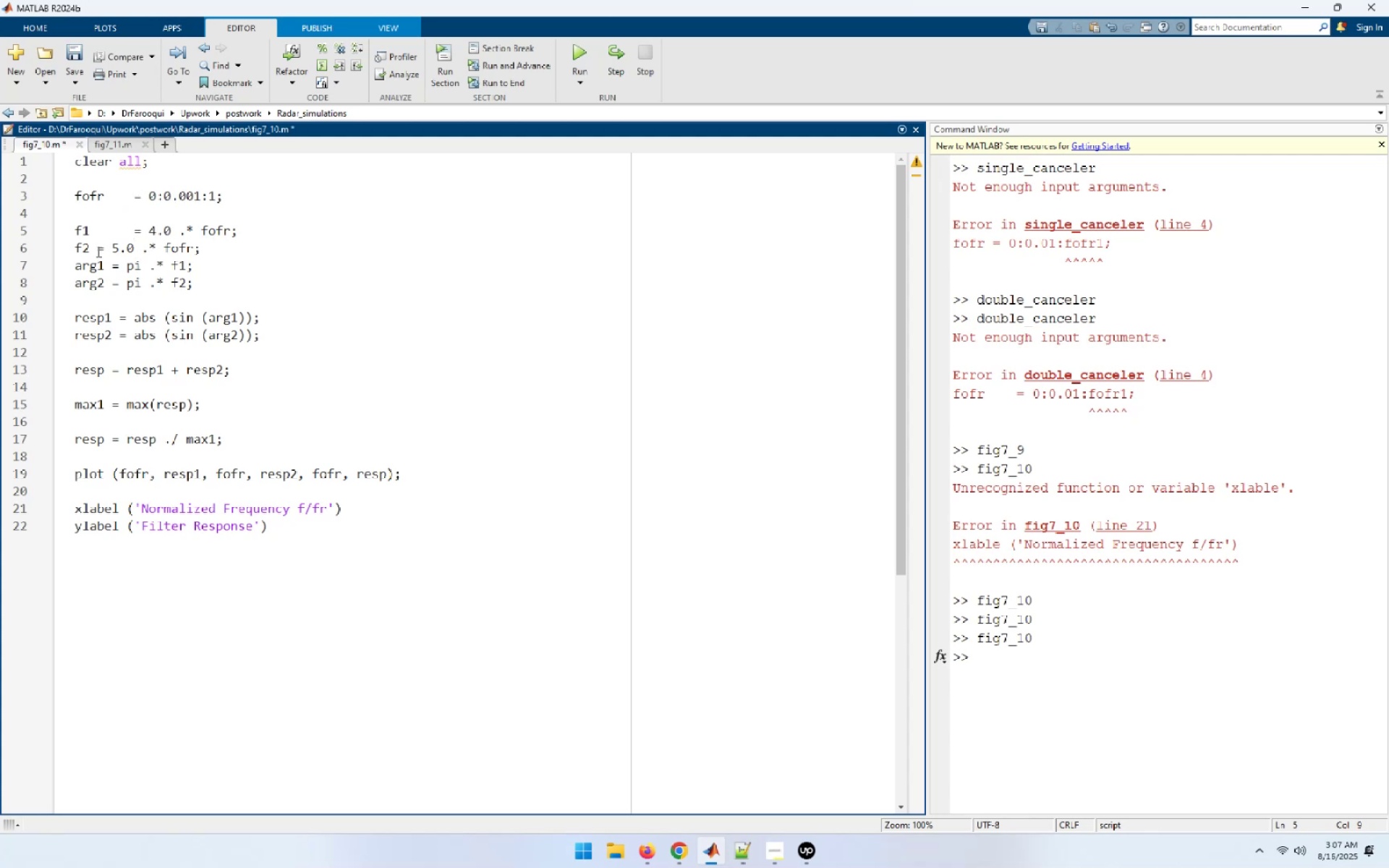 
left_click([97, 251])
 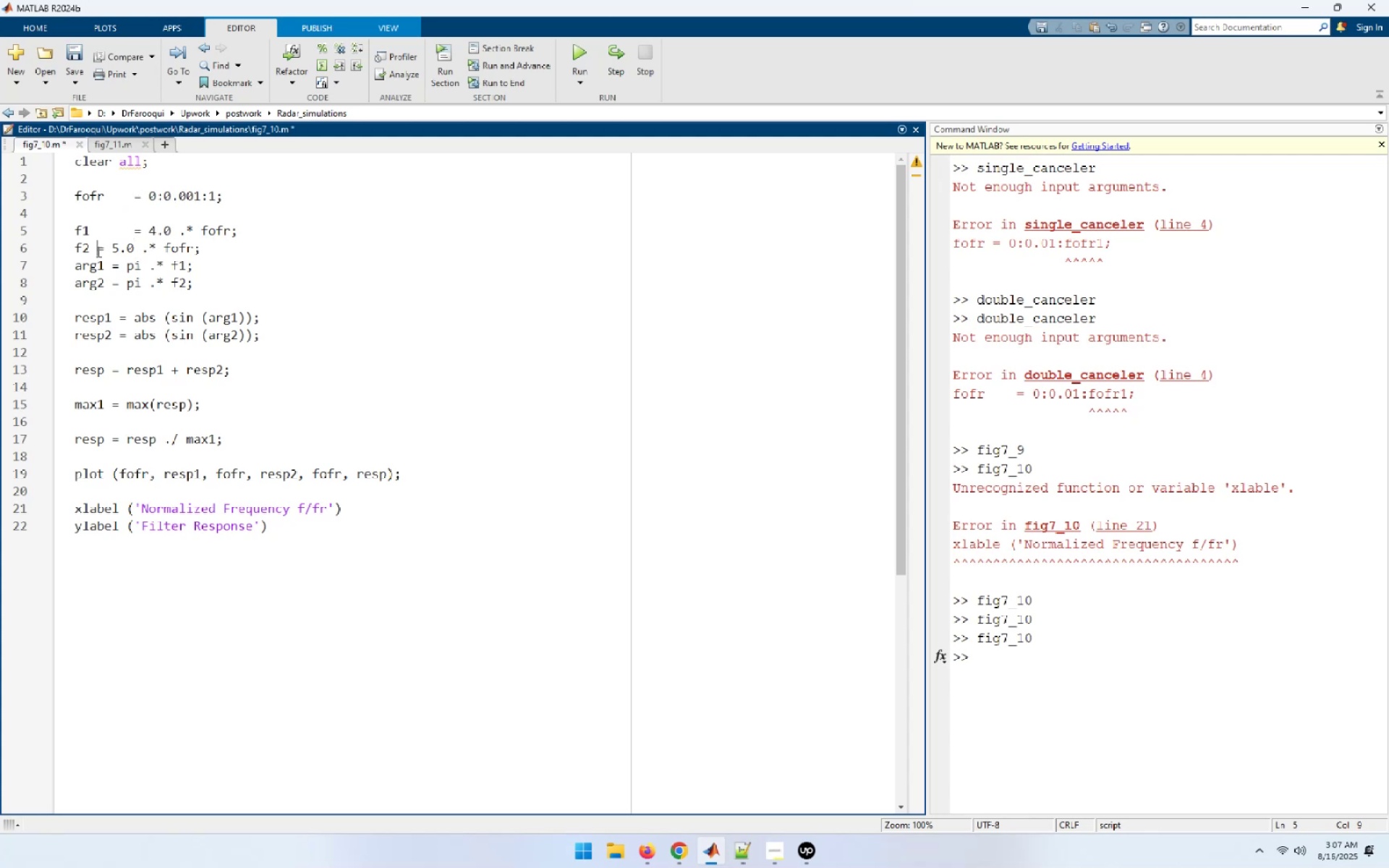 
key(Tab)
 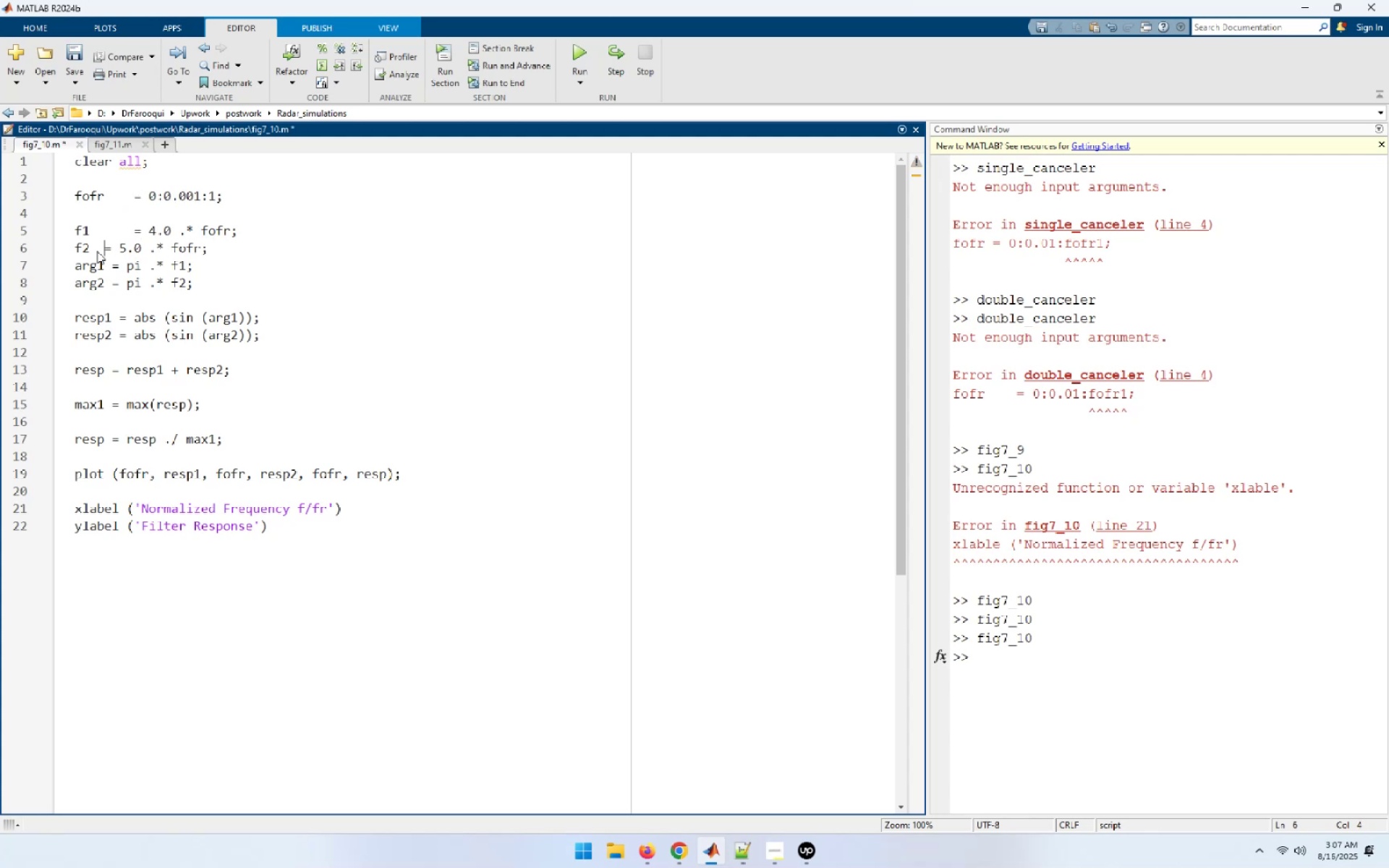 
key(Tab)
 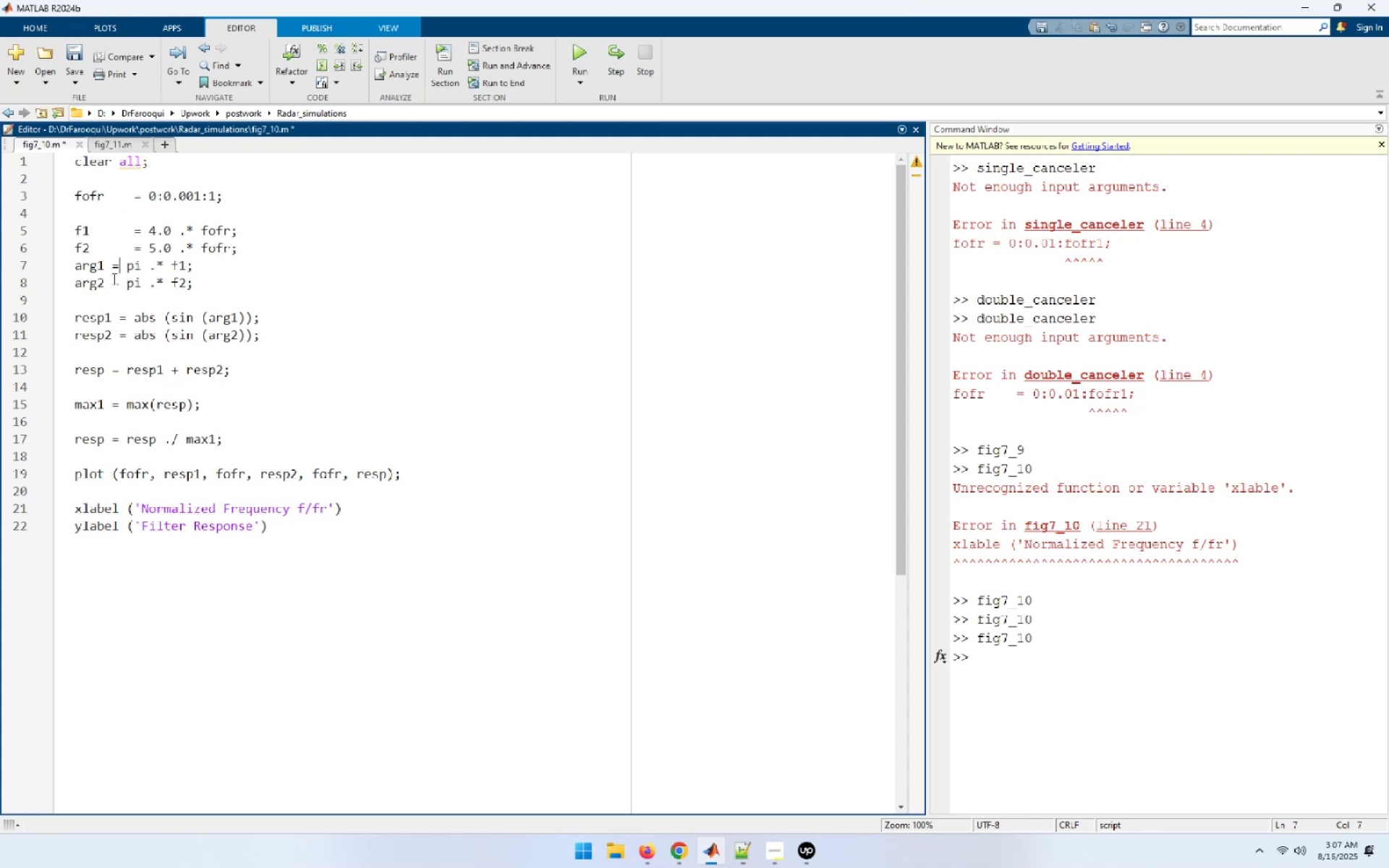 
left_click([111, 268])
 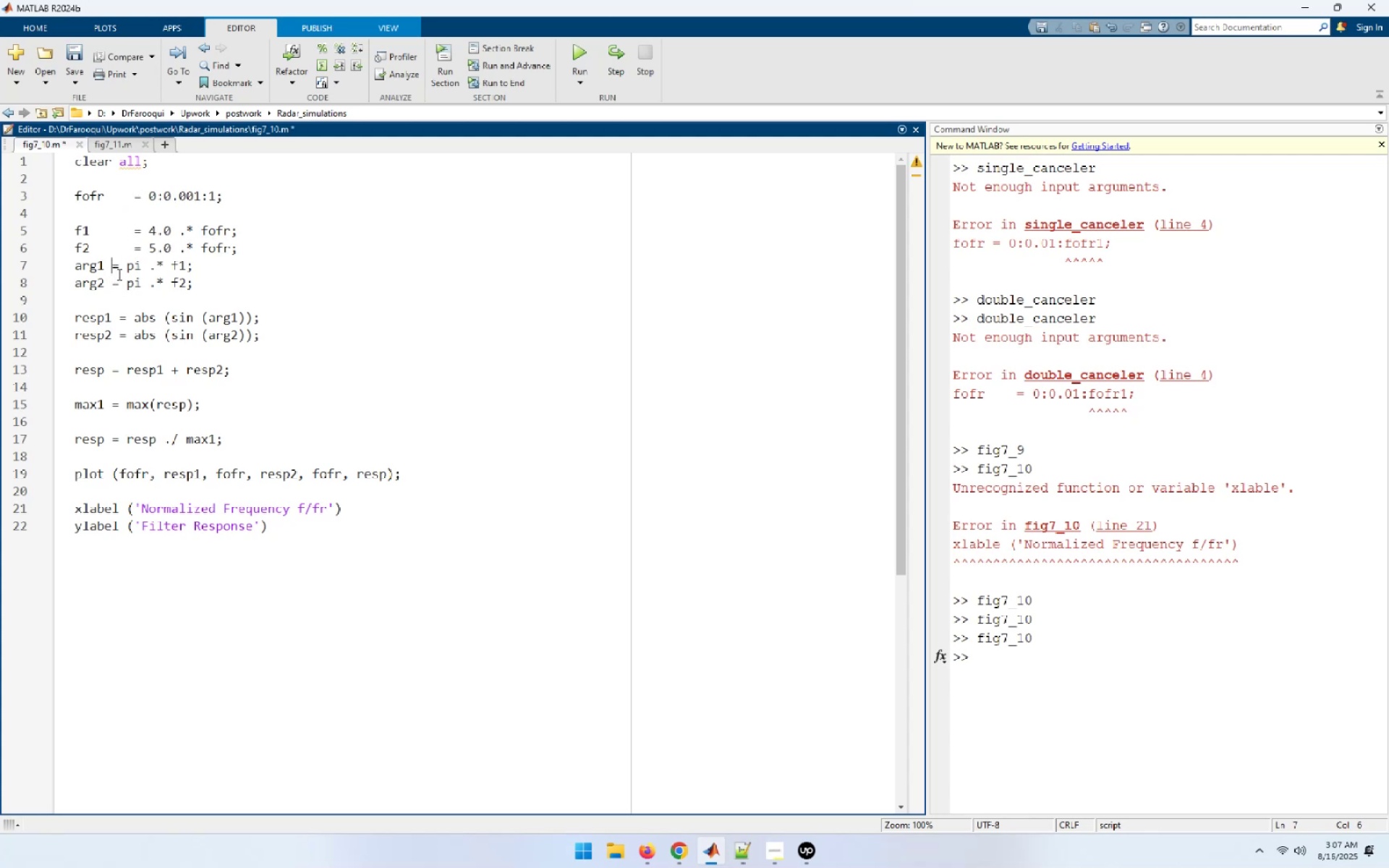 
key(Tab)
 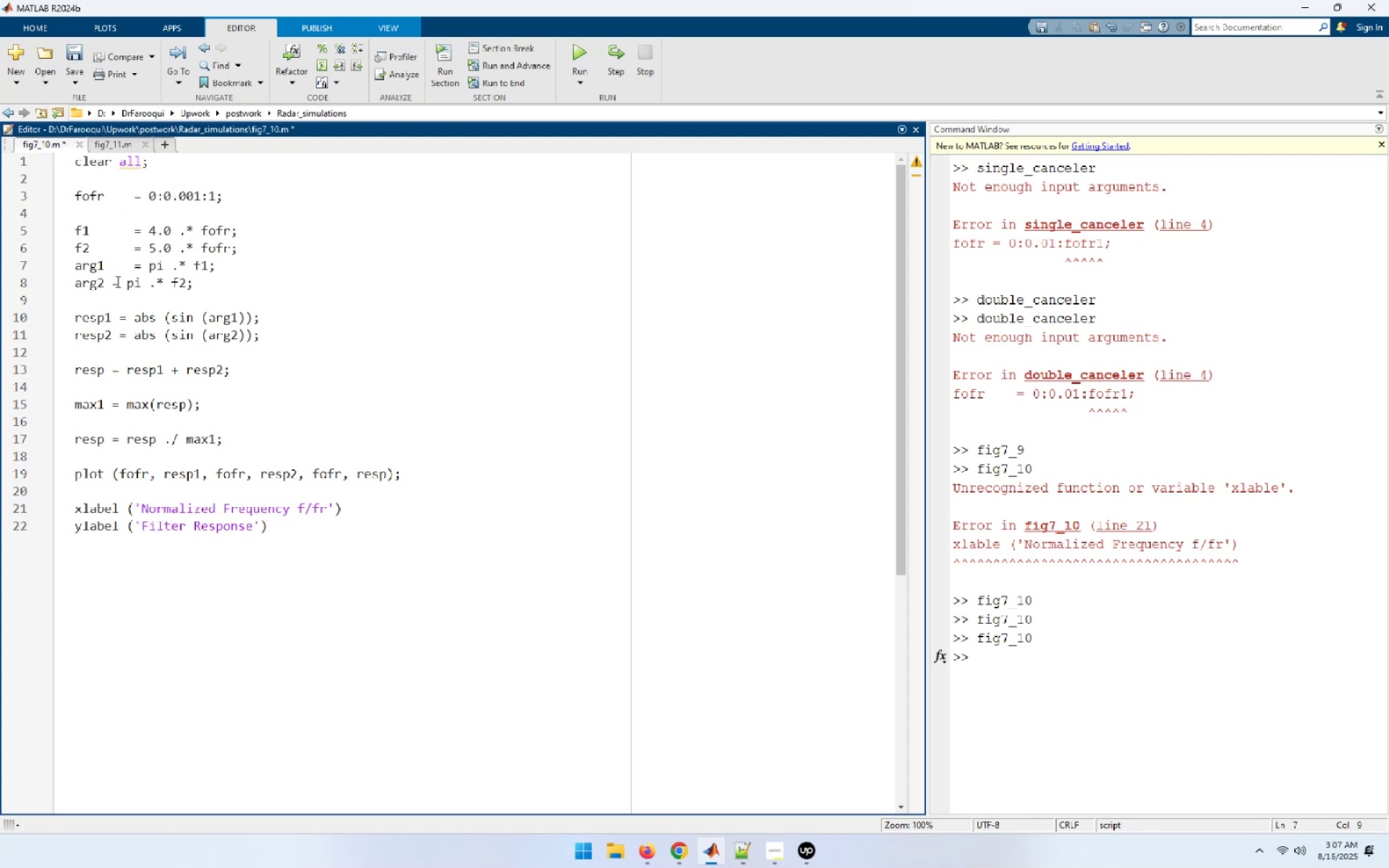 
left_click([114, 283])
 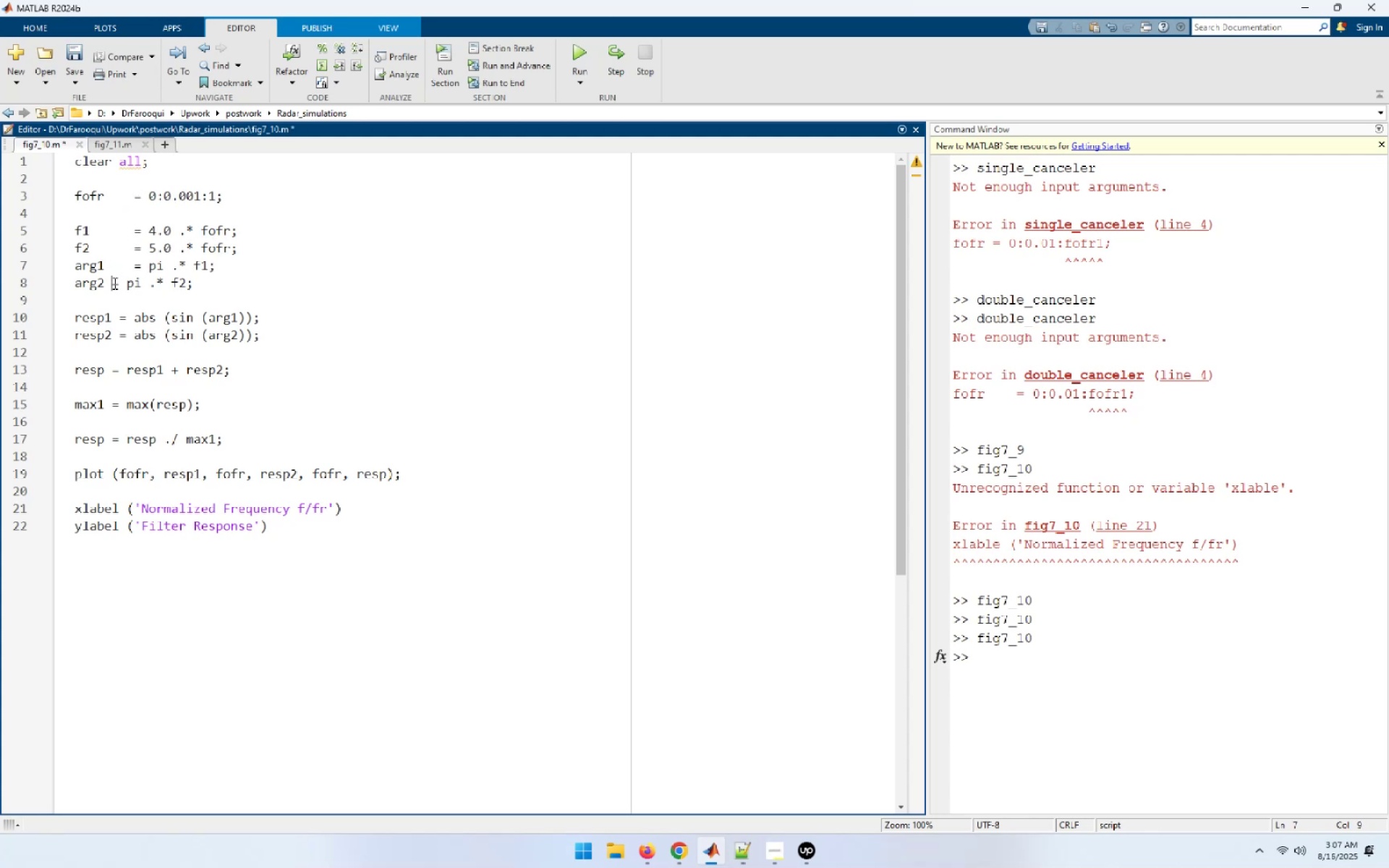 
key(Tab)
 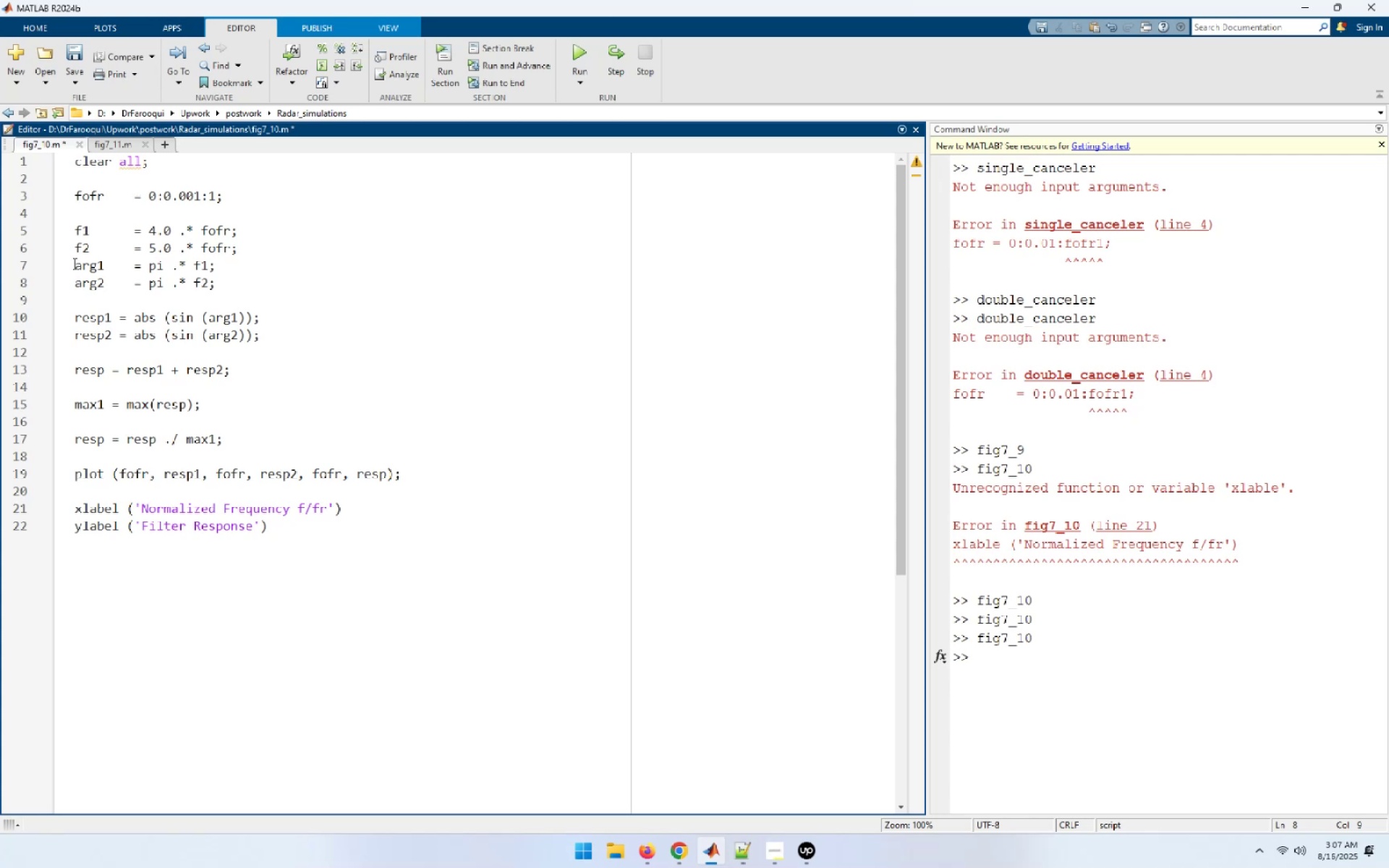 
left_click([76, 267])
 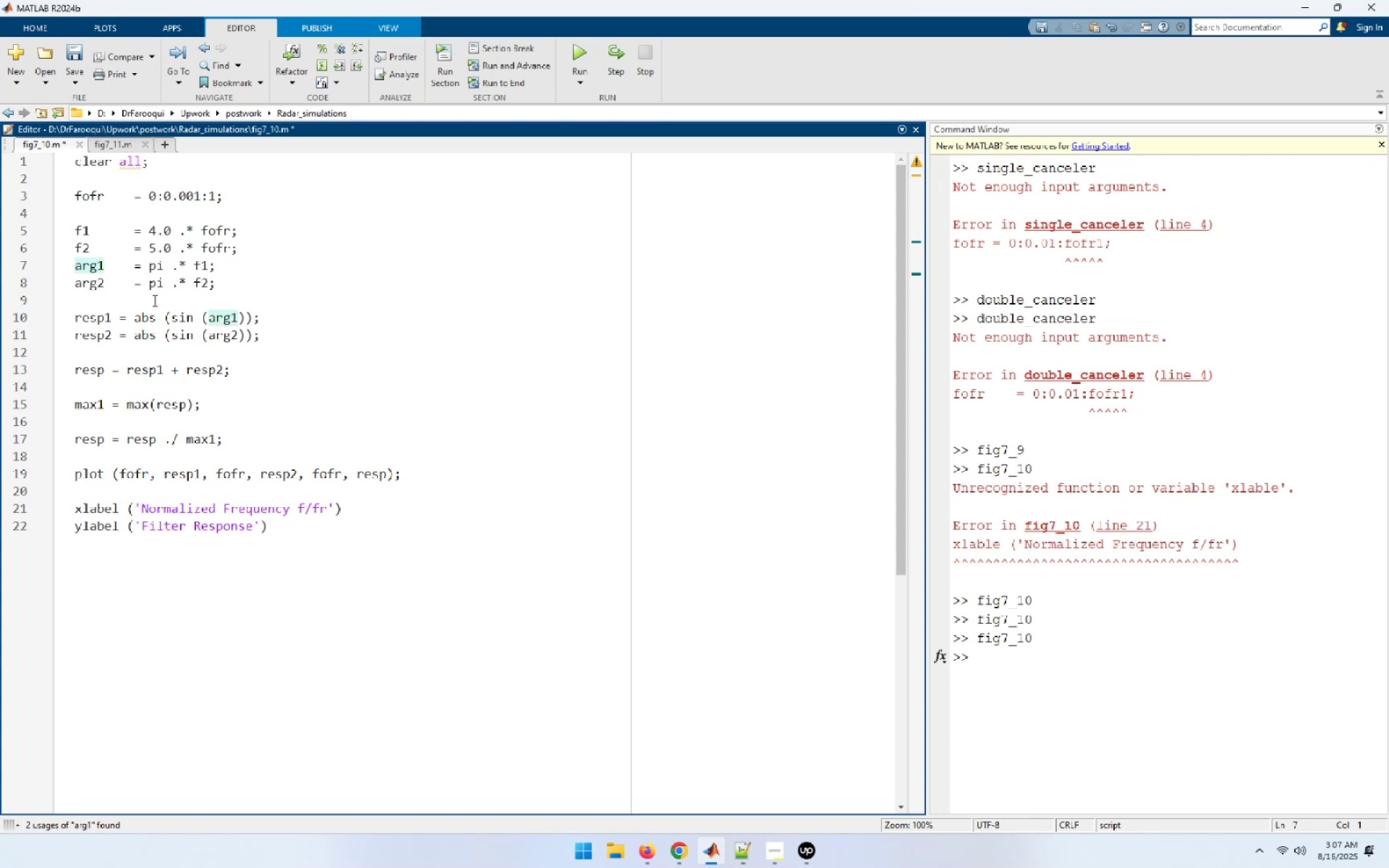 
key(NumpadEnter)
 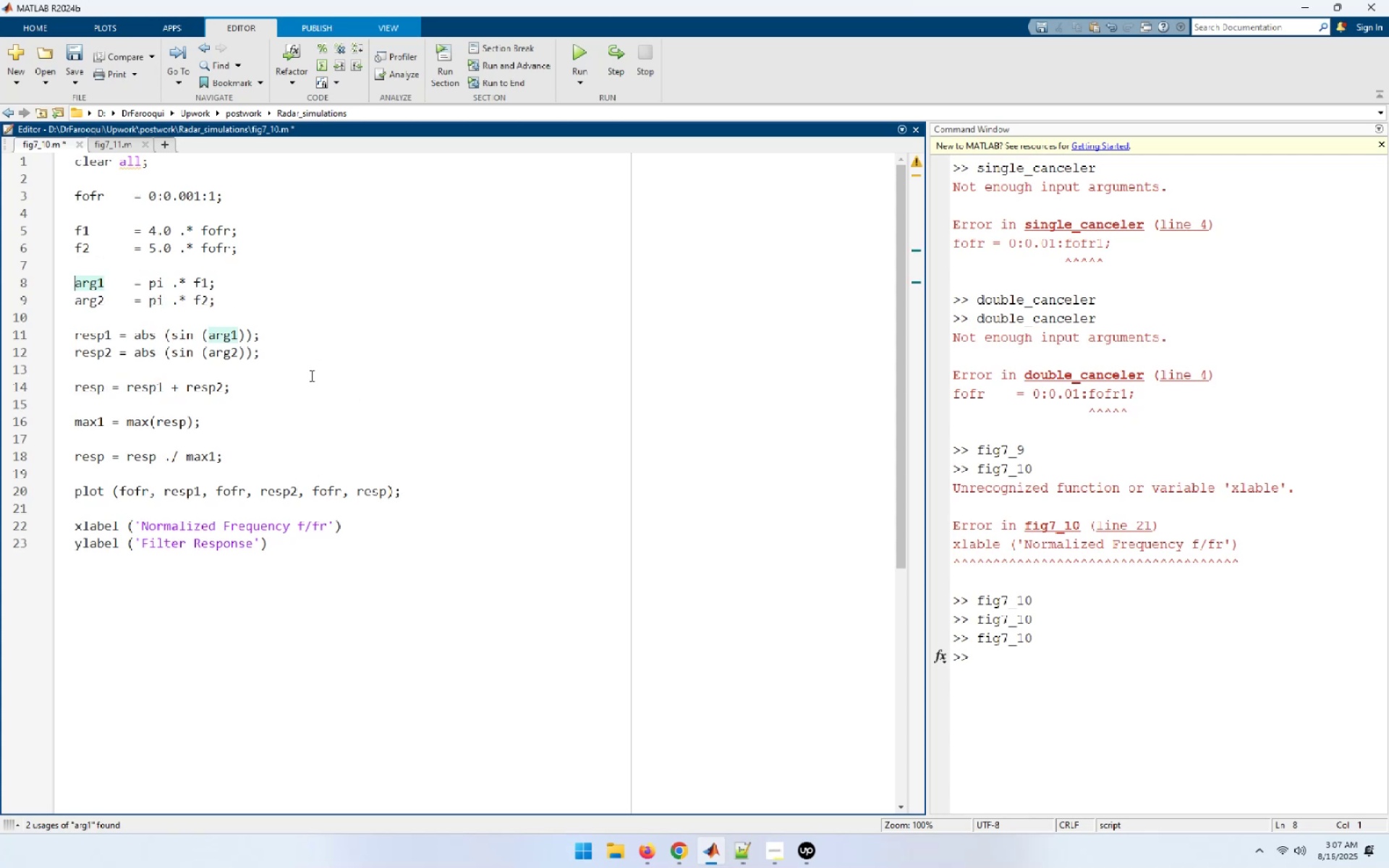 
wait(5.42)
 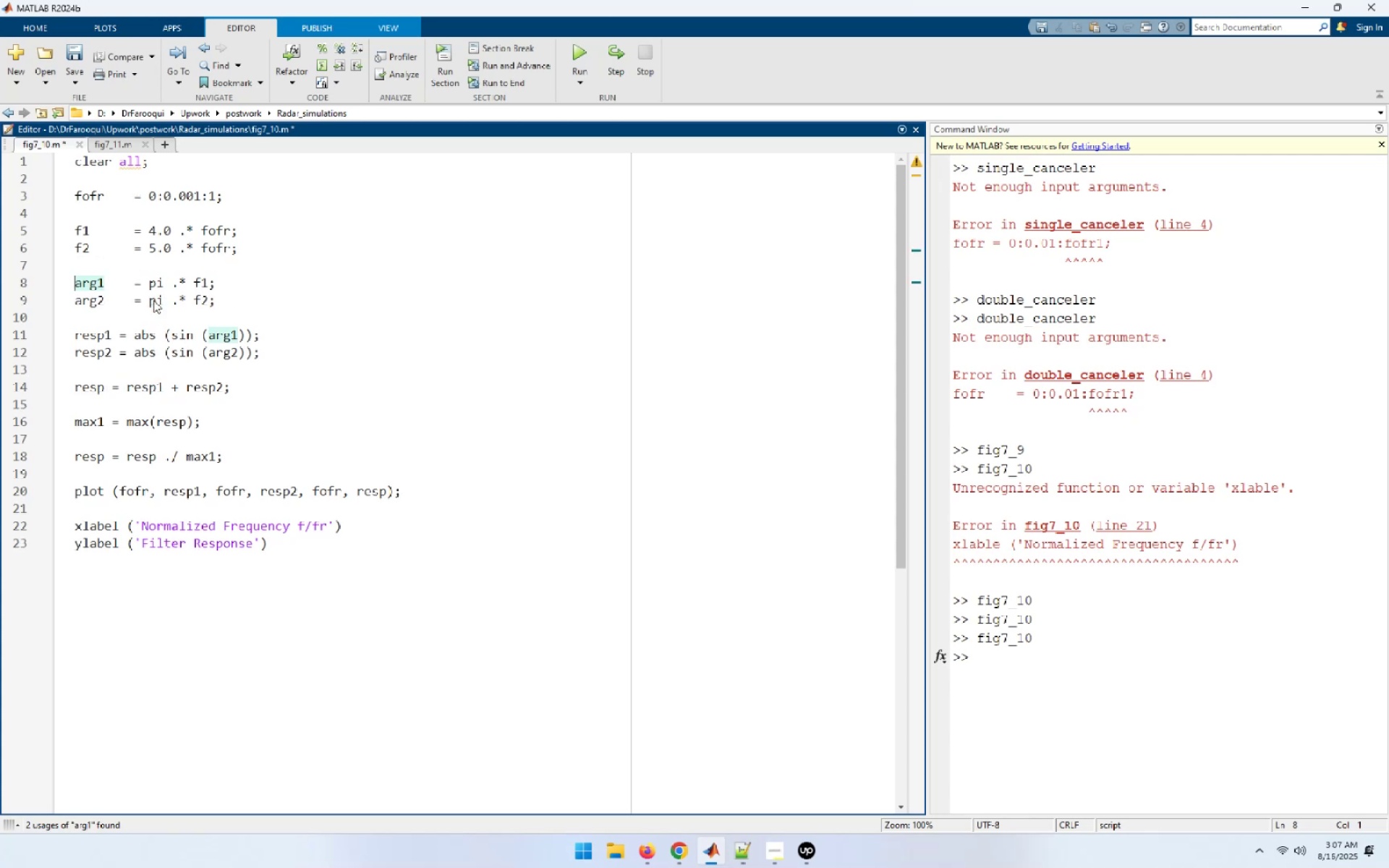 
key(Control+S)
 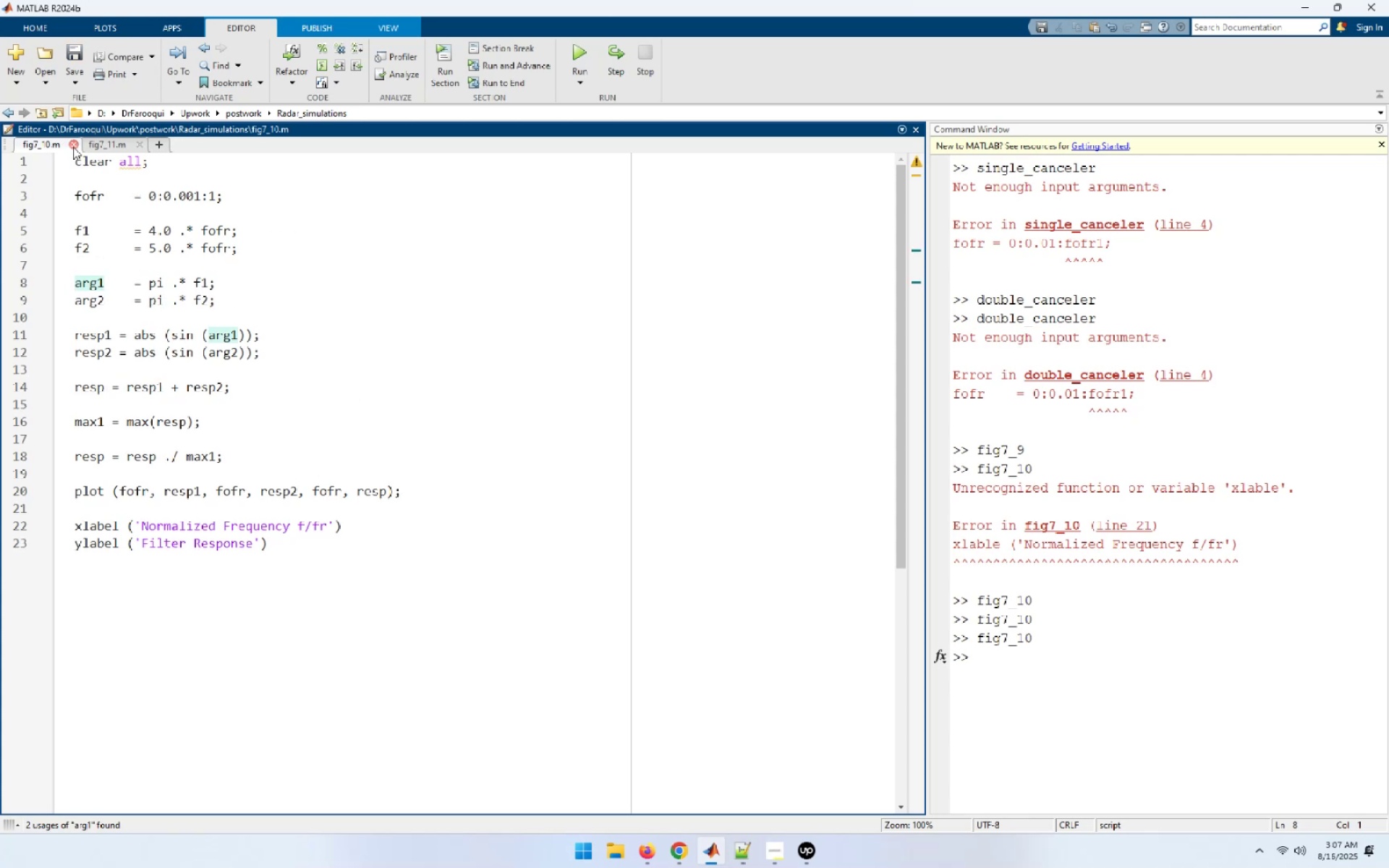 
left_click([73, 147])
 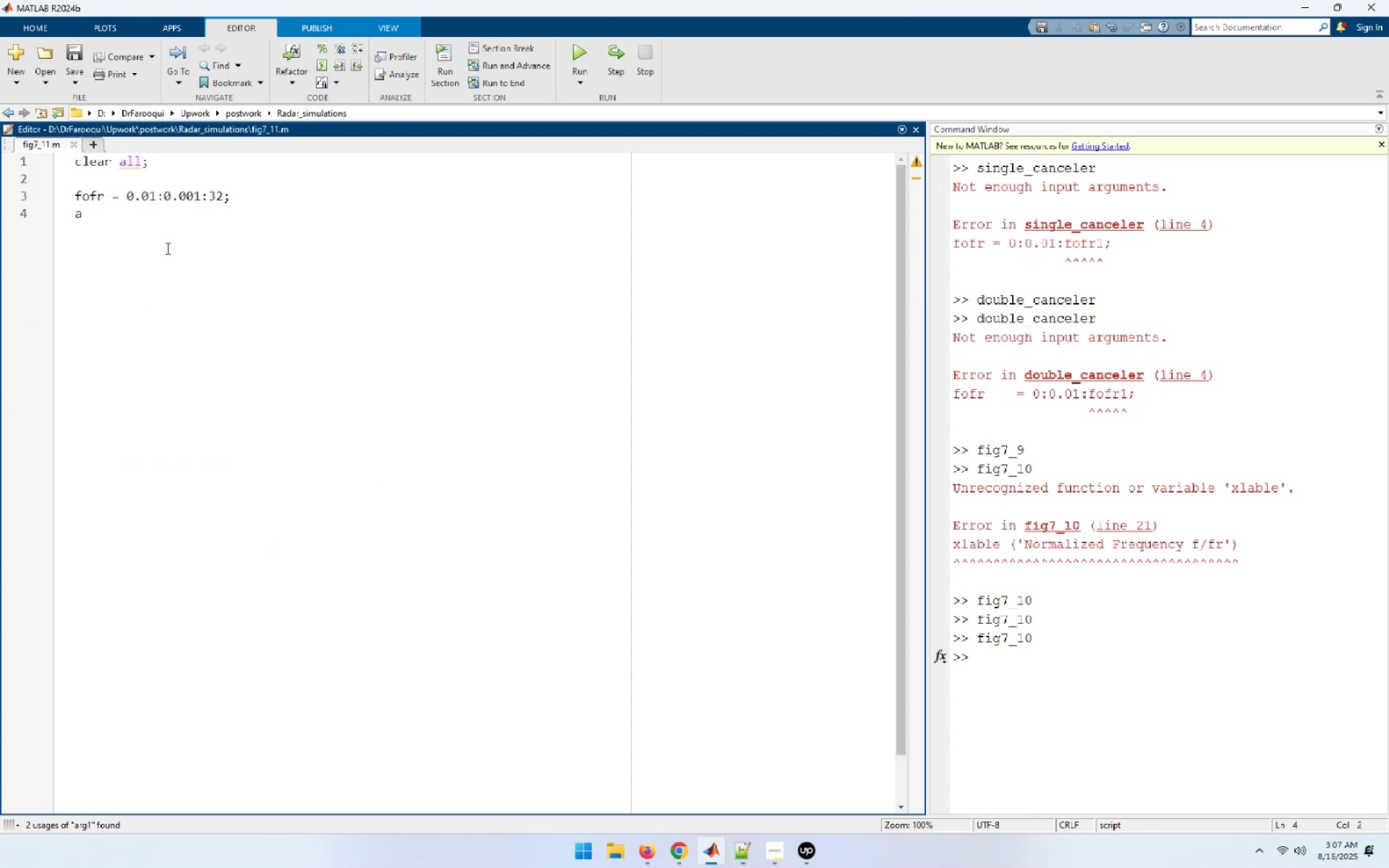 
key(Space)
 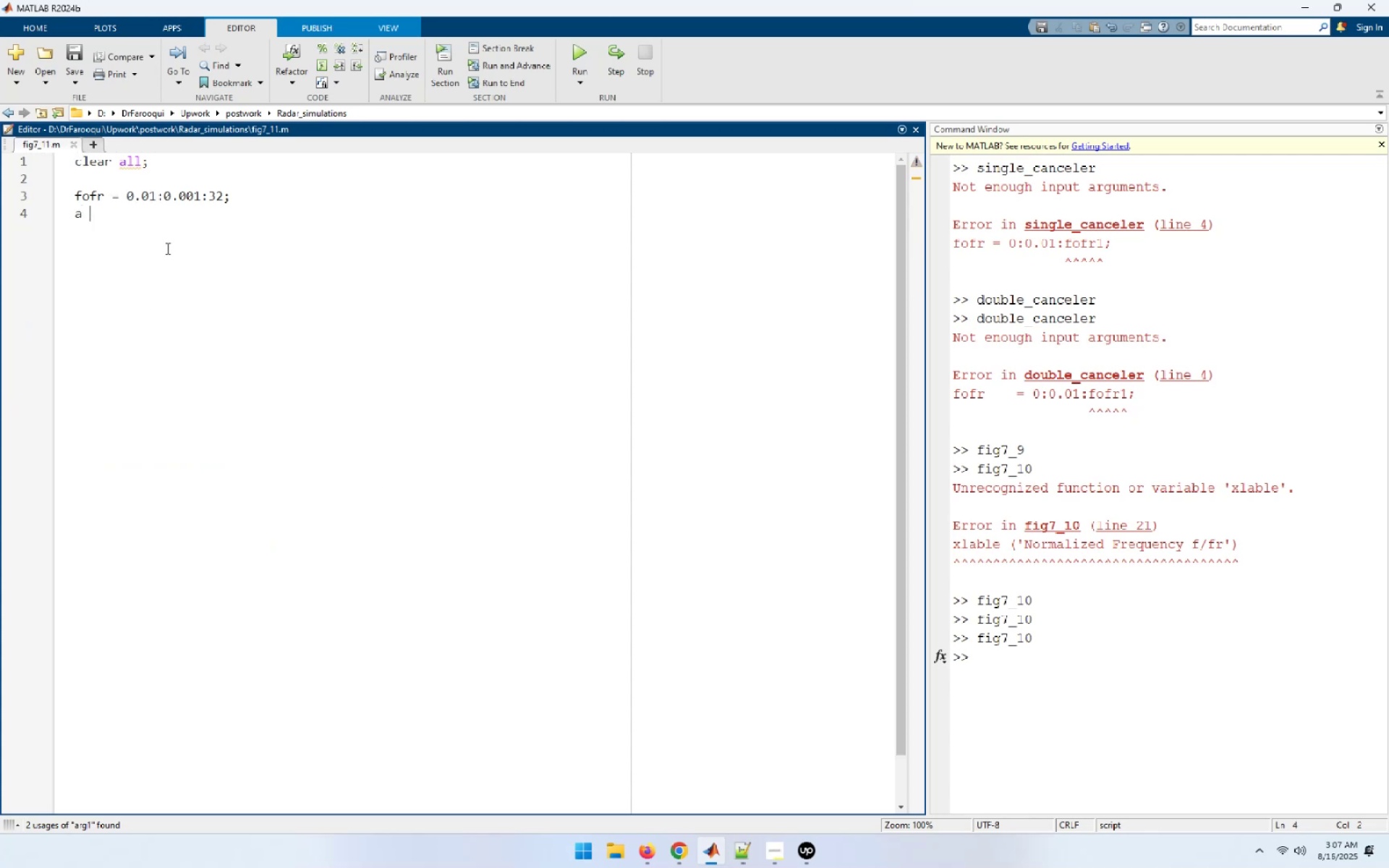 
key(Equal)
 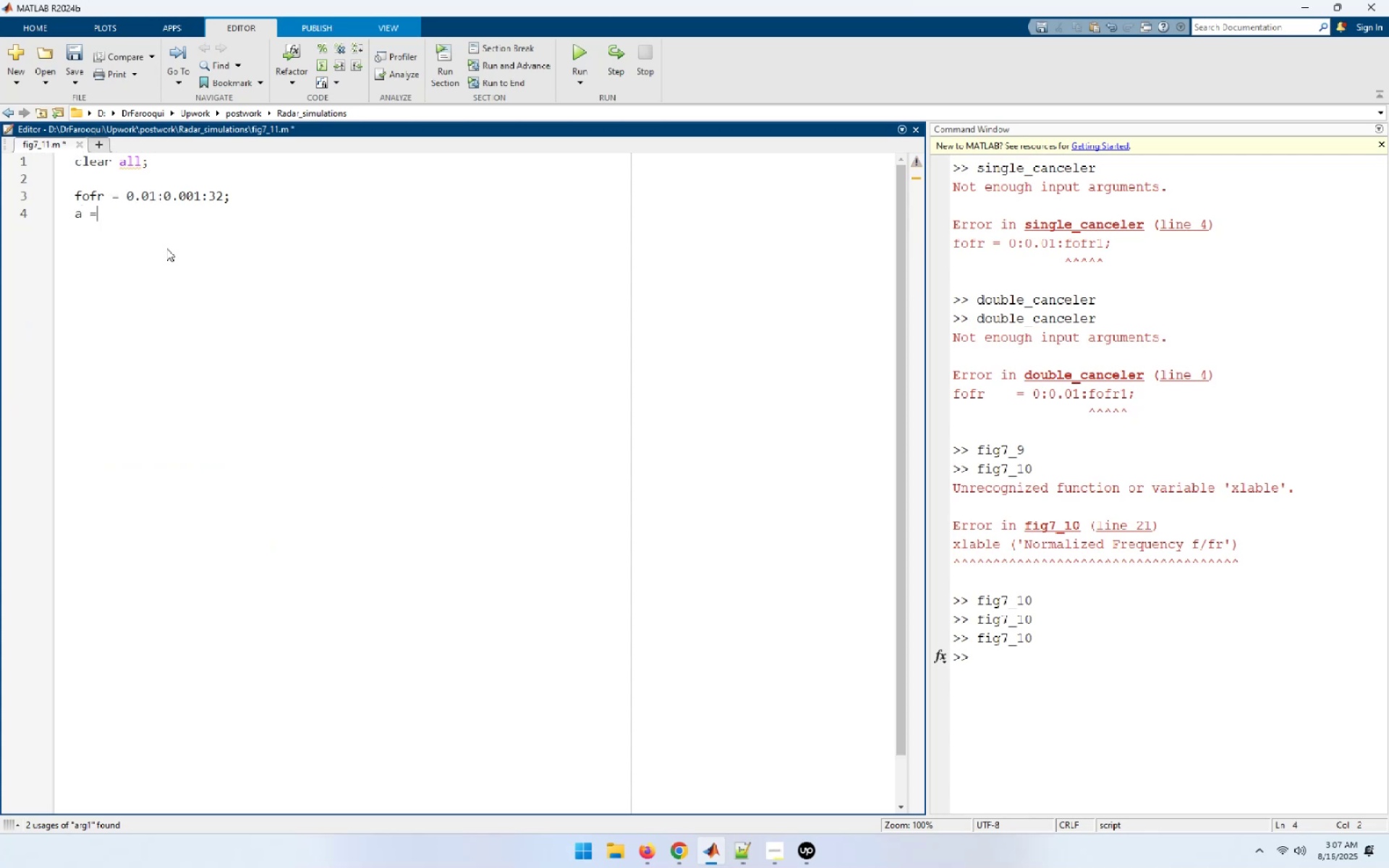 
key(Space)
 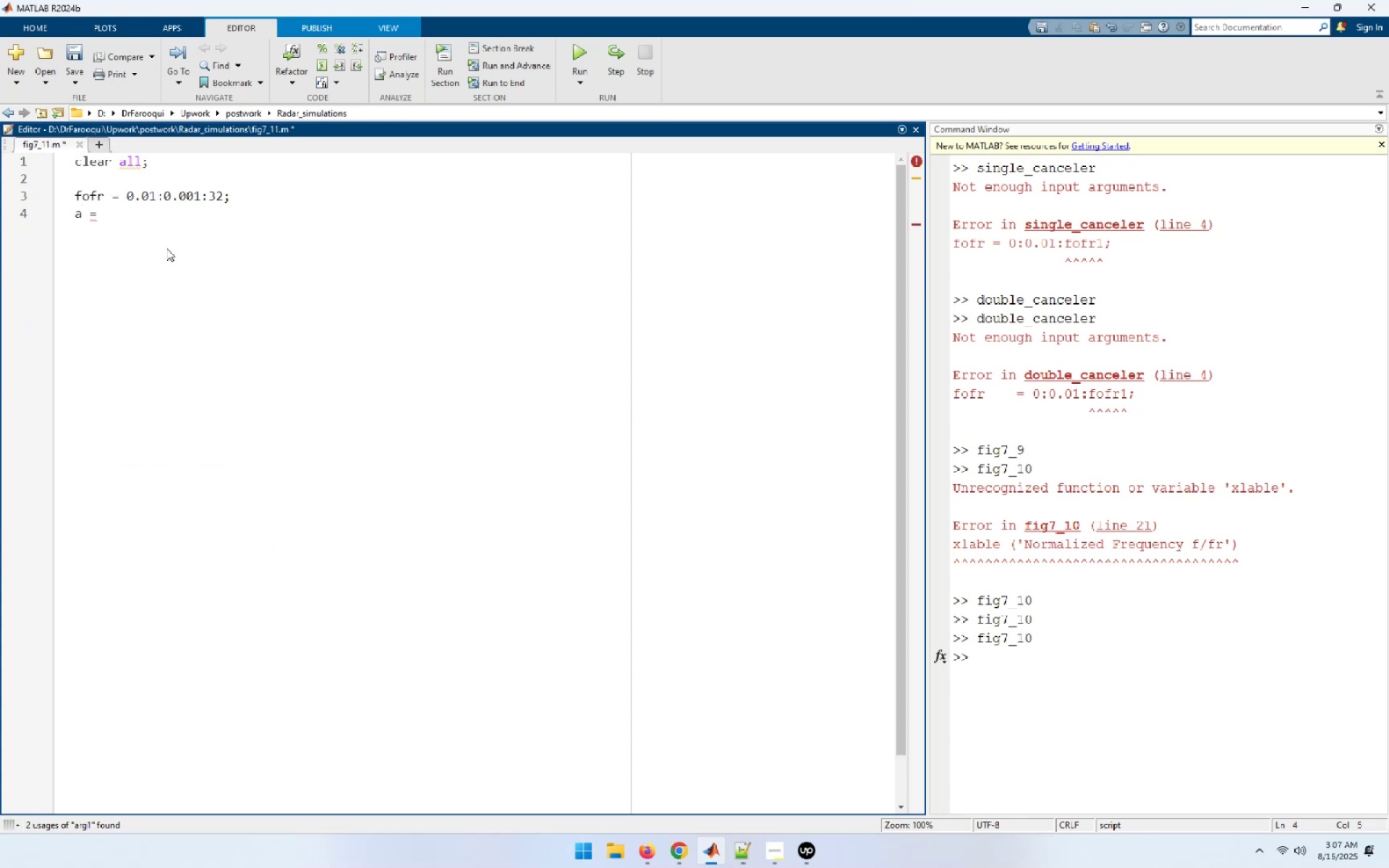 
key(Numpad6)
 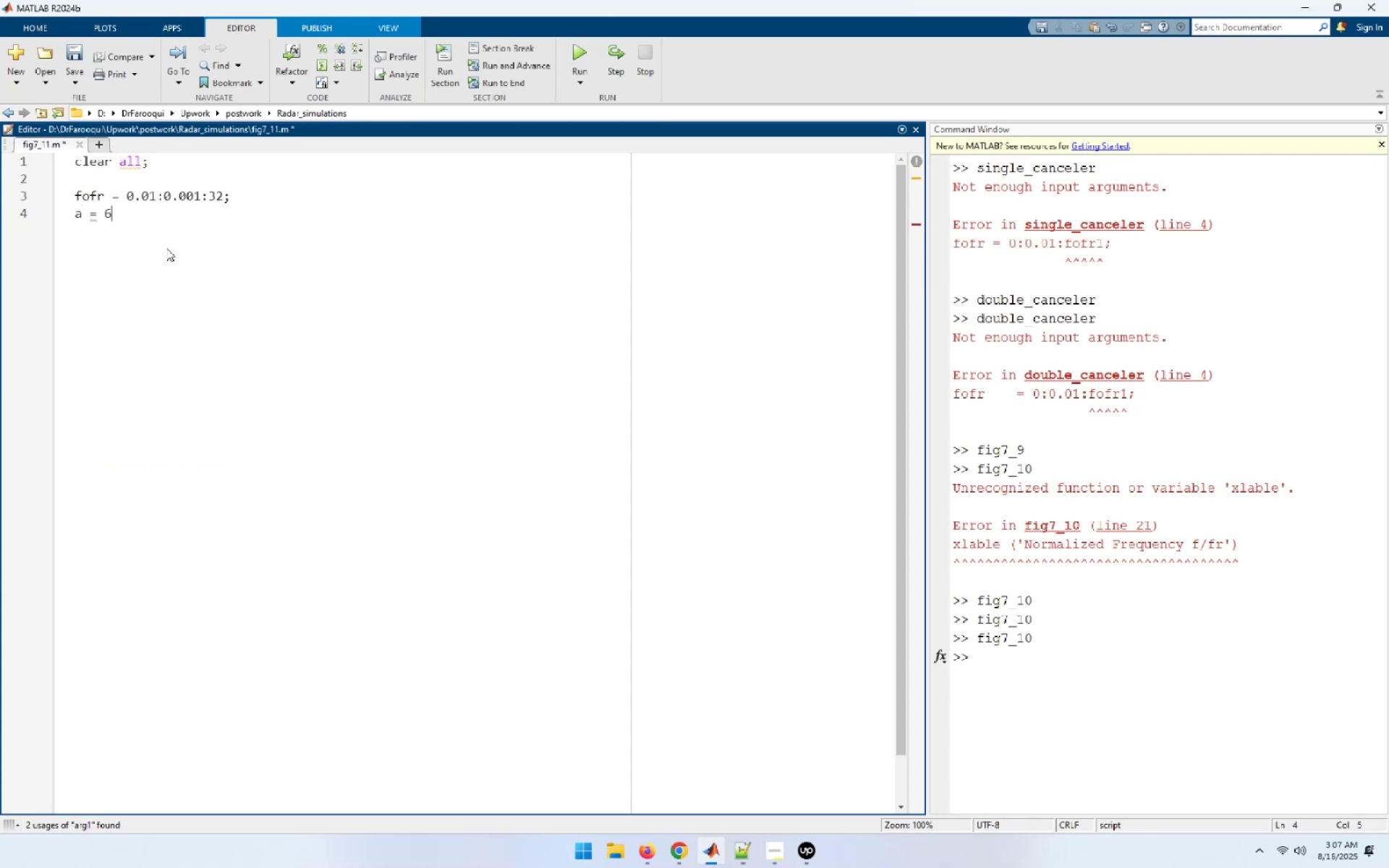 
key(Numpad3)
 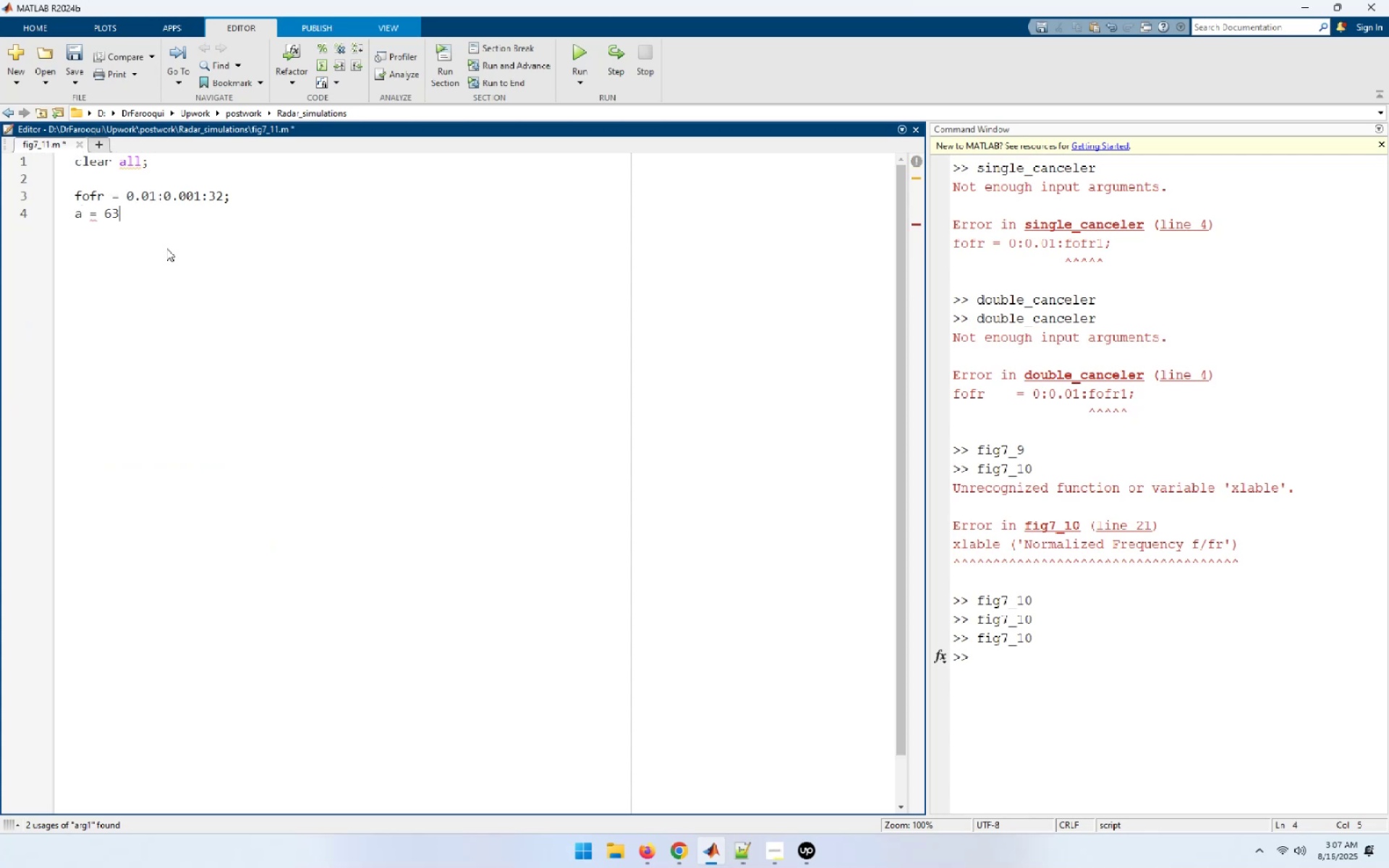 
key(NumpadDecimal)
 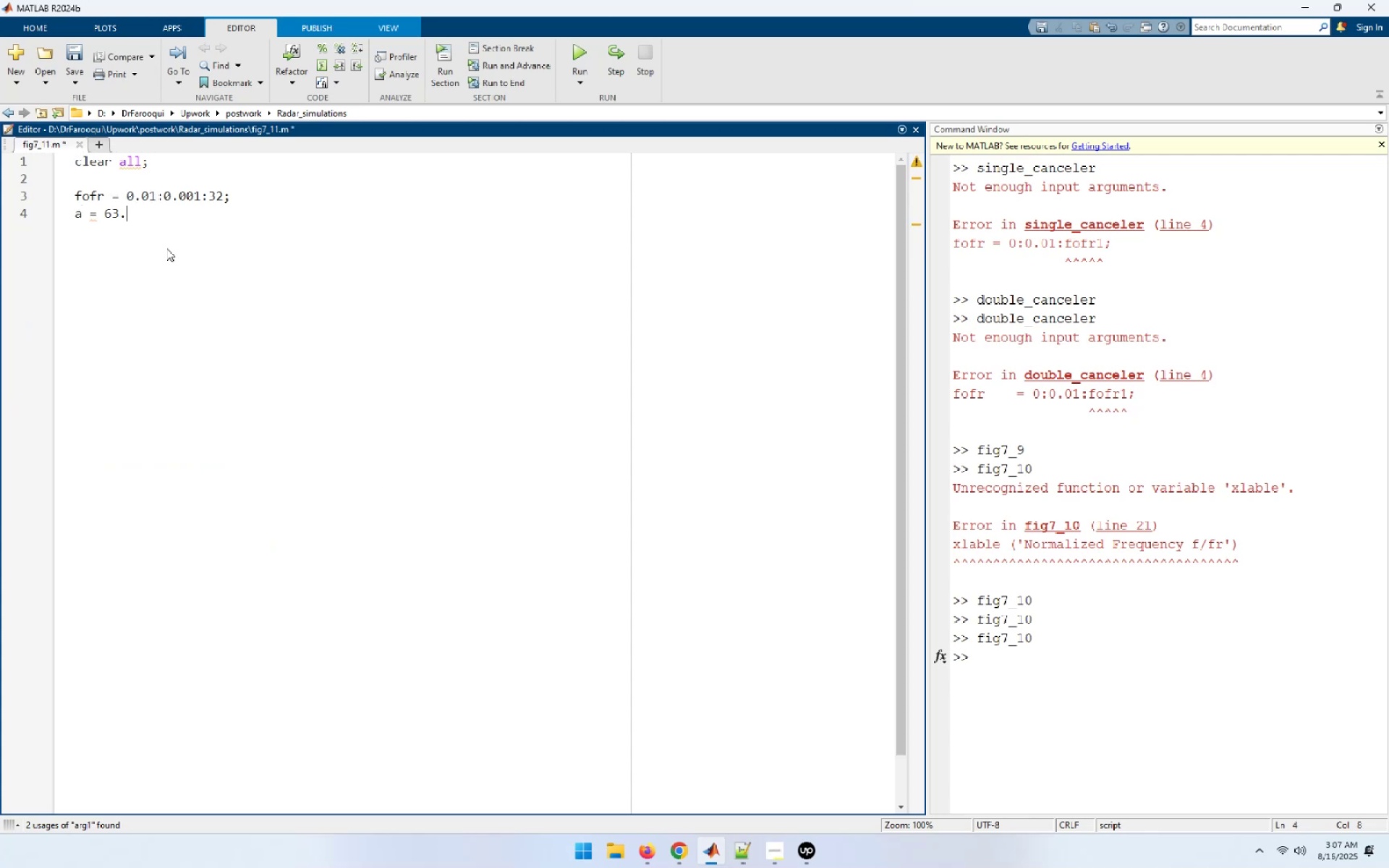 
key(Numpad0)
 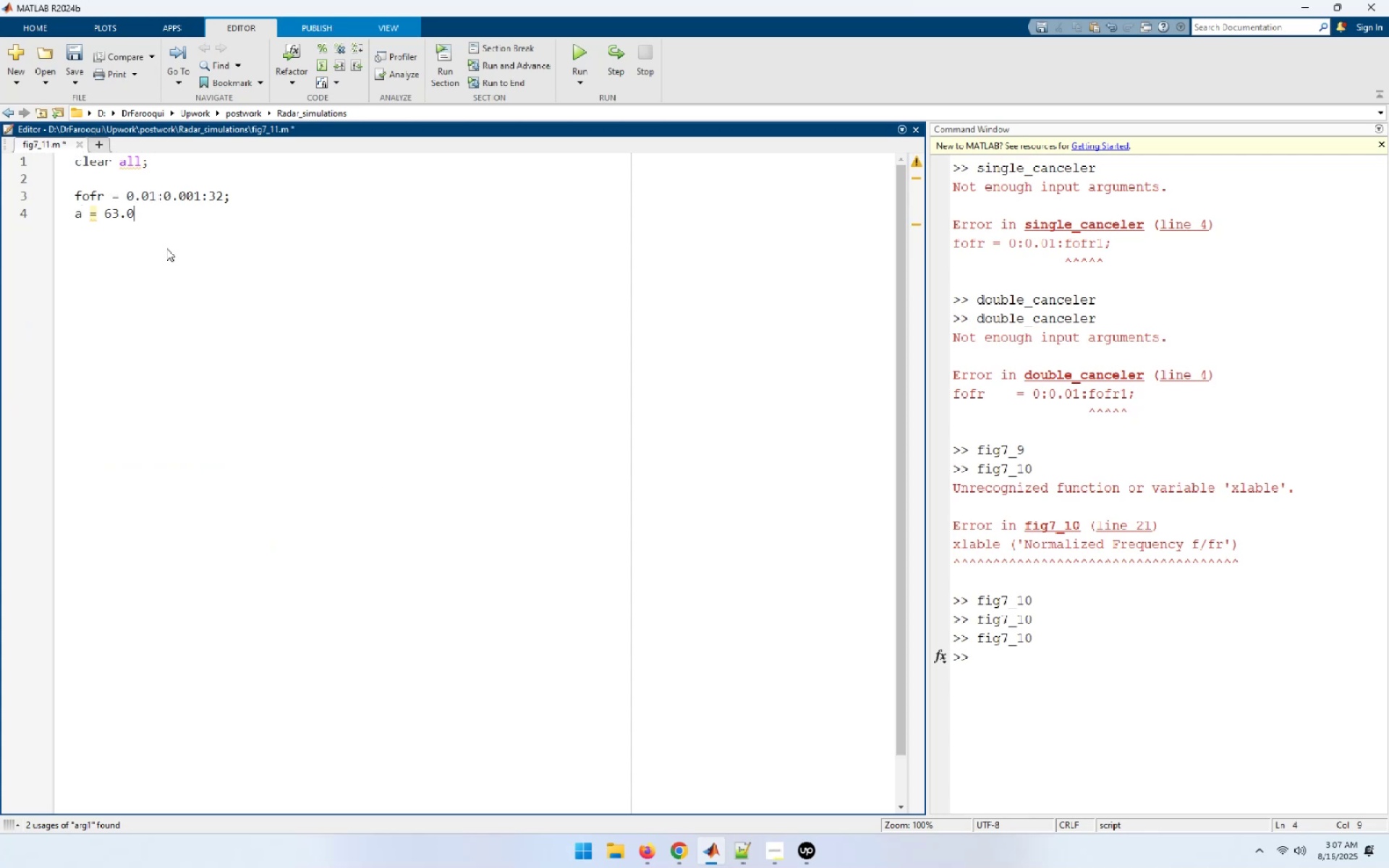 
key(Space)
 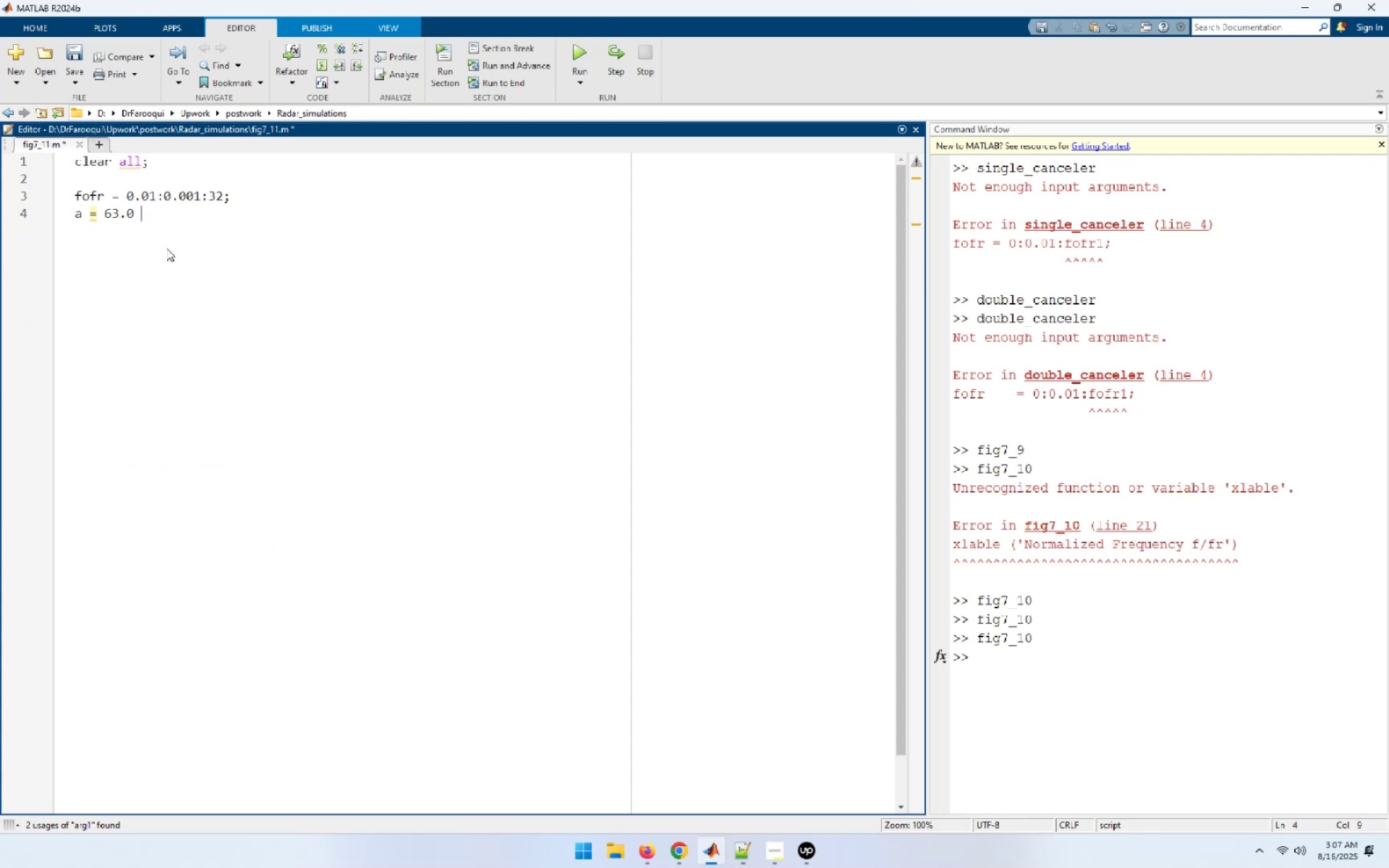 
key(Slash)
 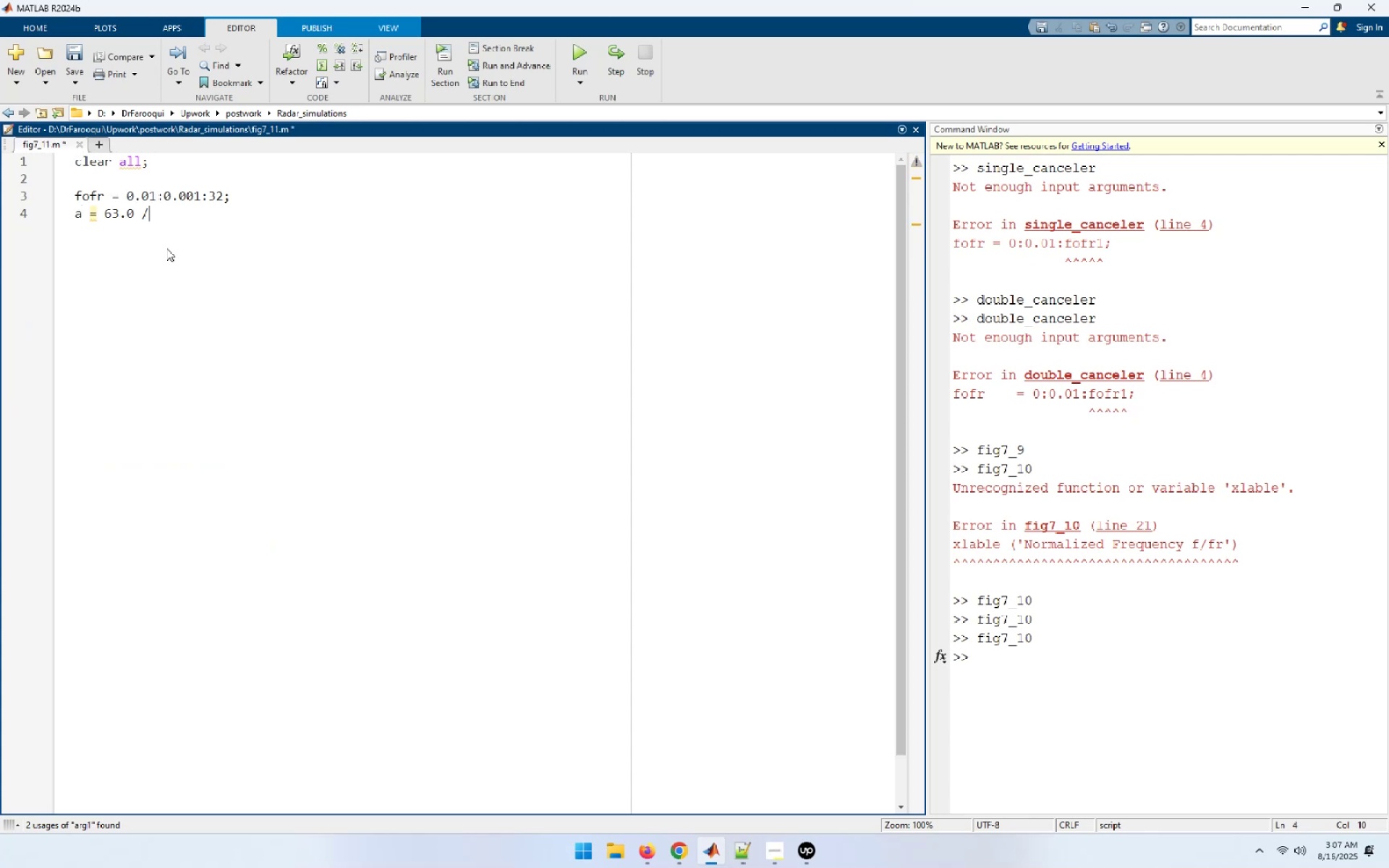 
key(Space)
 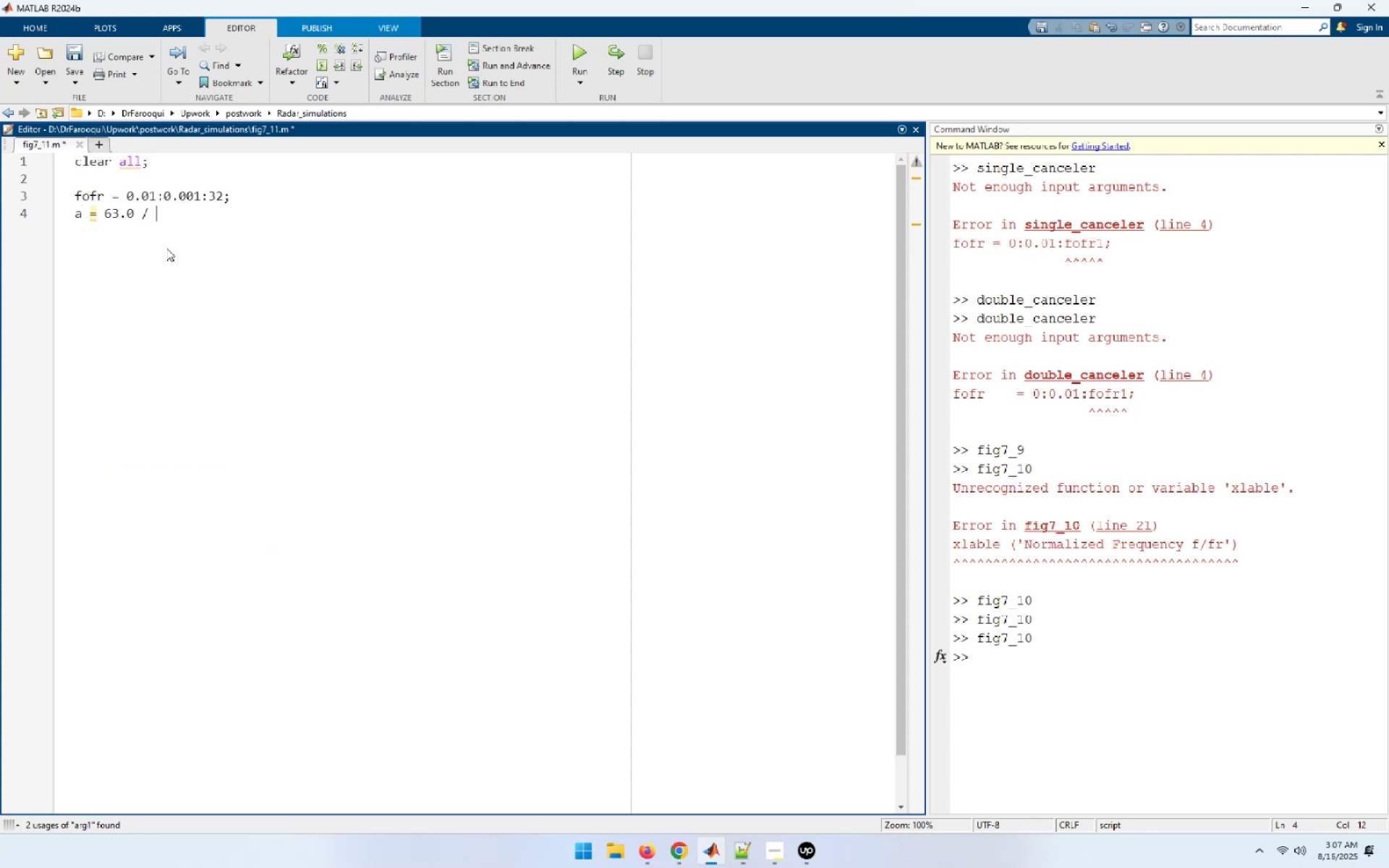 
key(Numpad6)
 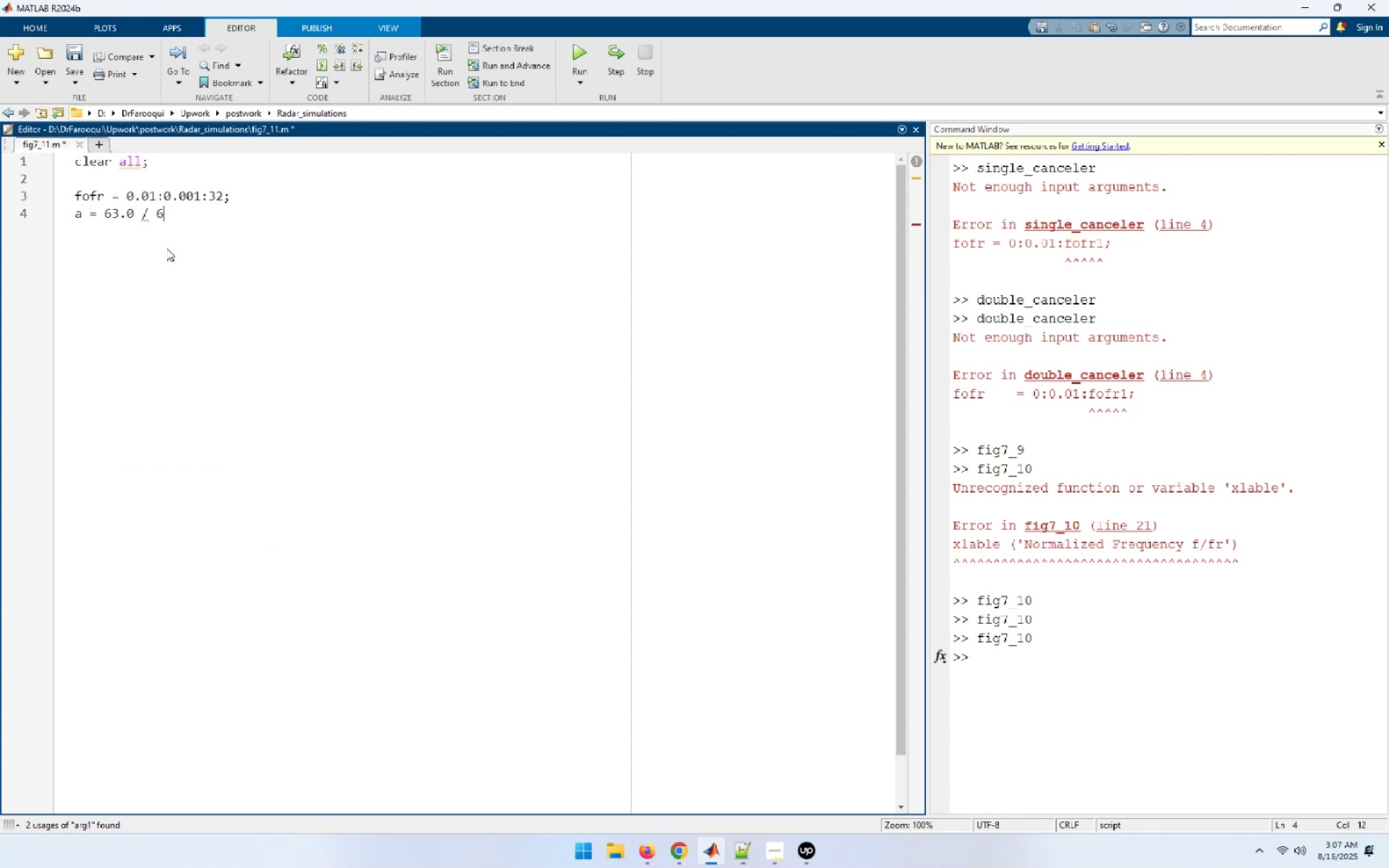 
key(Numpad4)
 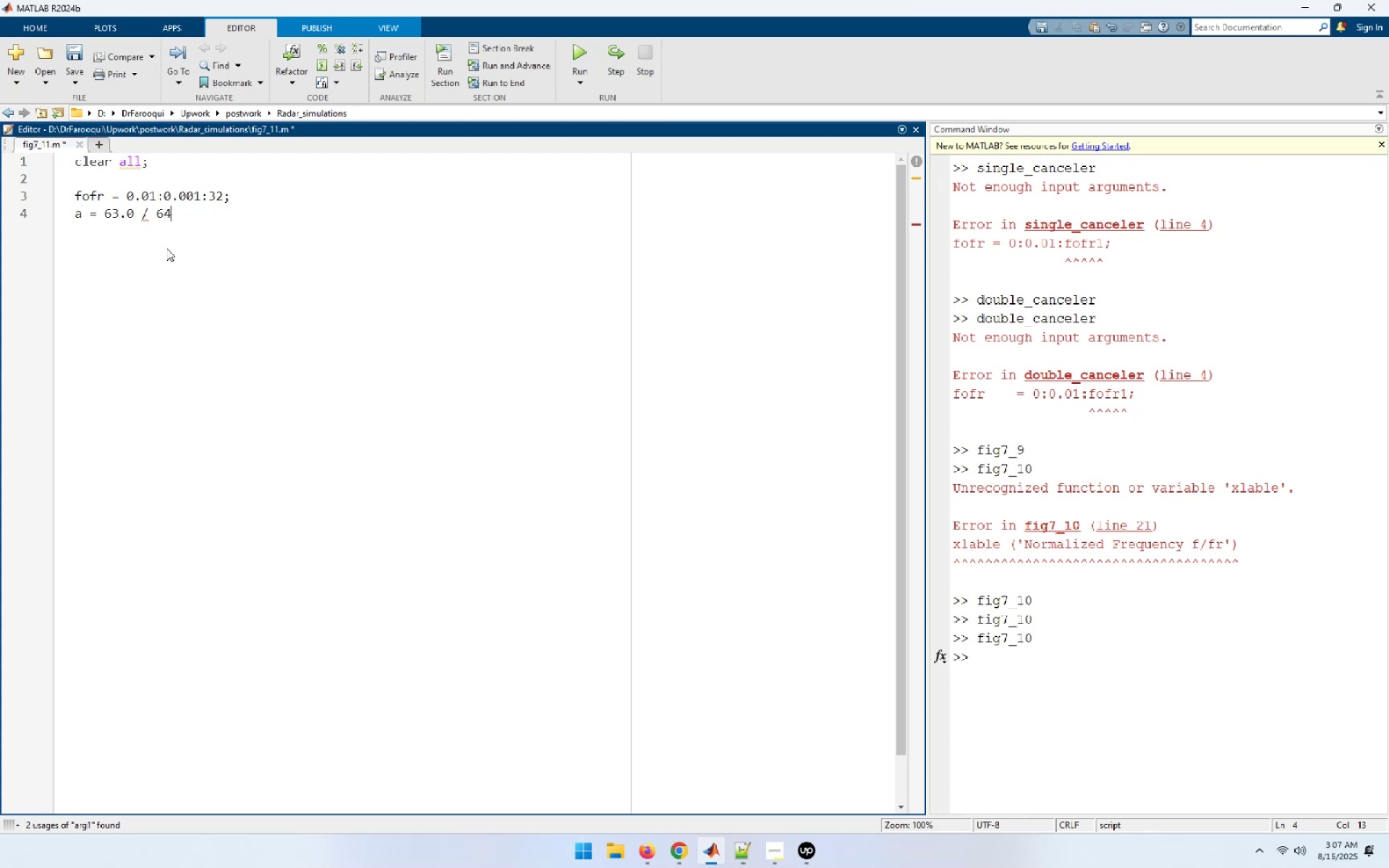 
key(NumpadDecimal)
 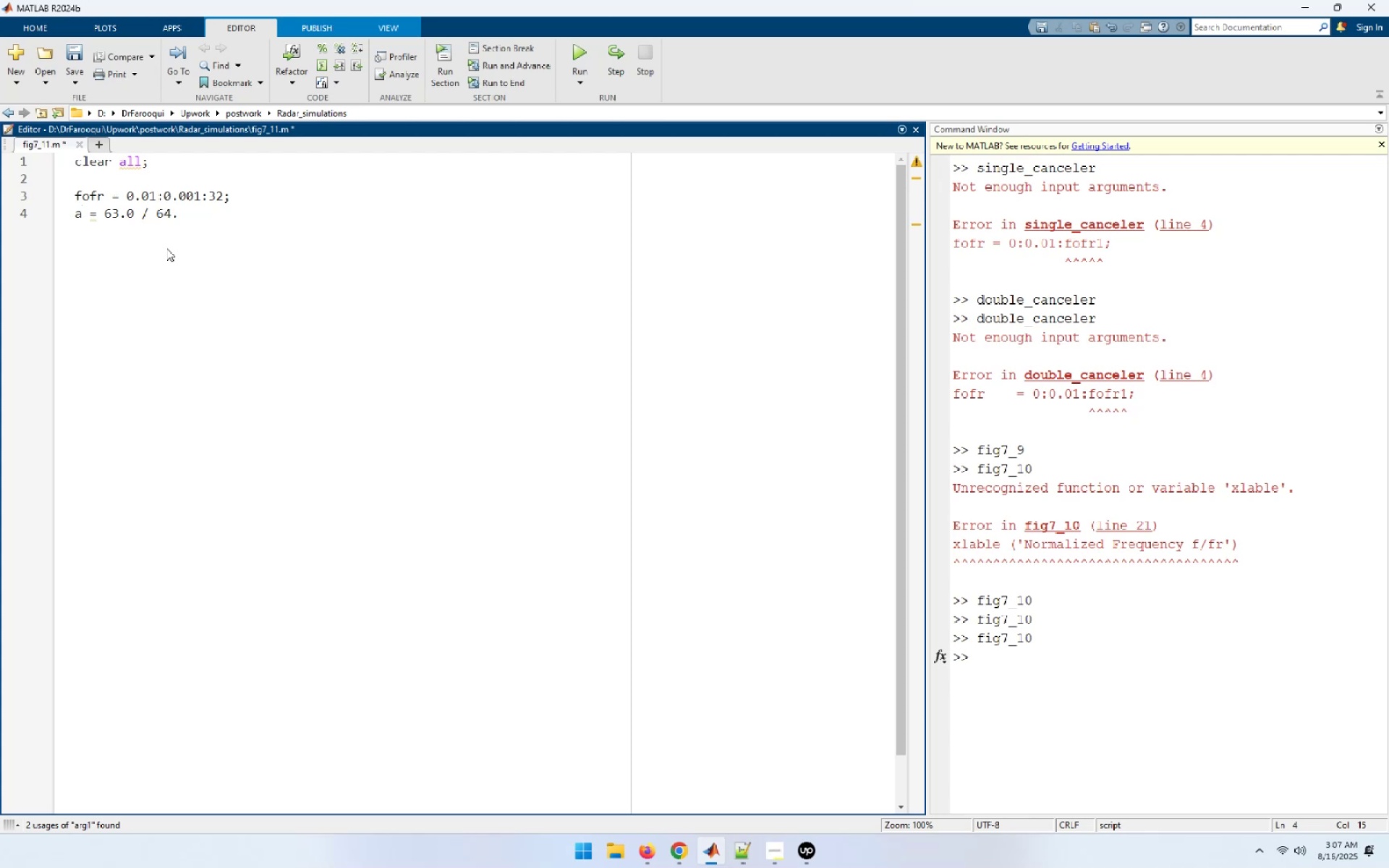 
key(Numpad0)
 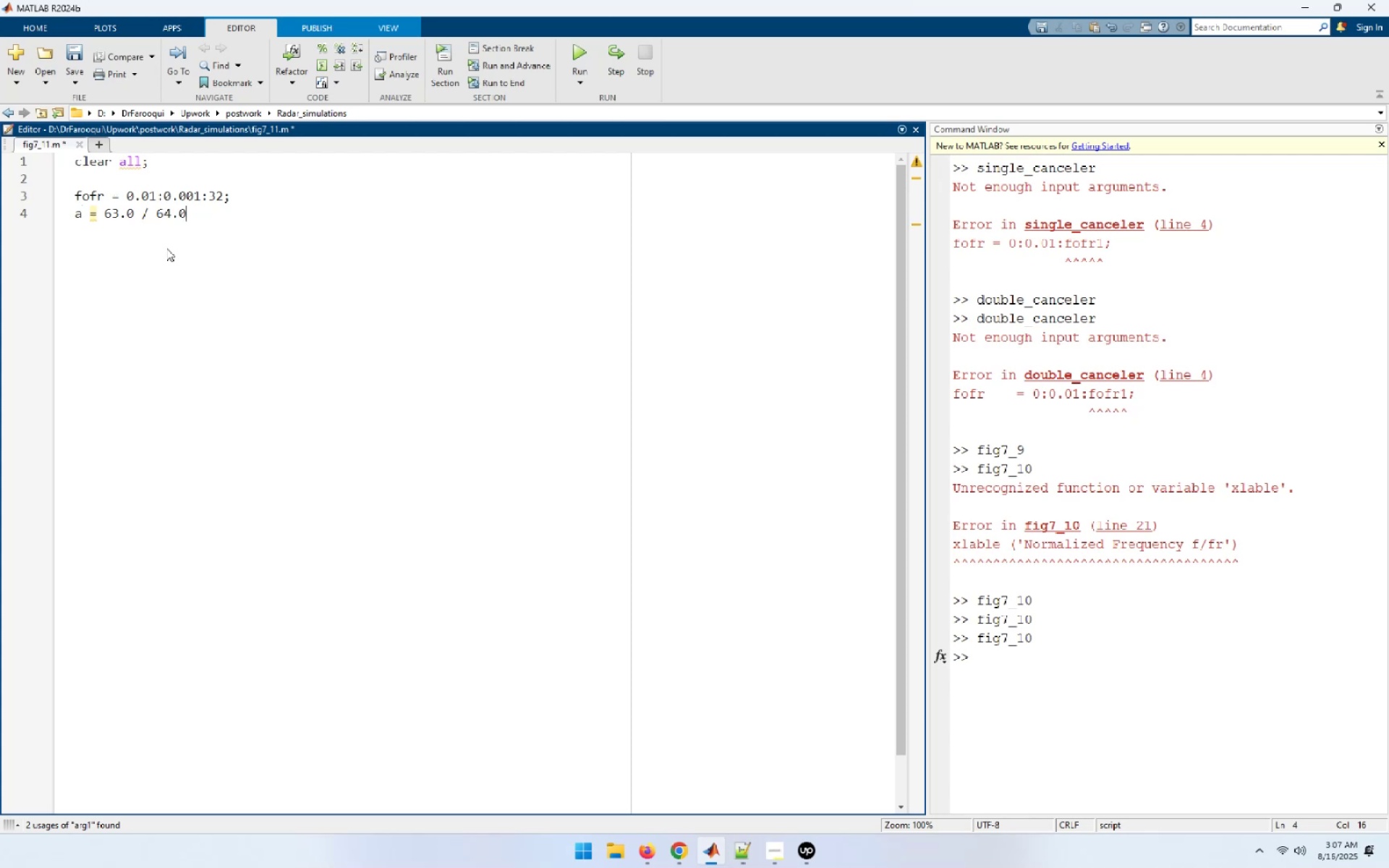 
key(Semicolon)
 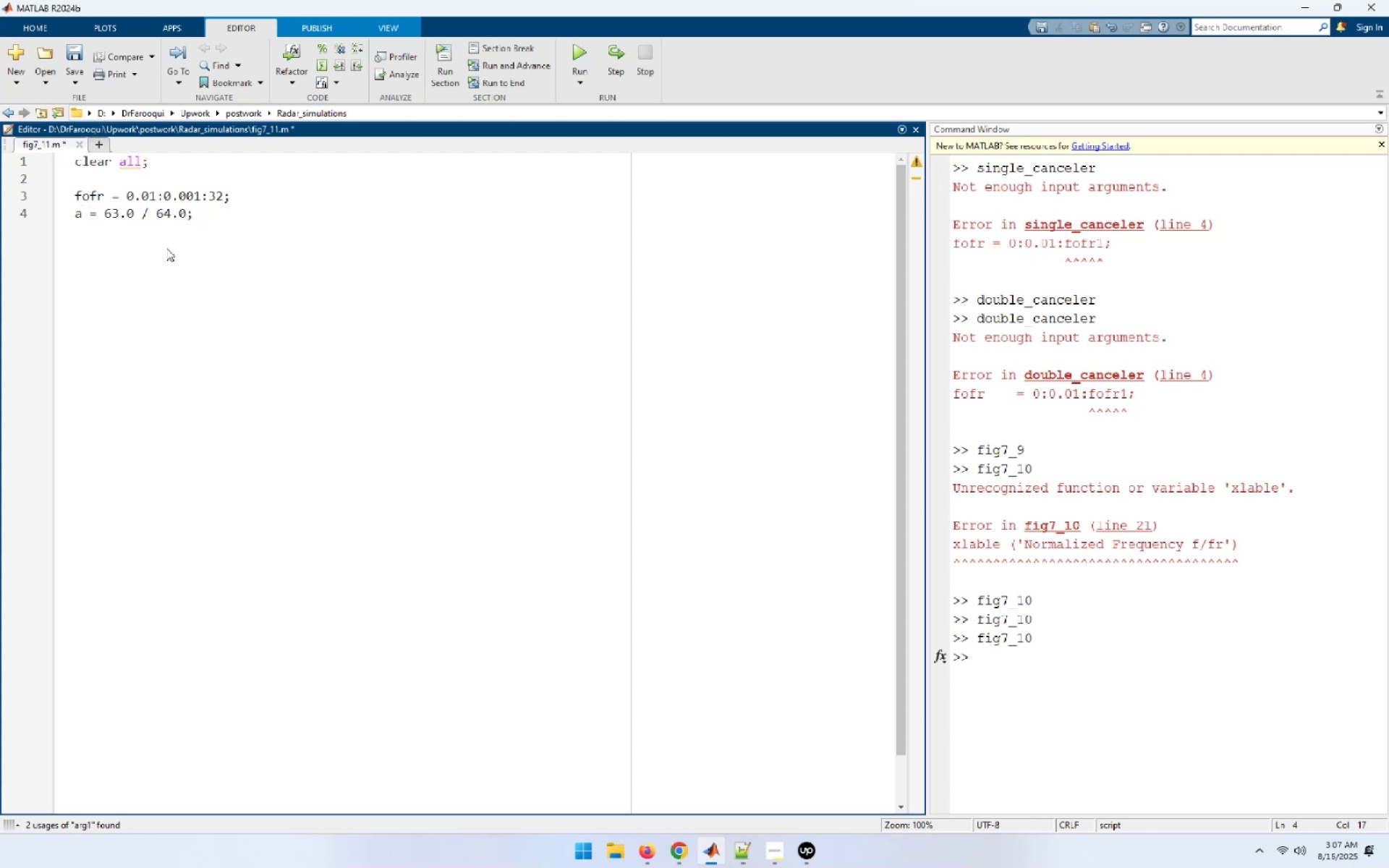 
key(Enter)
 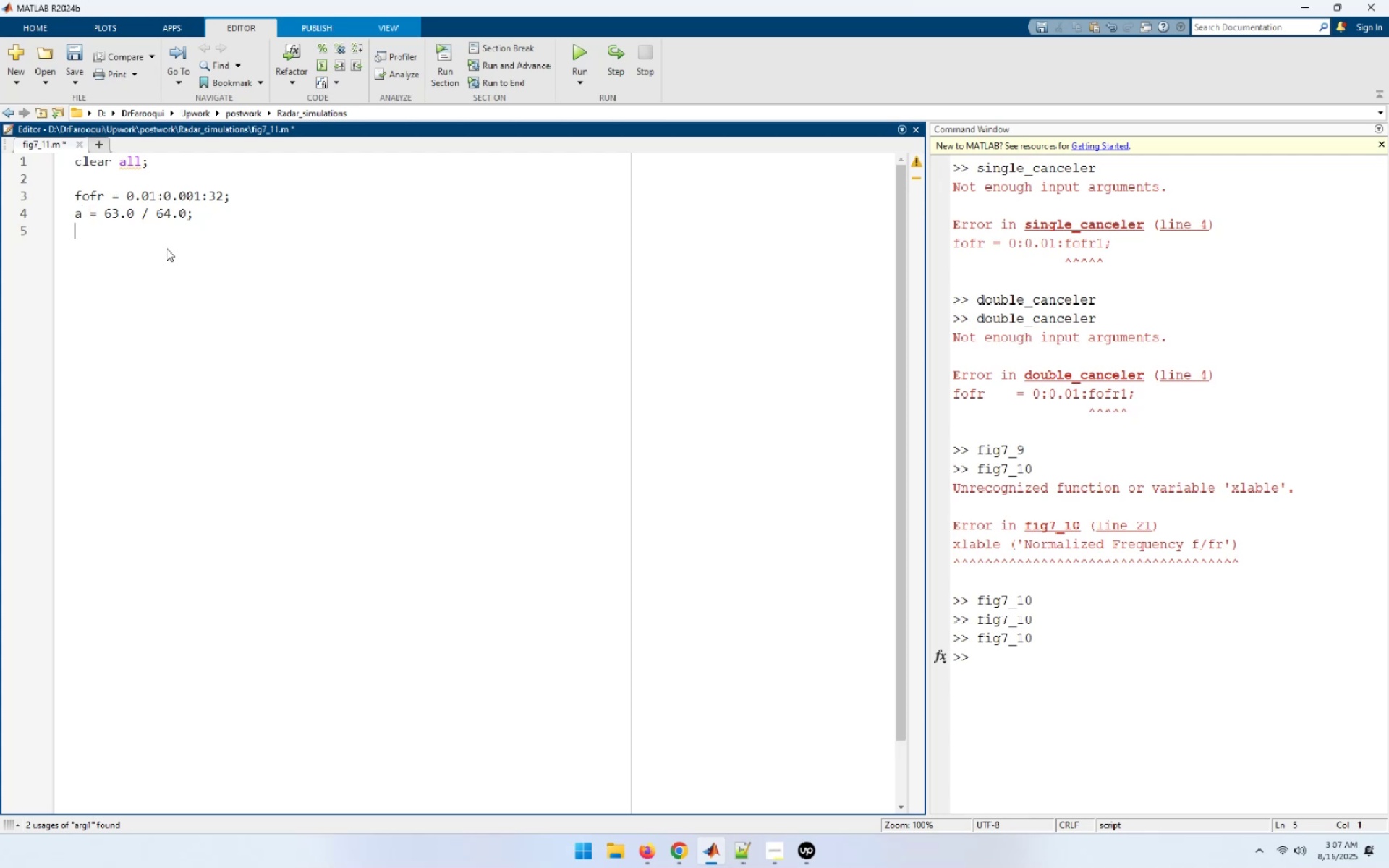 
key(Enter)
 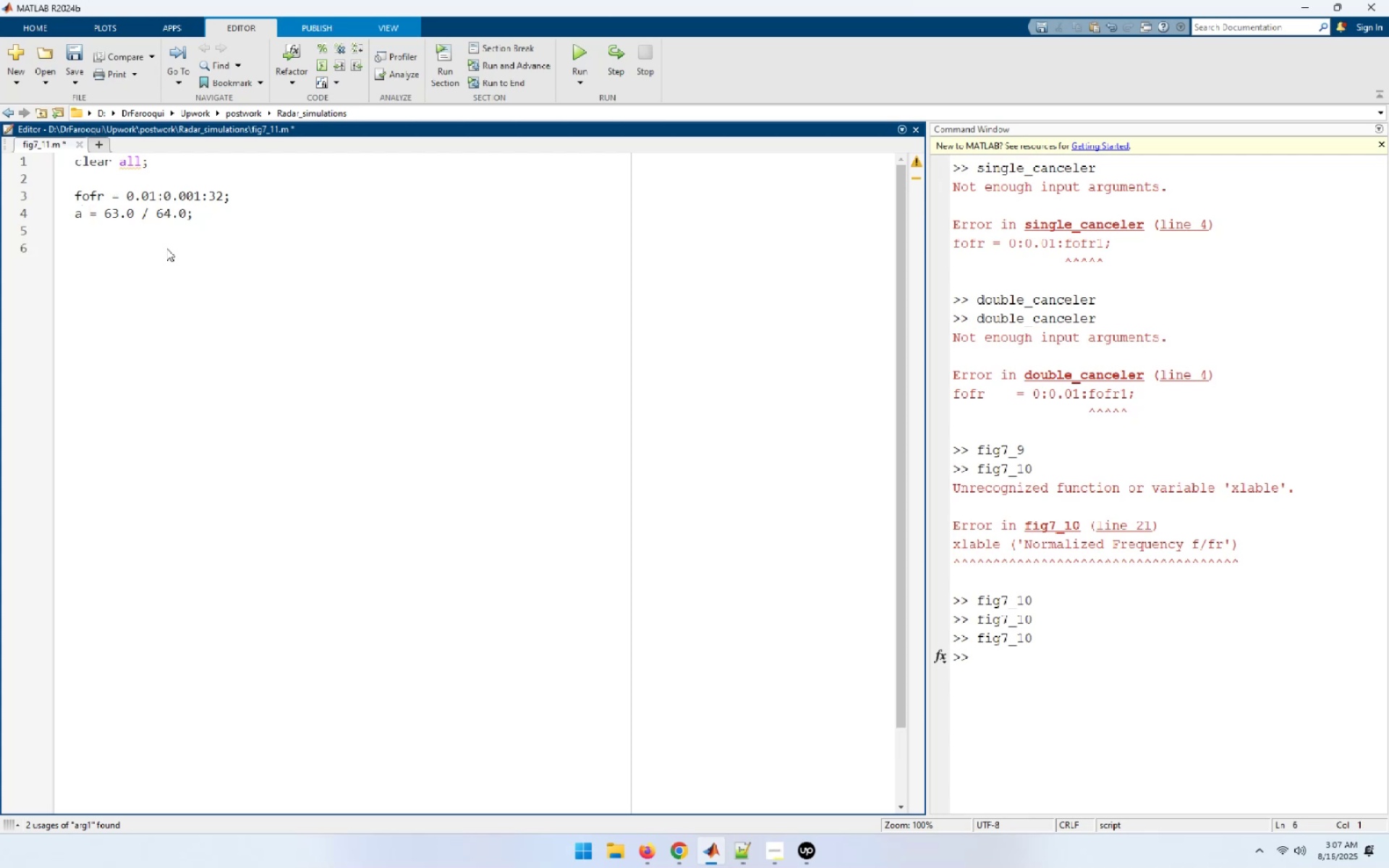 
type(term1 = (1.0 -)
 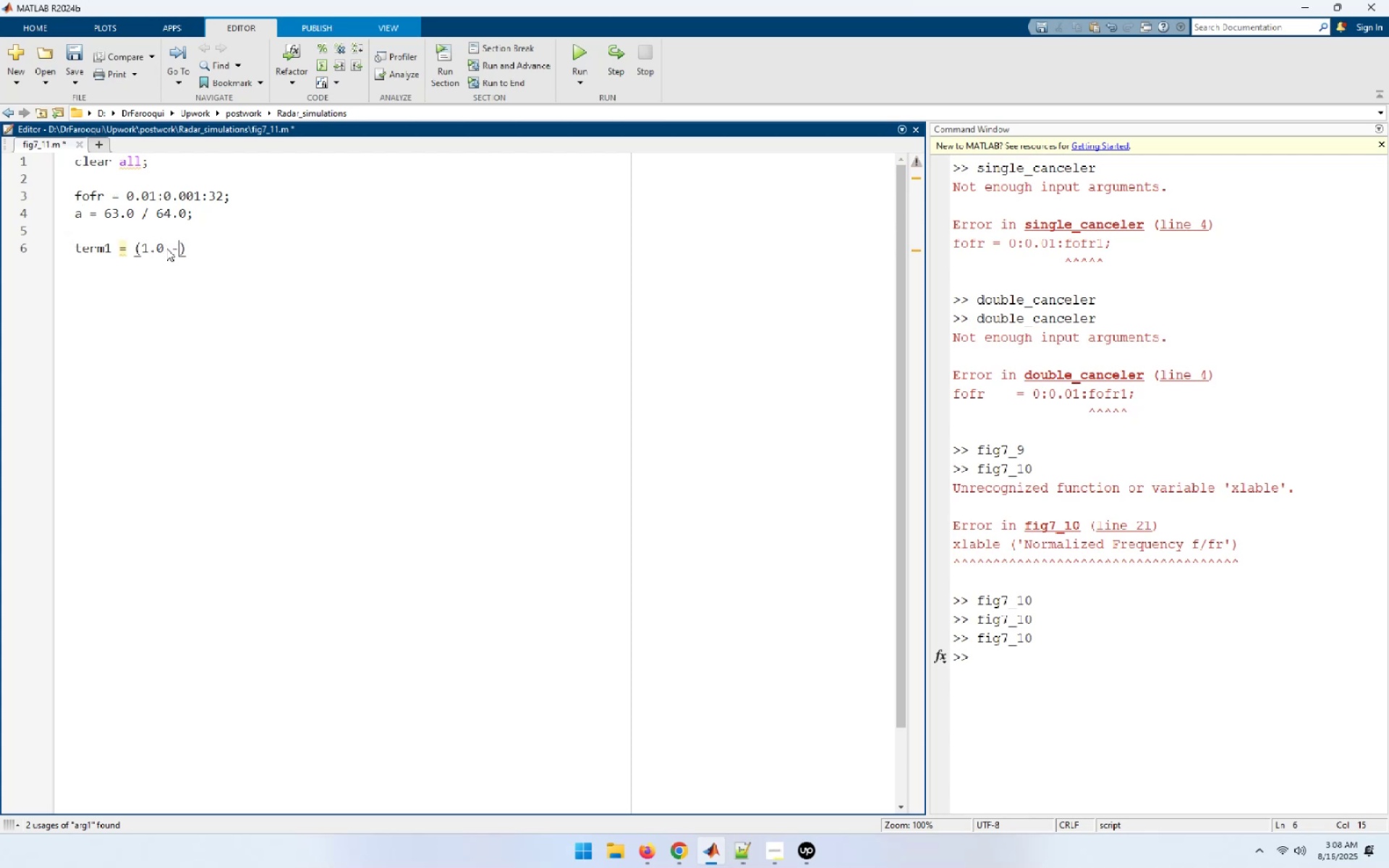 
wait(8.62)
 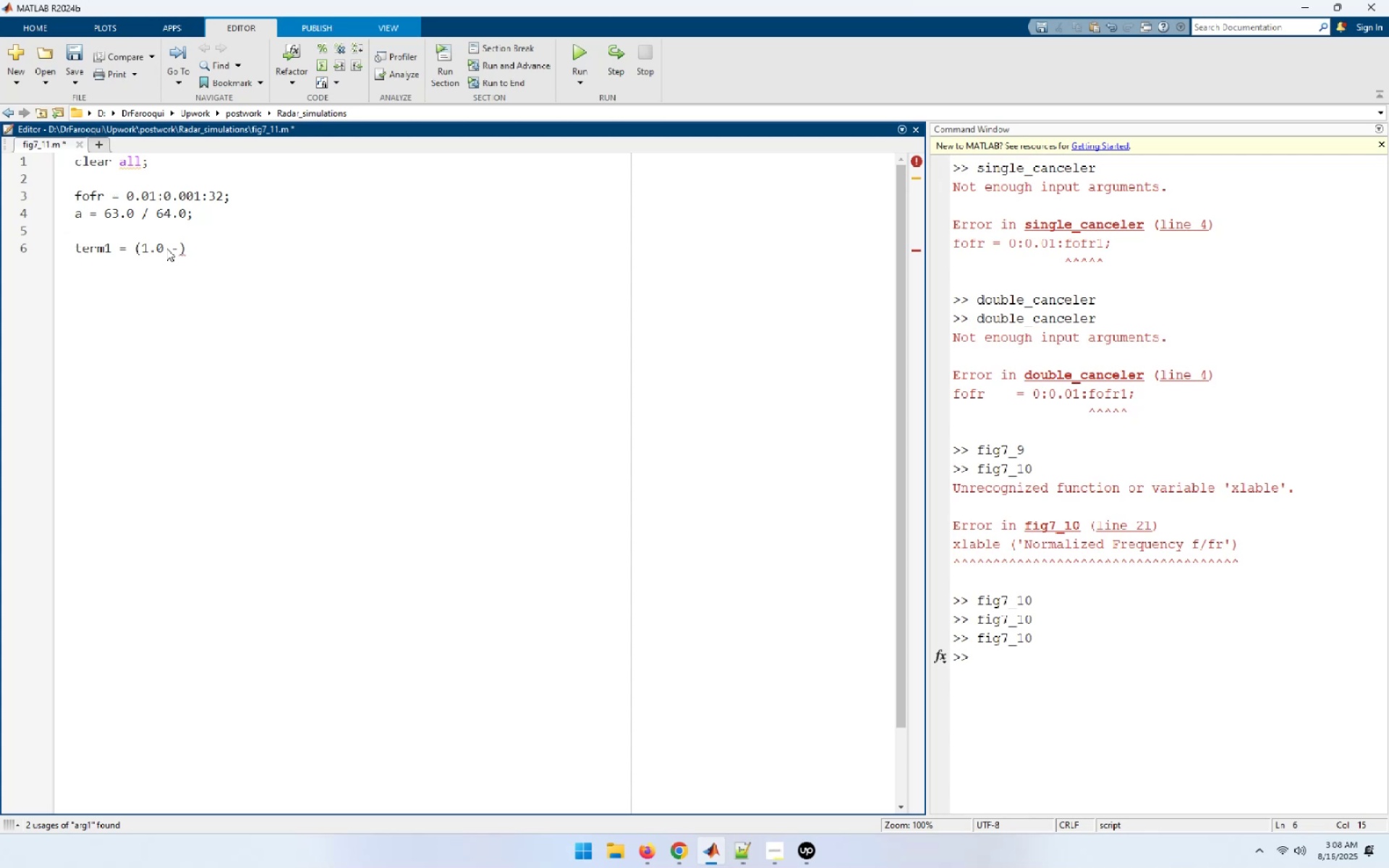 
key(Numpad2)
 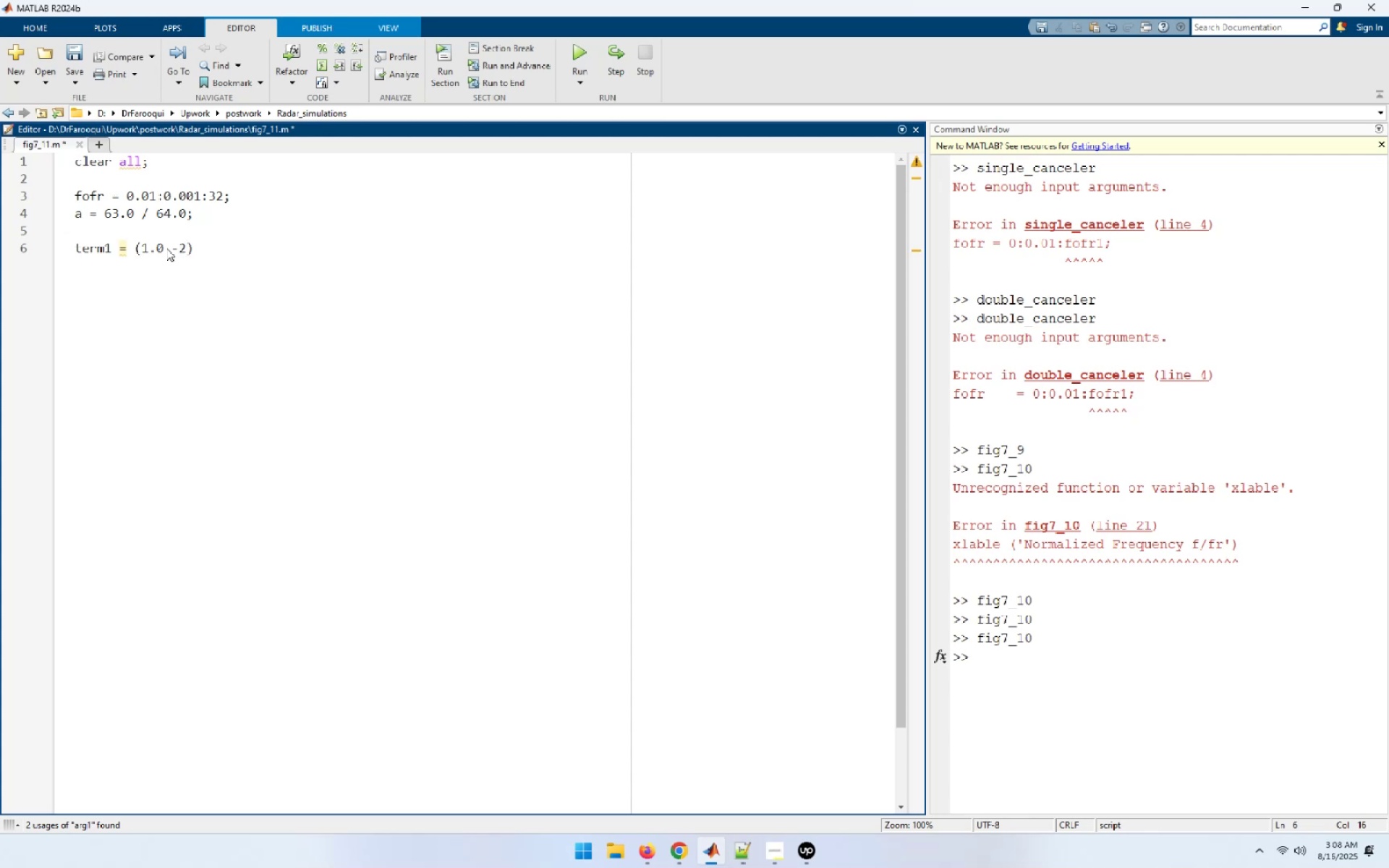 
key(Backspace)
 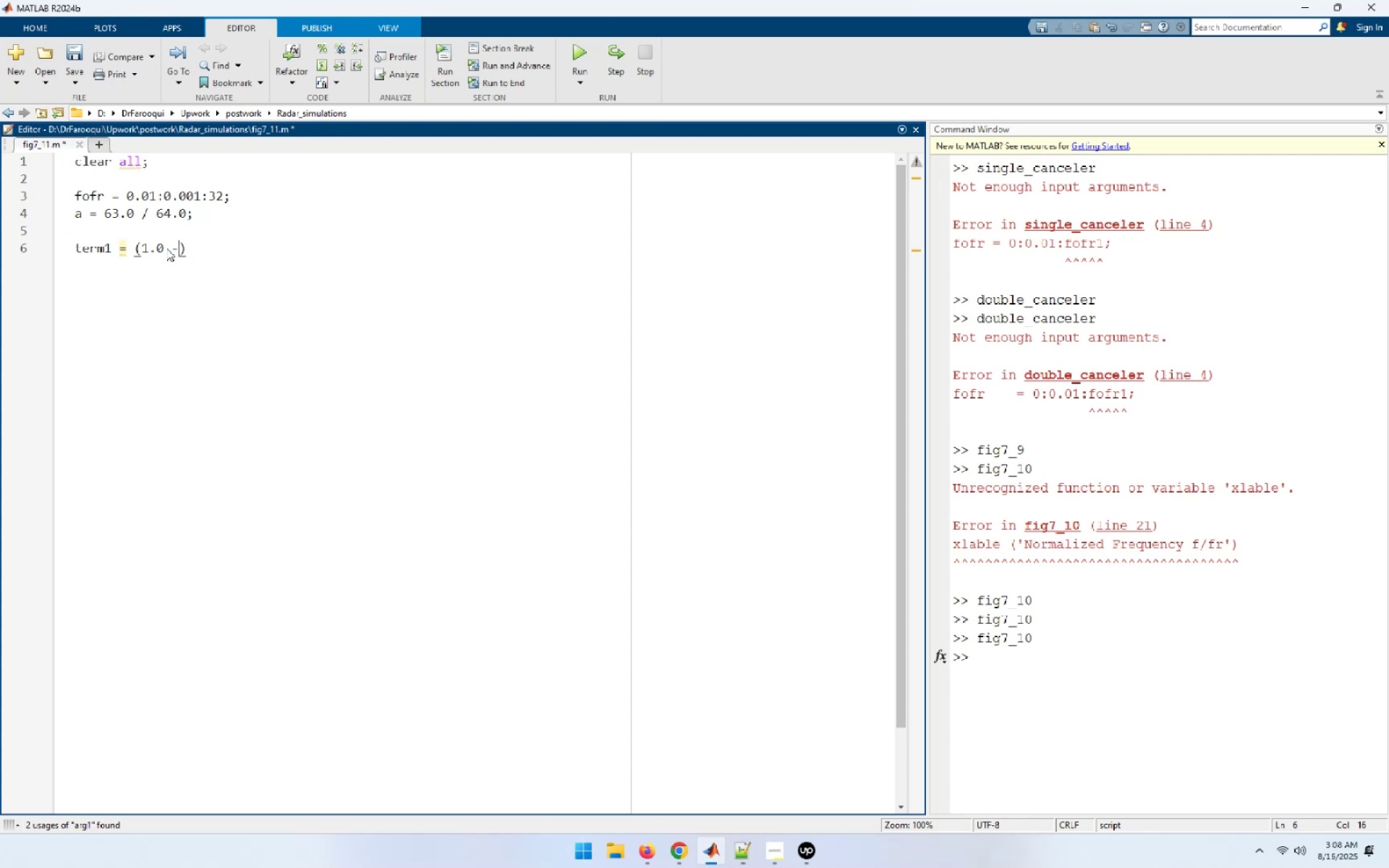 
key(Space)
 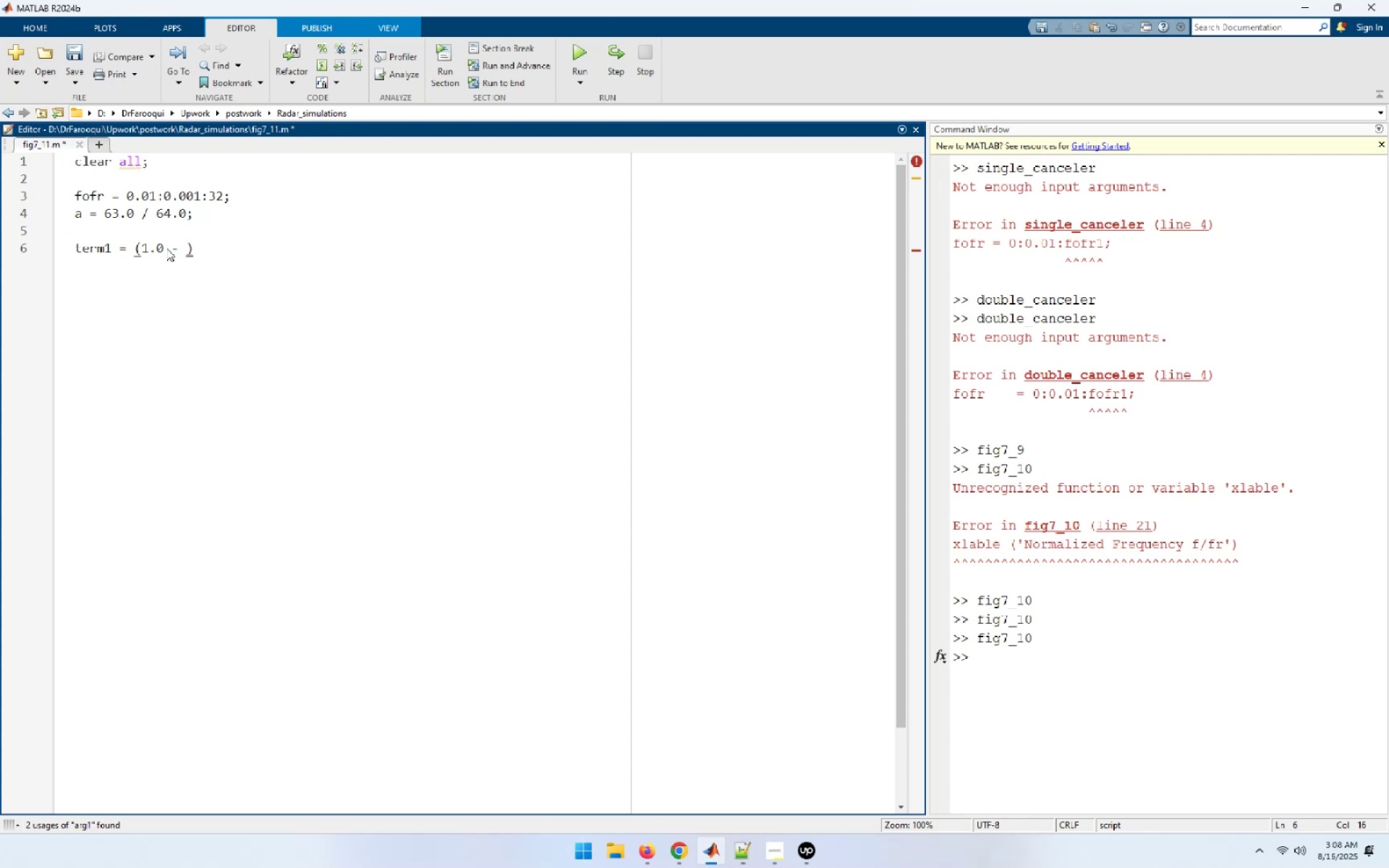 
key(Numpad2)
 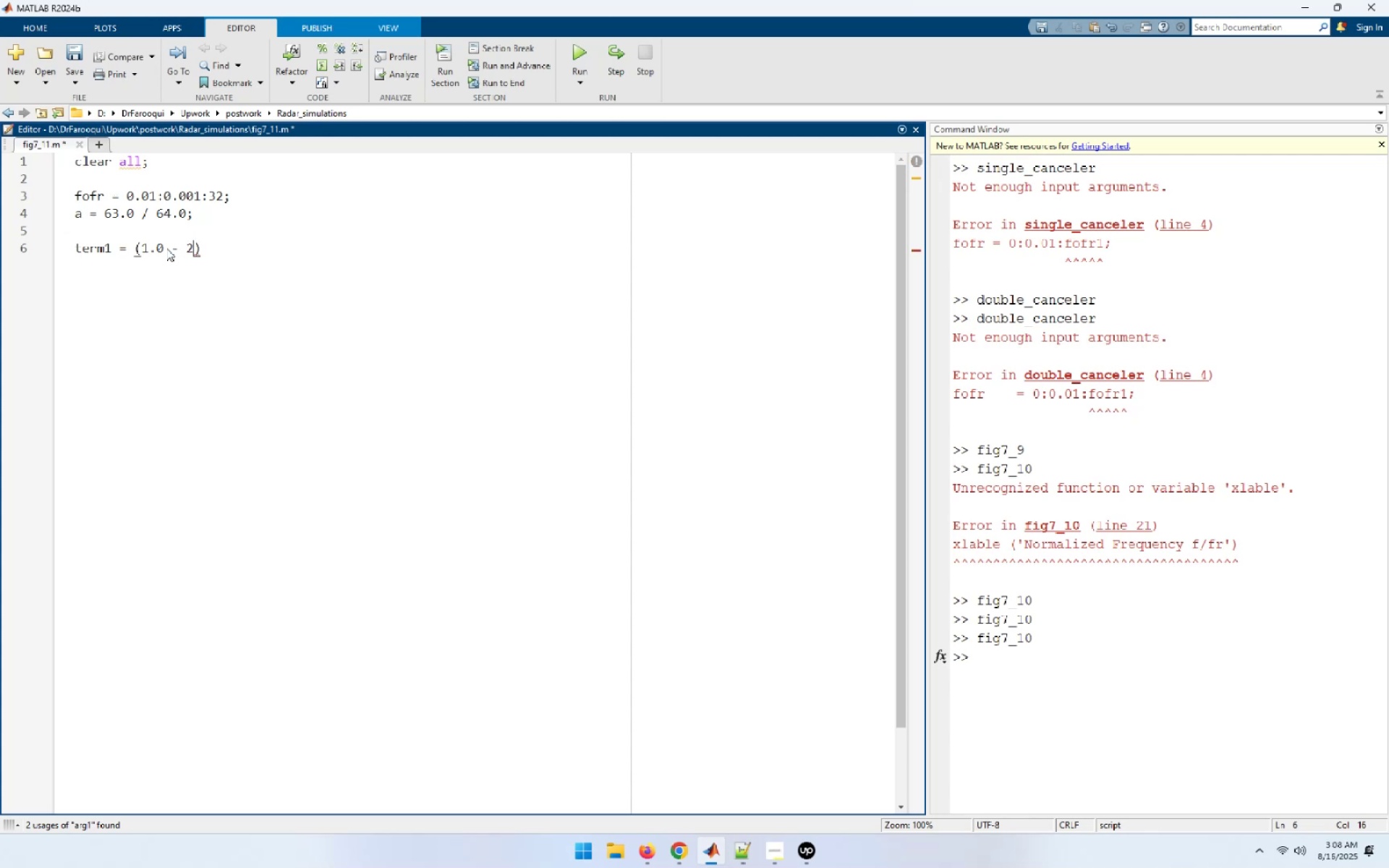 
key(NumpadDecimal)
 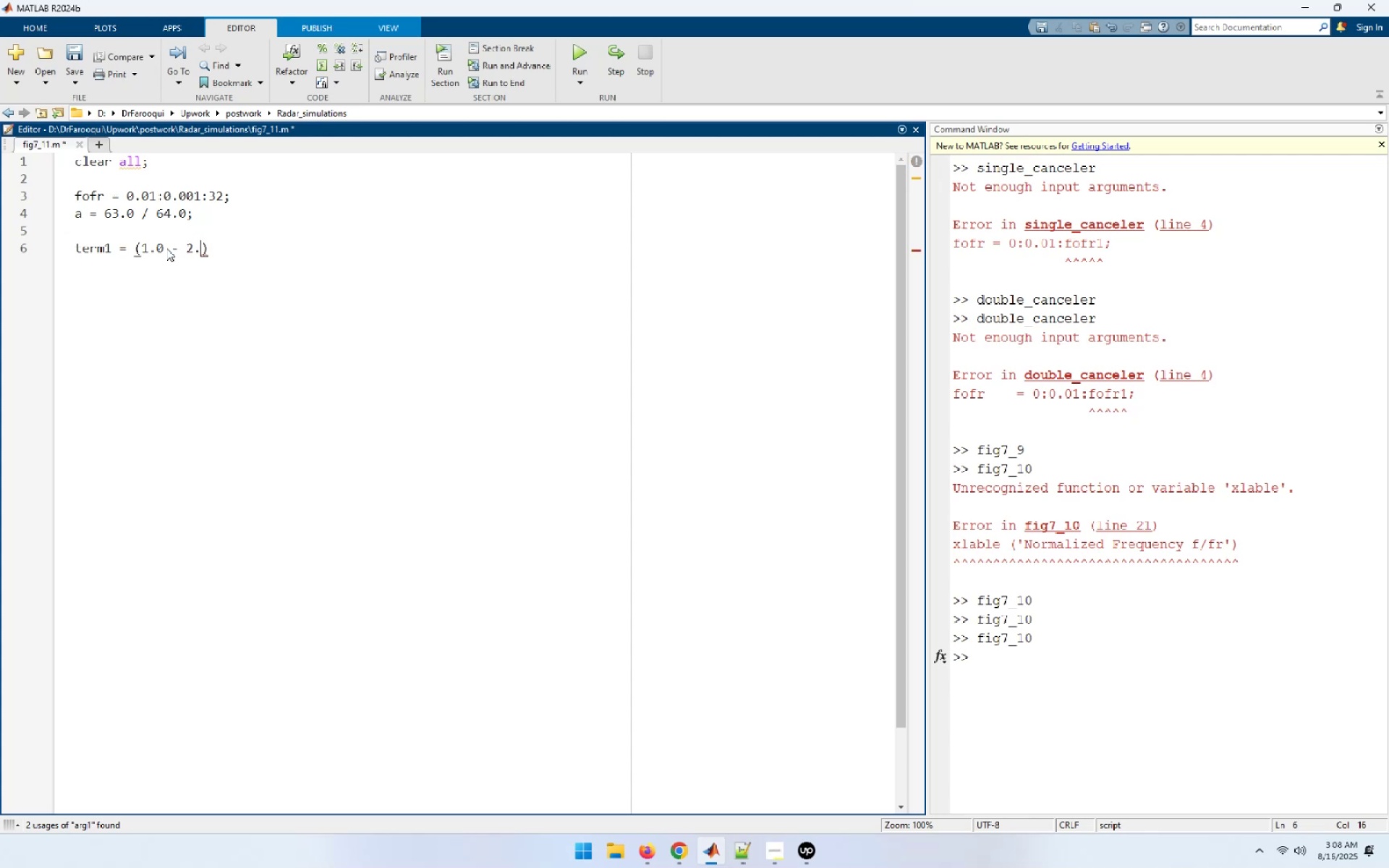 
key(Numpad0)
 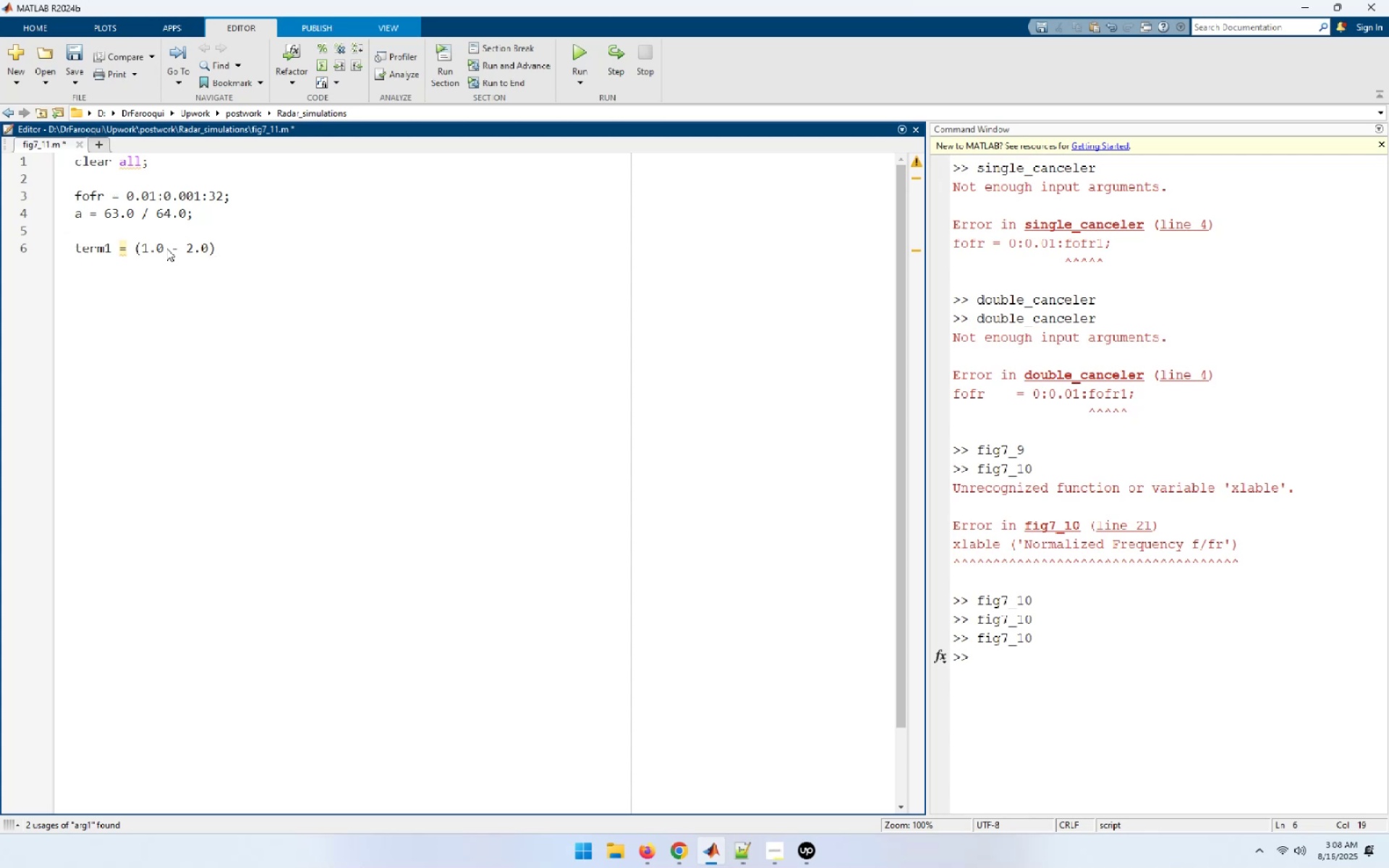 
key(Space)
 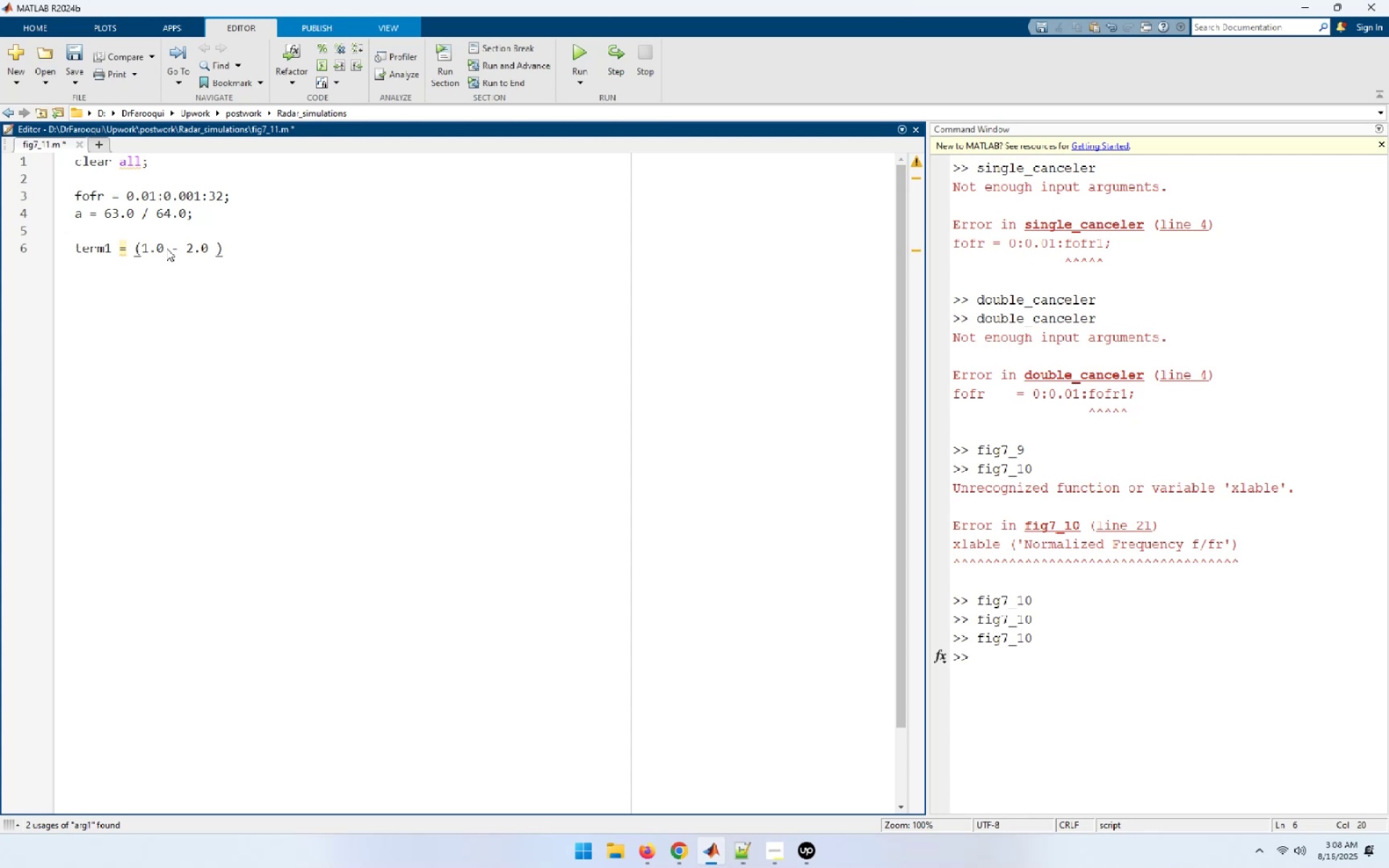 
key(Period)
 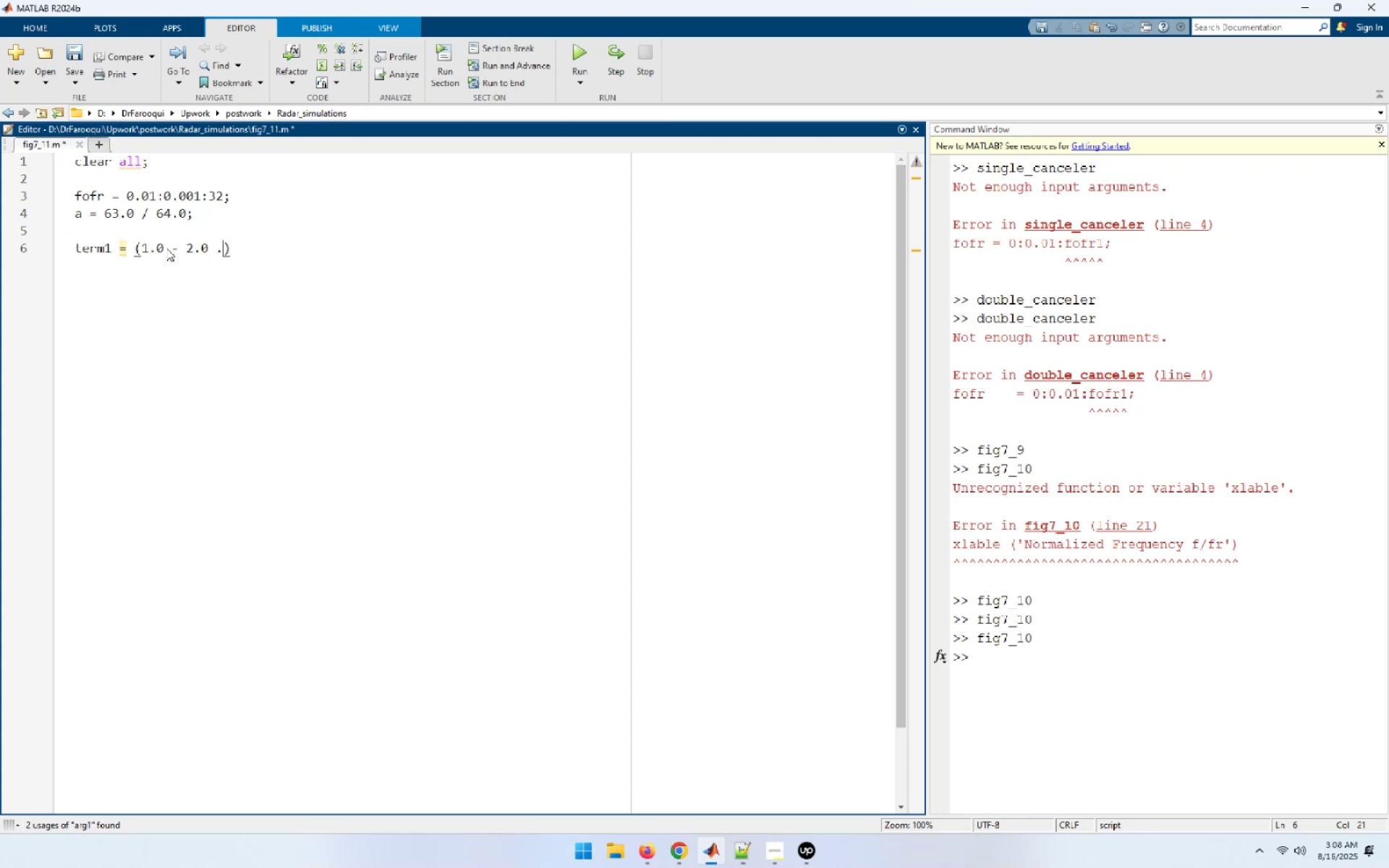 
key(Shift+ShiftLeft)
 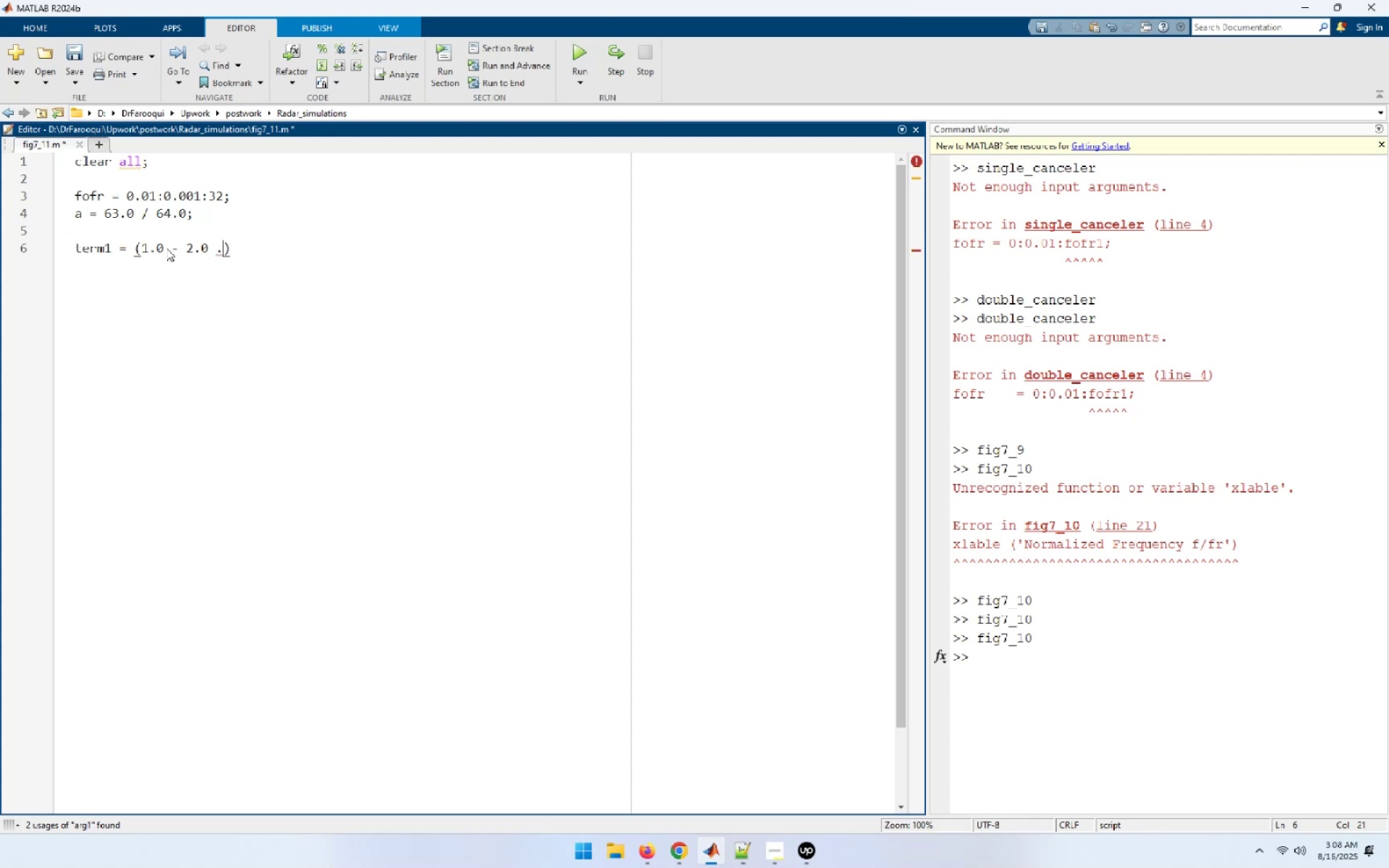 
key(Shift+8)
 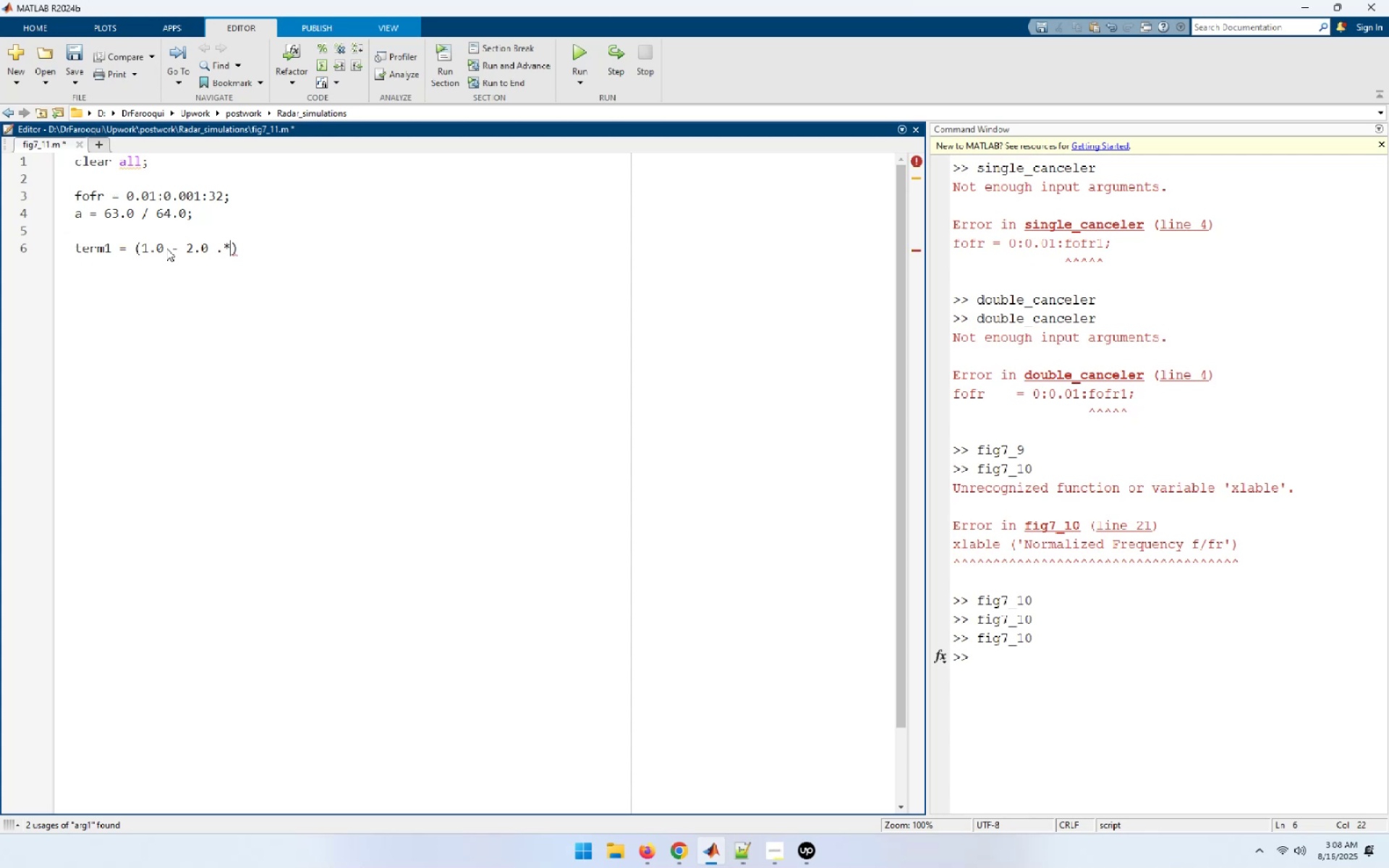 
type( cos (a * 2 * pi * fofr))
 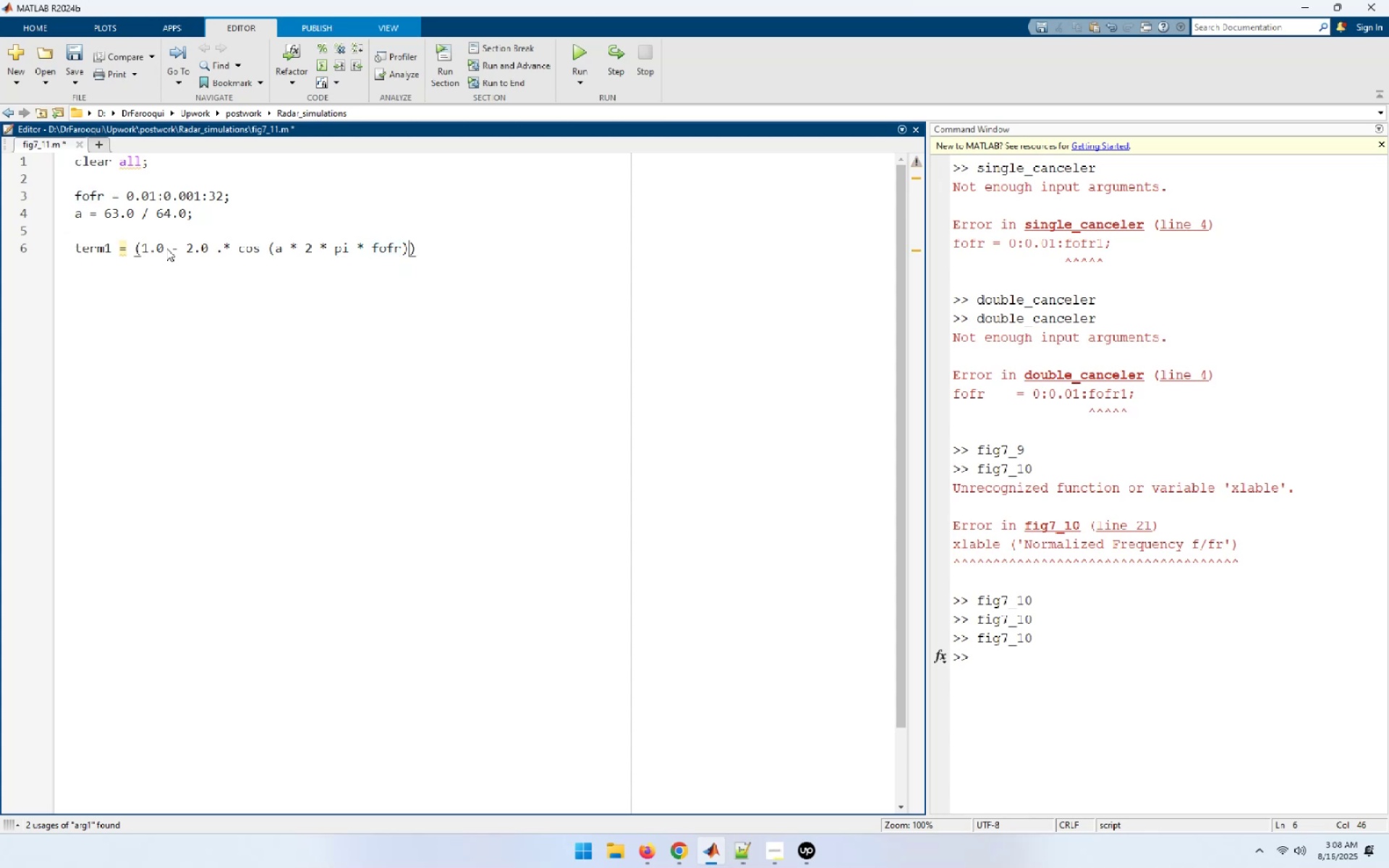 
wait(6.77)
 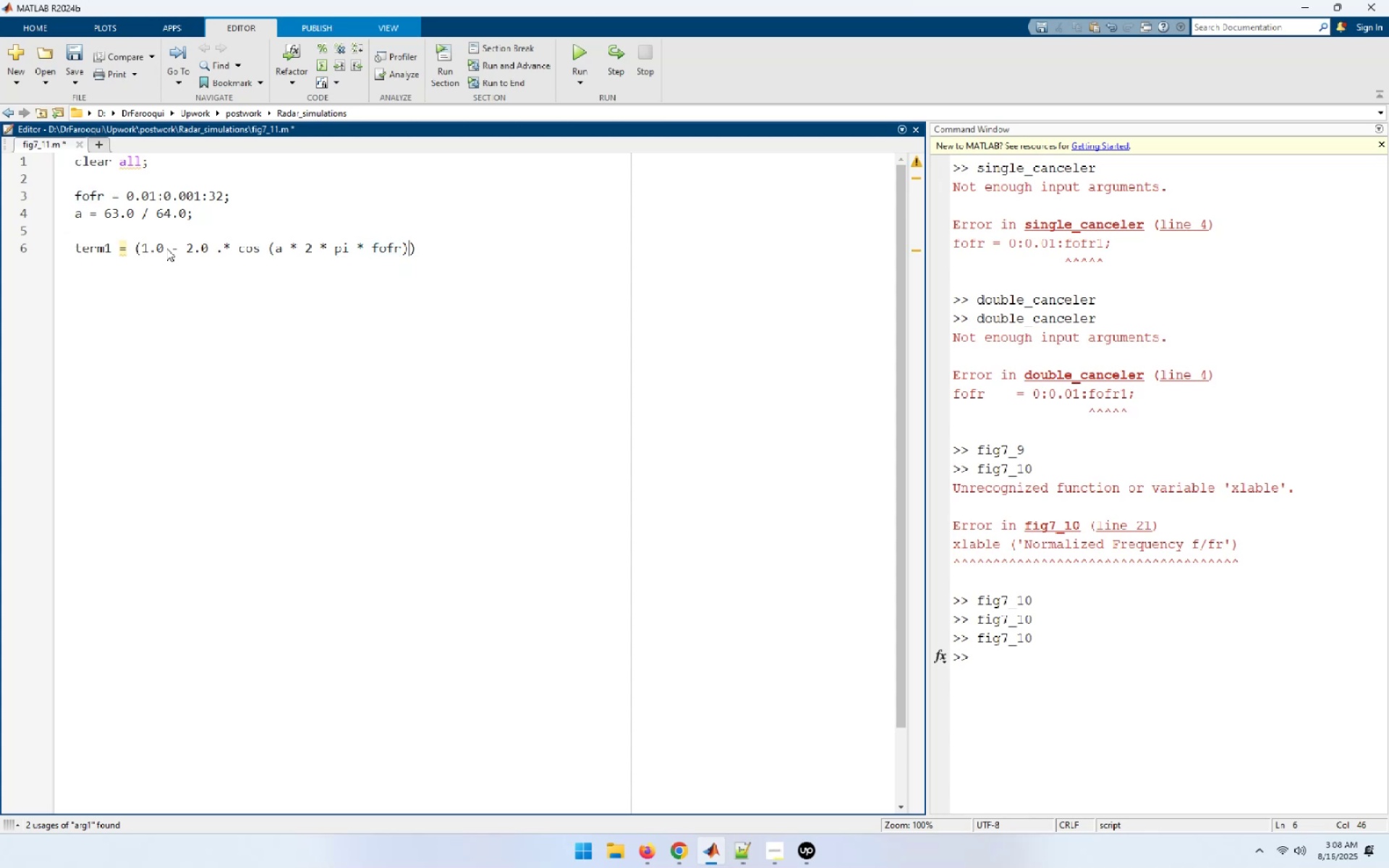 
type( + cos ( 4 * pi * fofo)
key(Backspace)
type(r)) .^ 2;)
 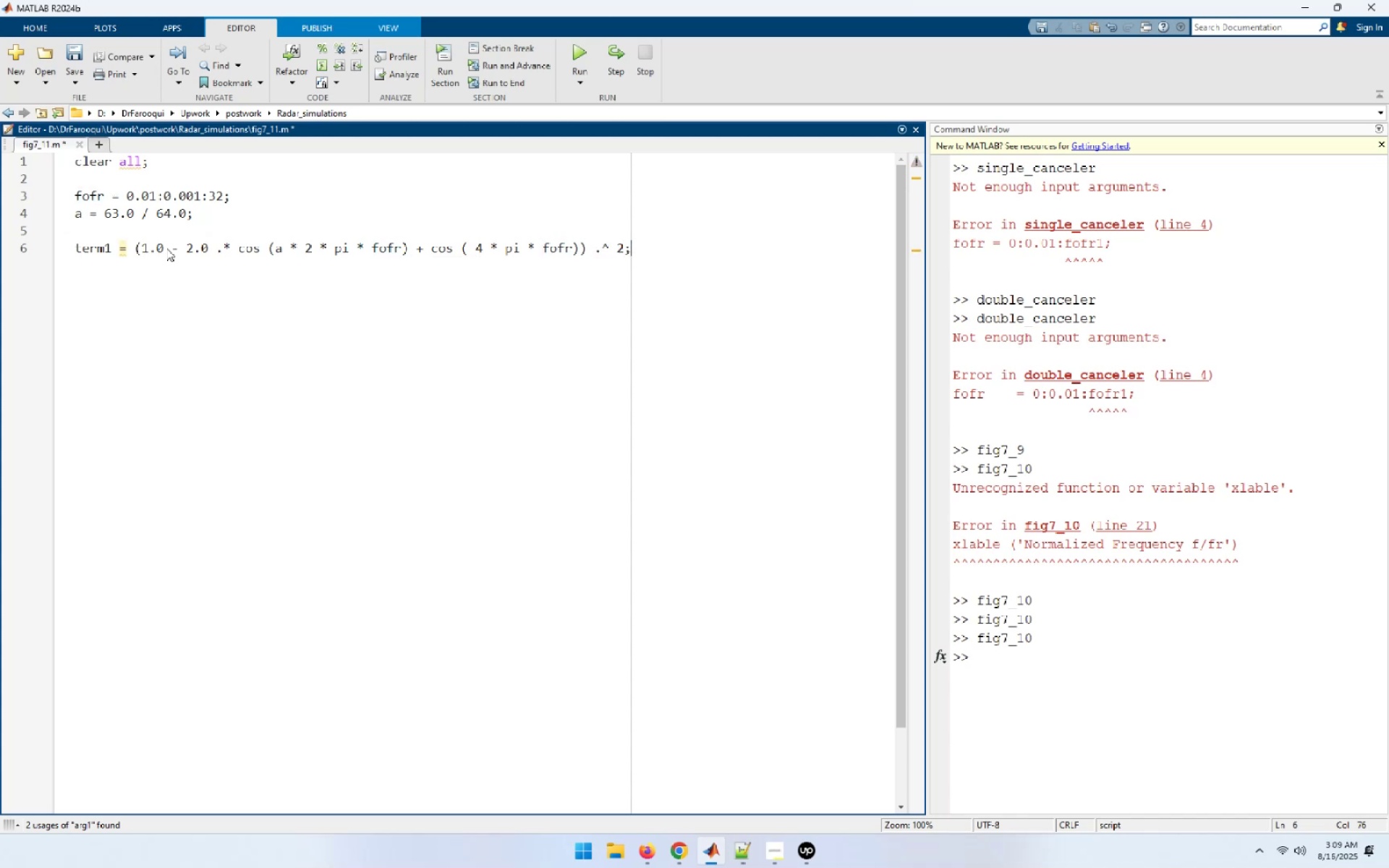 
key(Enter)
 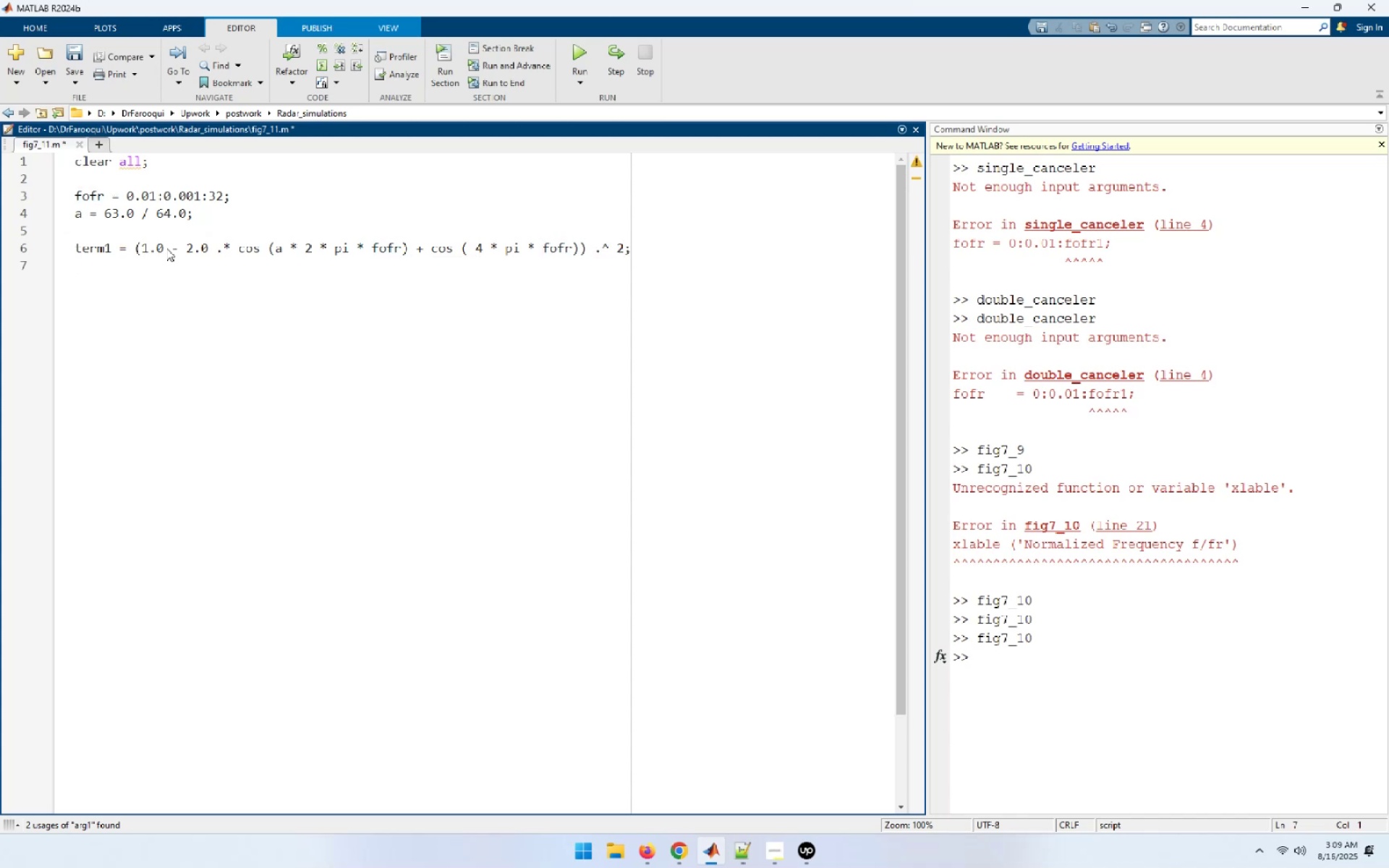 
type(tem2 = (-2. .)
key(Backspace)
key(Backspace)
type(0 .* sin()
 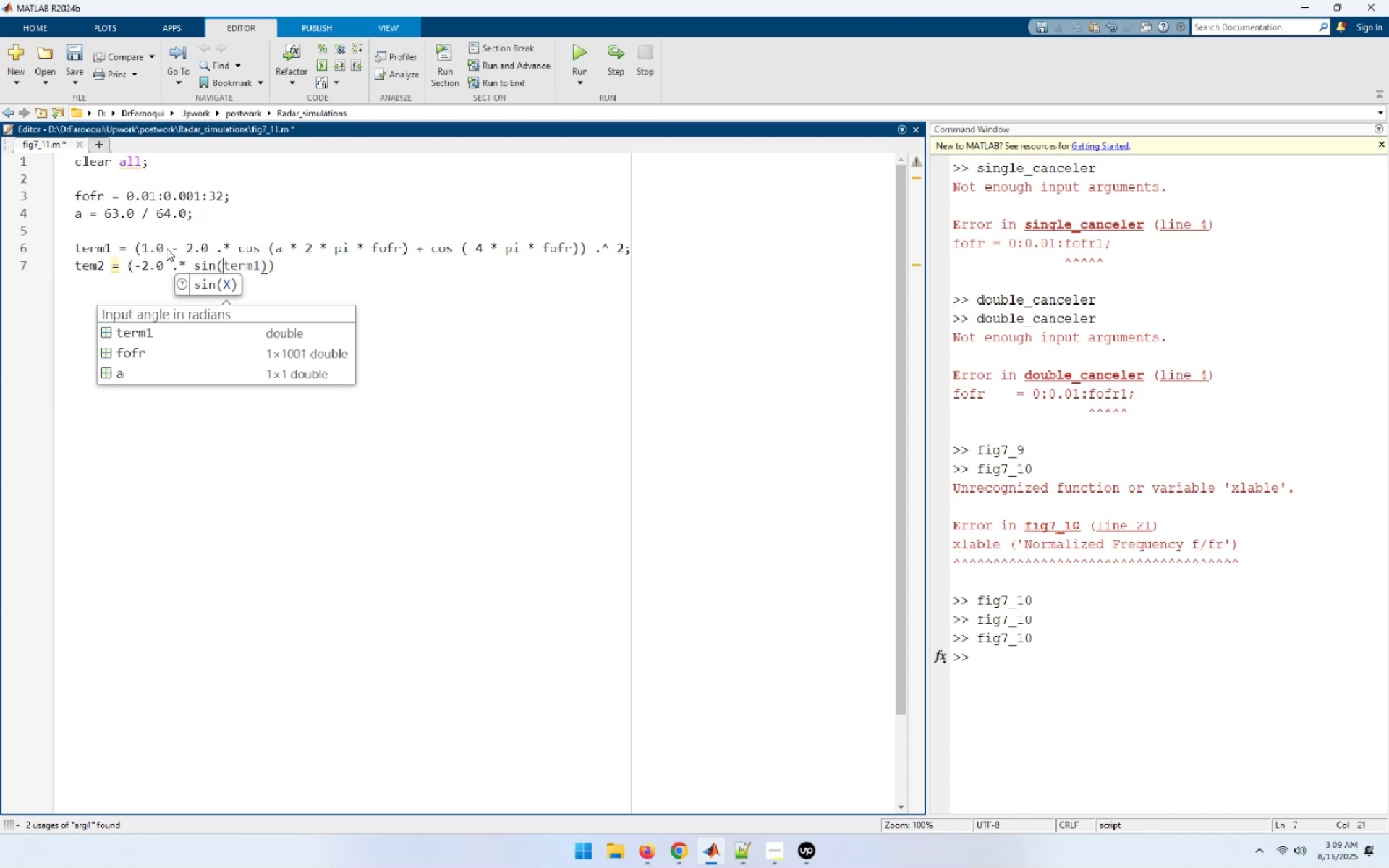 
wait(6.02)
 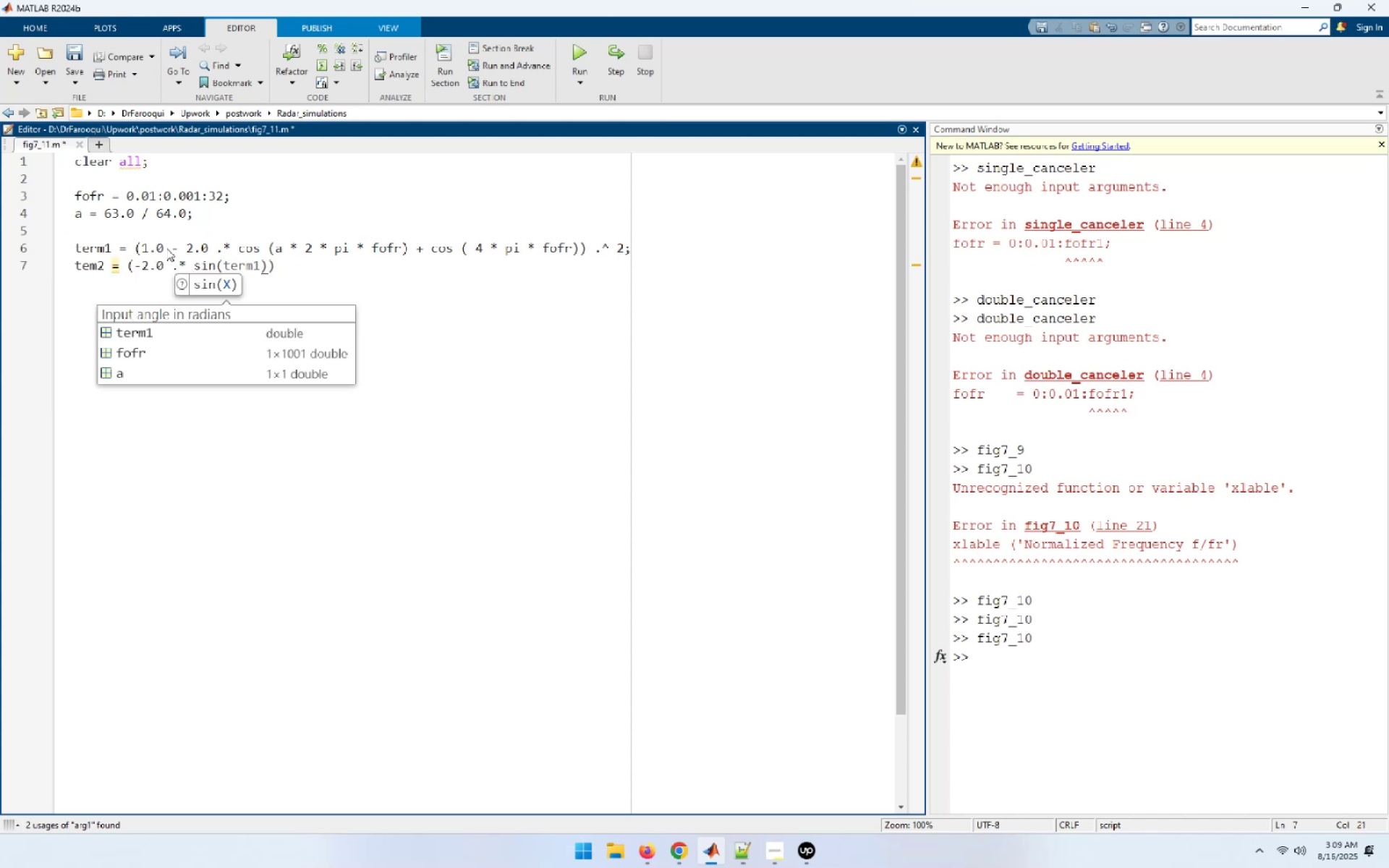 
type(1 * 2 * pi * fofr )
key(Backspace)
type() )
 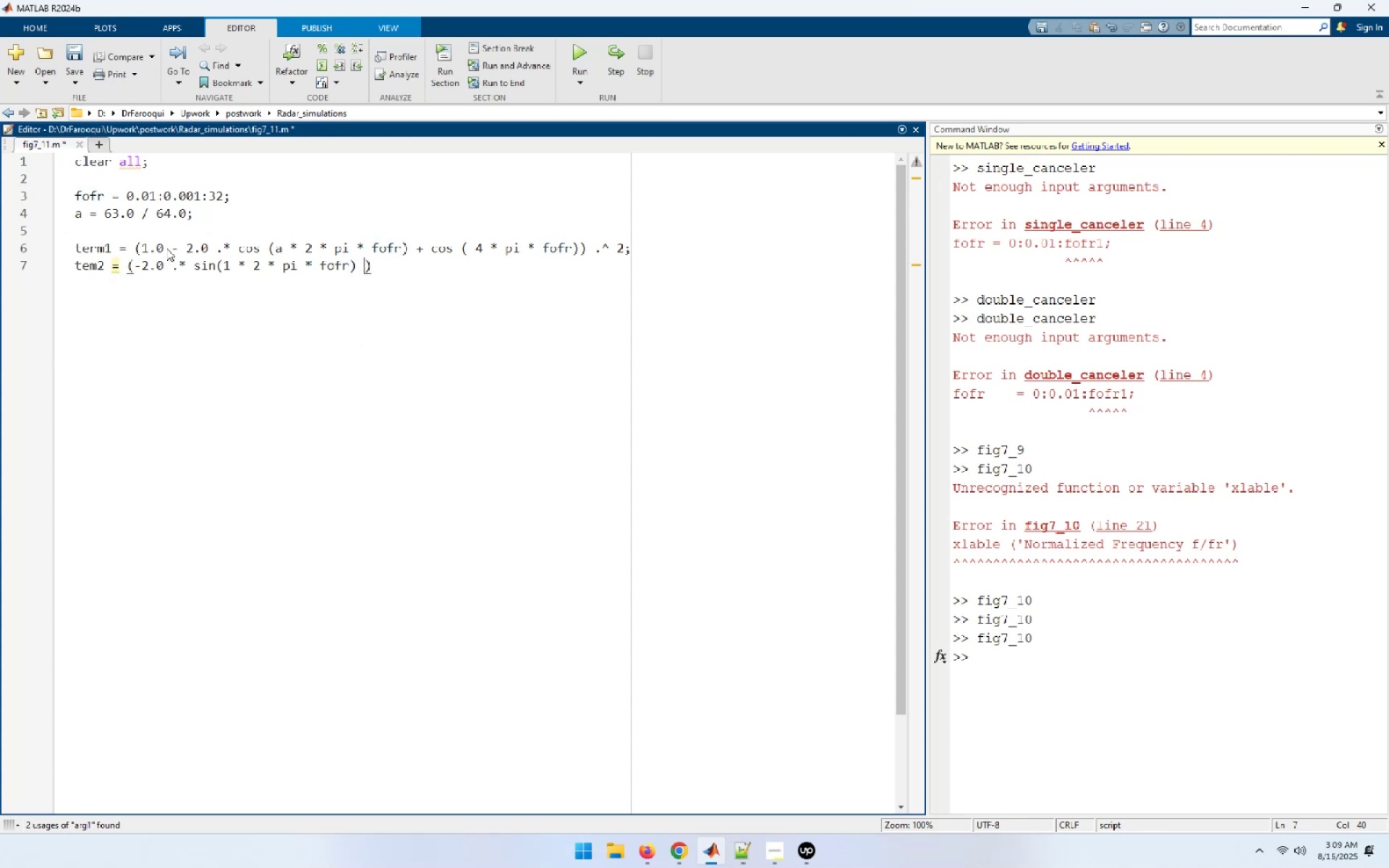 
type(+ sin (4 * pi * fofr )
key(Backspace)
type()) .^ 2;)
 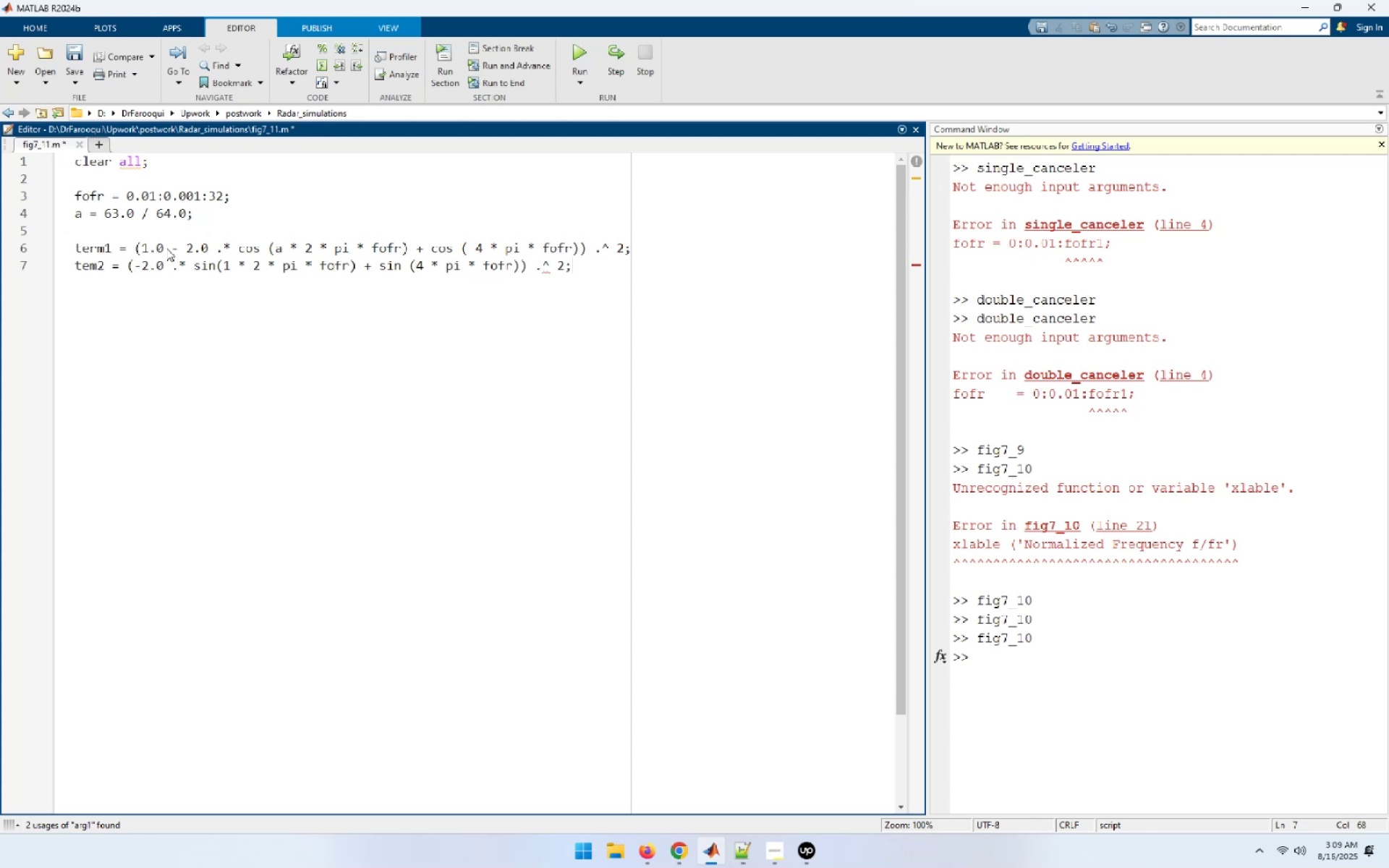 
key(Enter)
 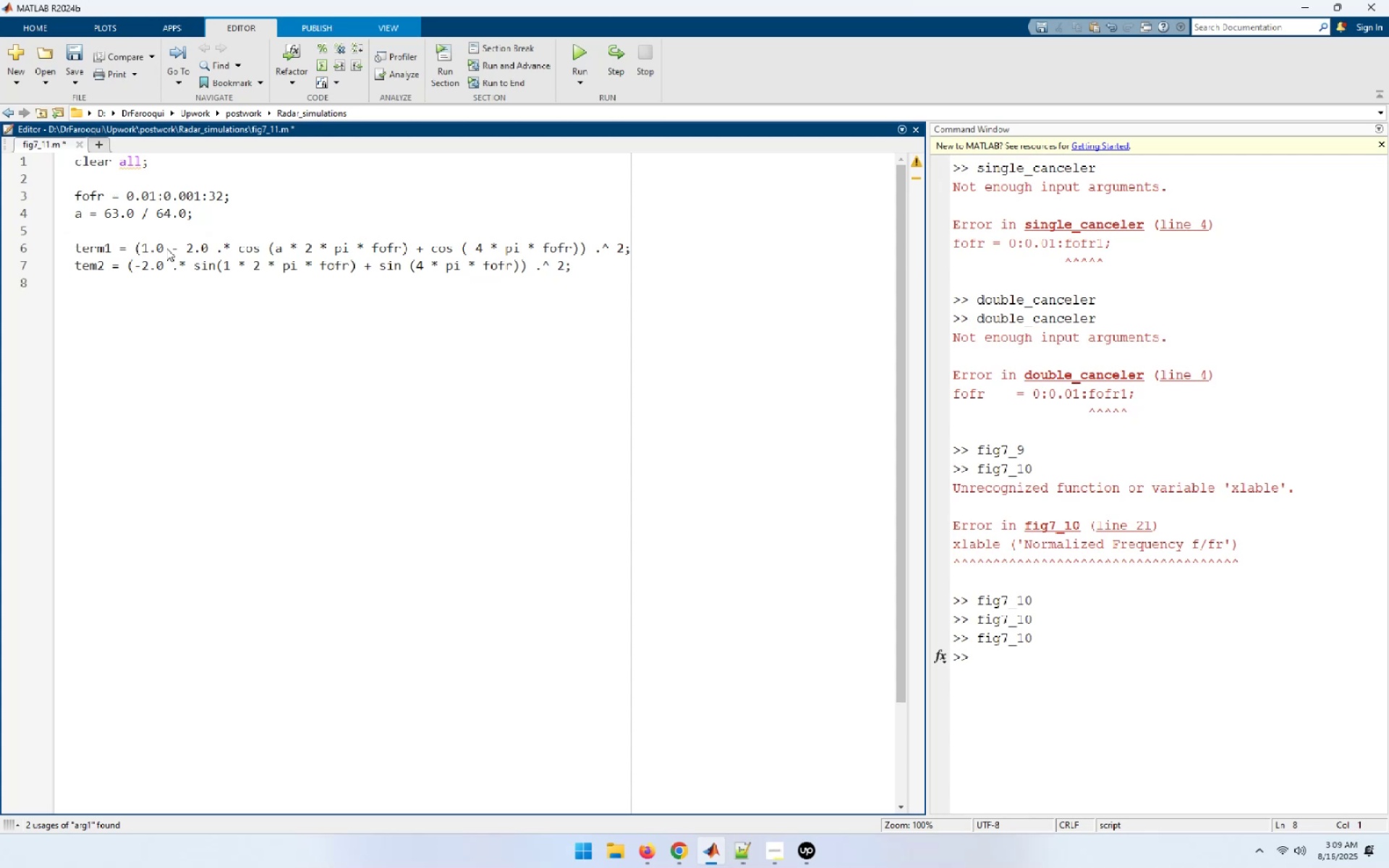 
key(ArrowUp)
 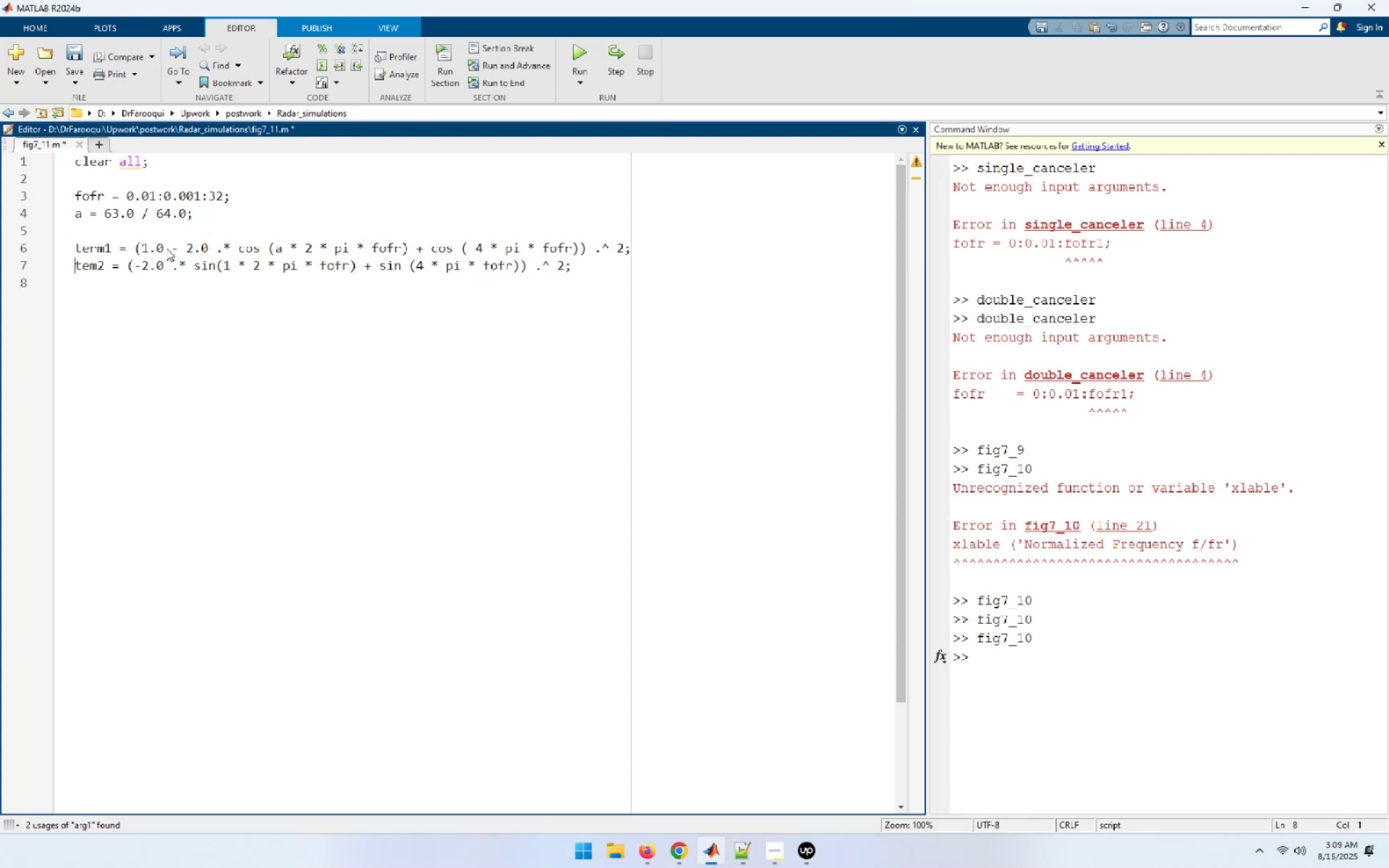 
key(ArrowRight)
 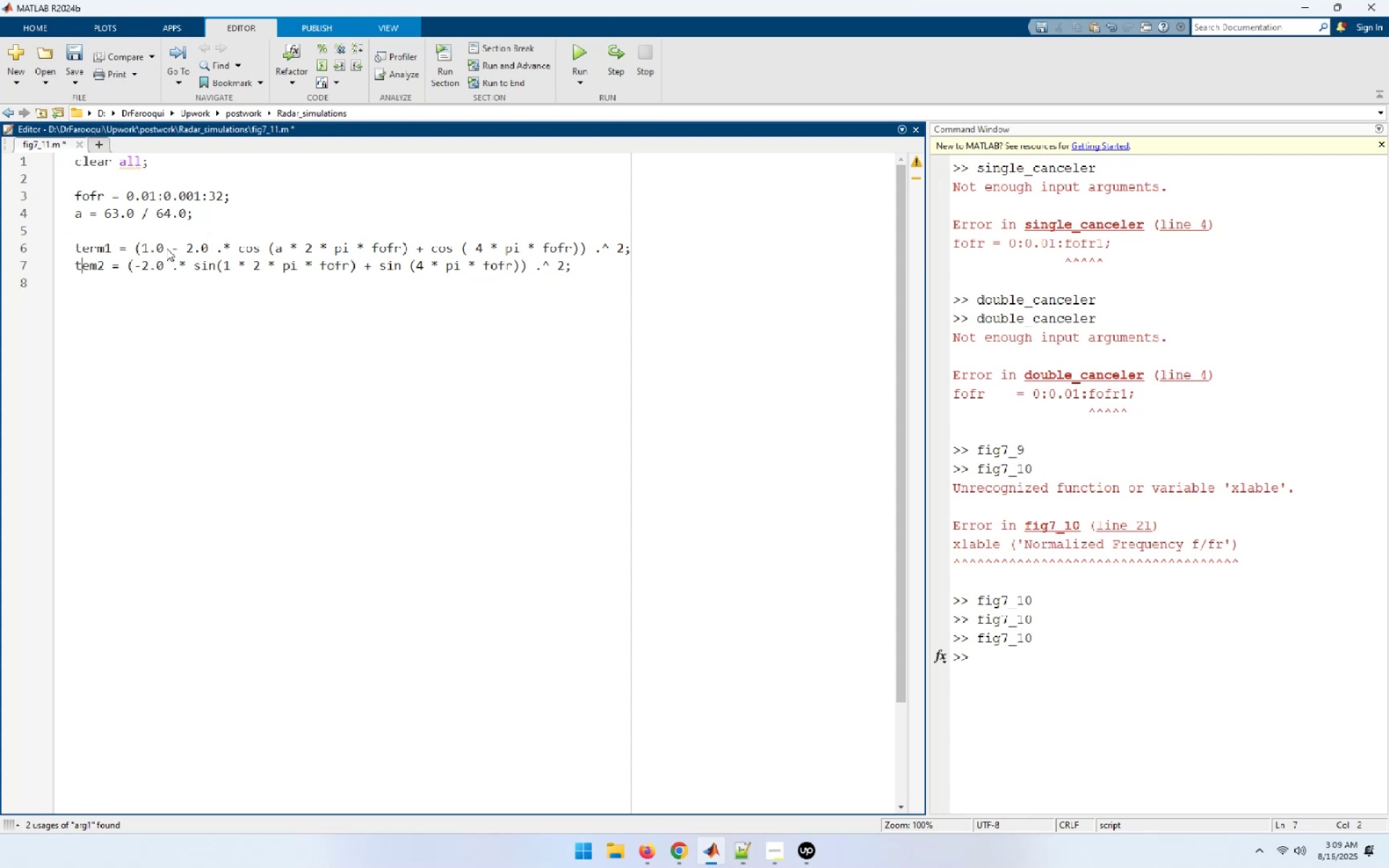 
key(ArrowRight)
 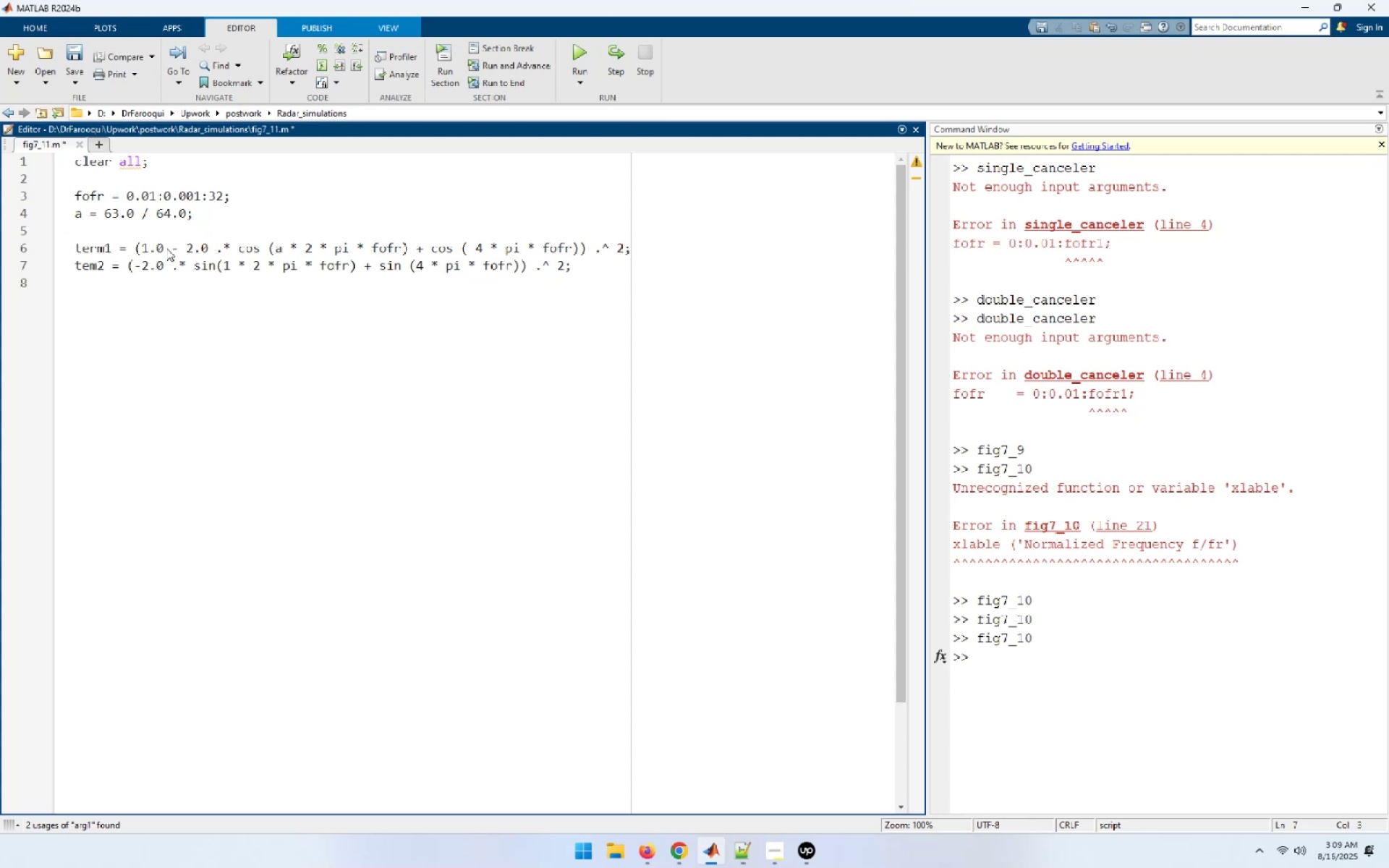 
key(R)
 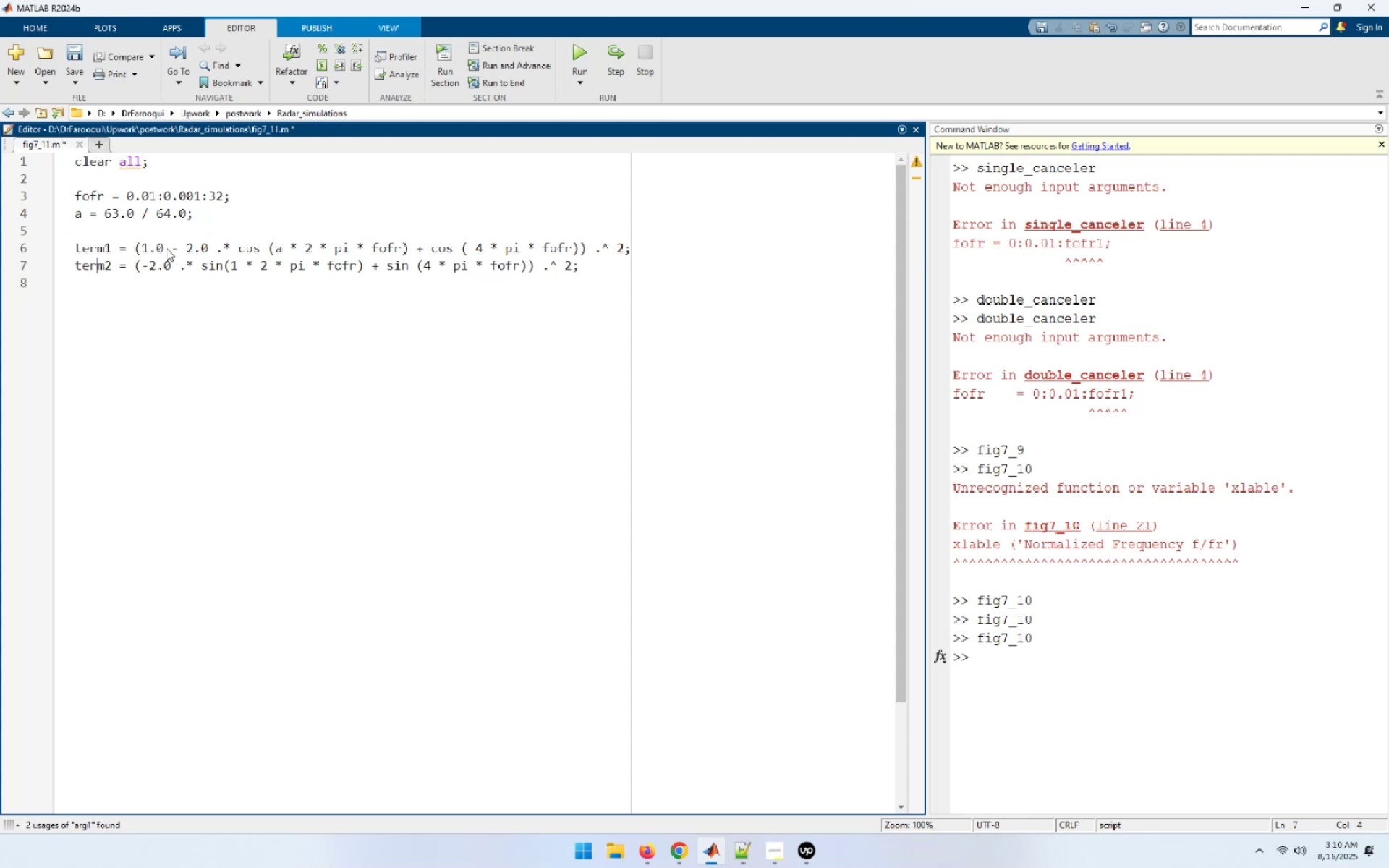 
key(ArrowDown)
 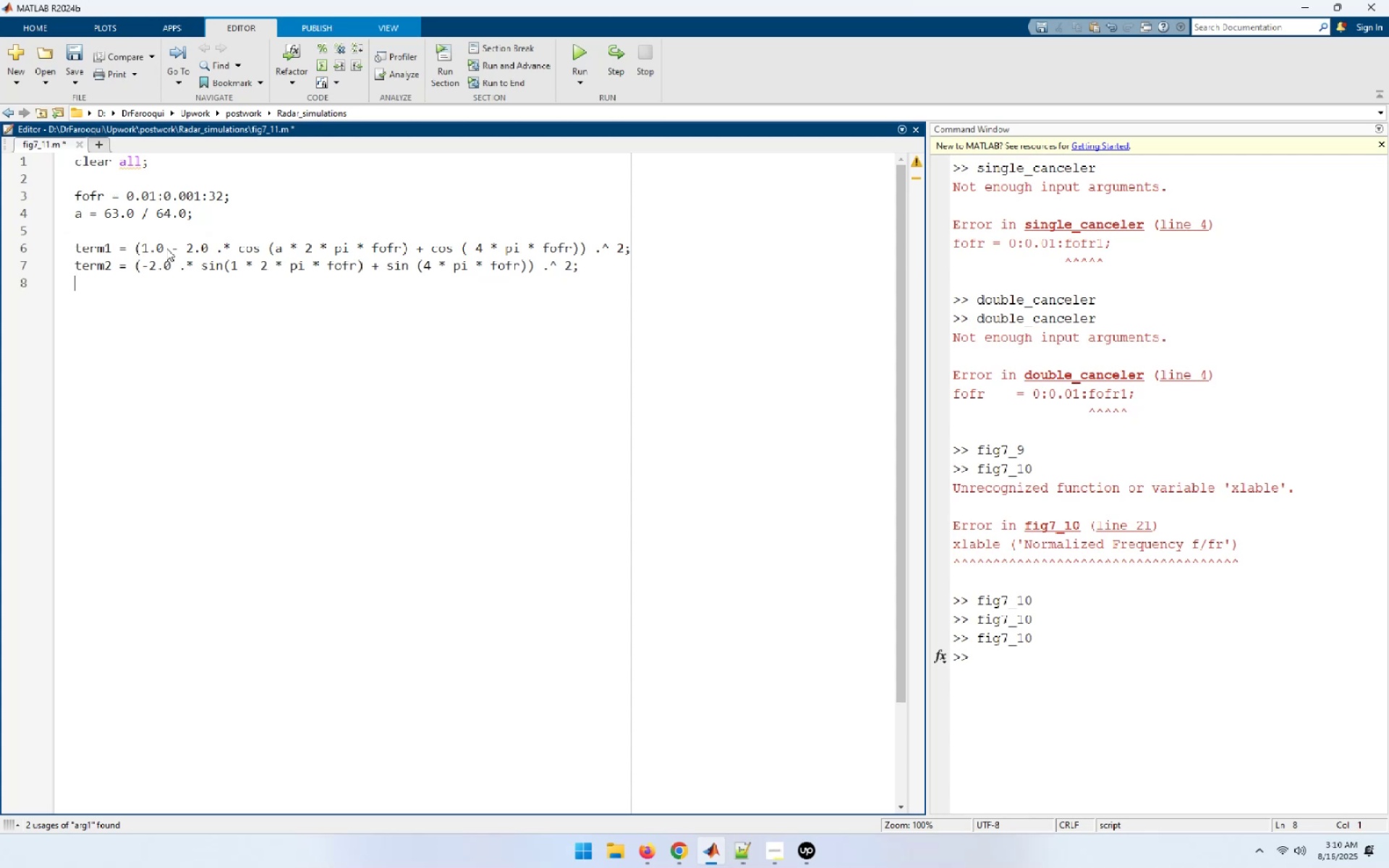 
key(ArrowDown)
 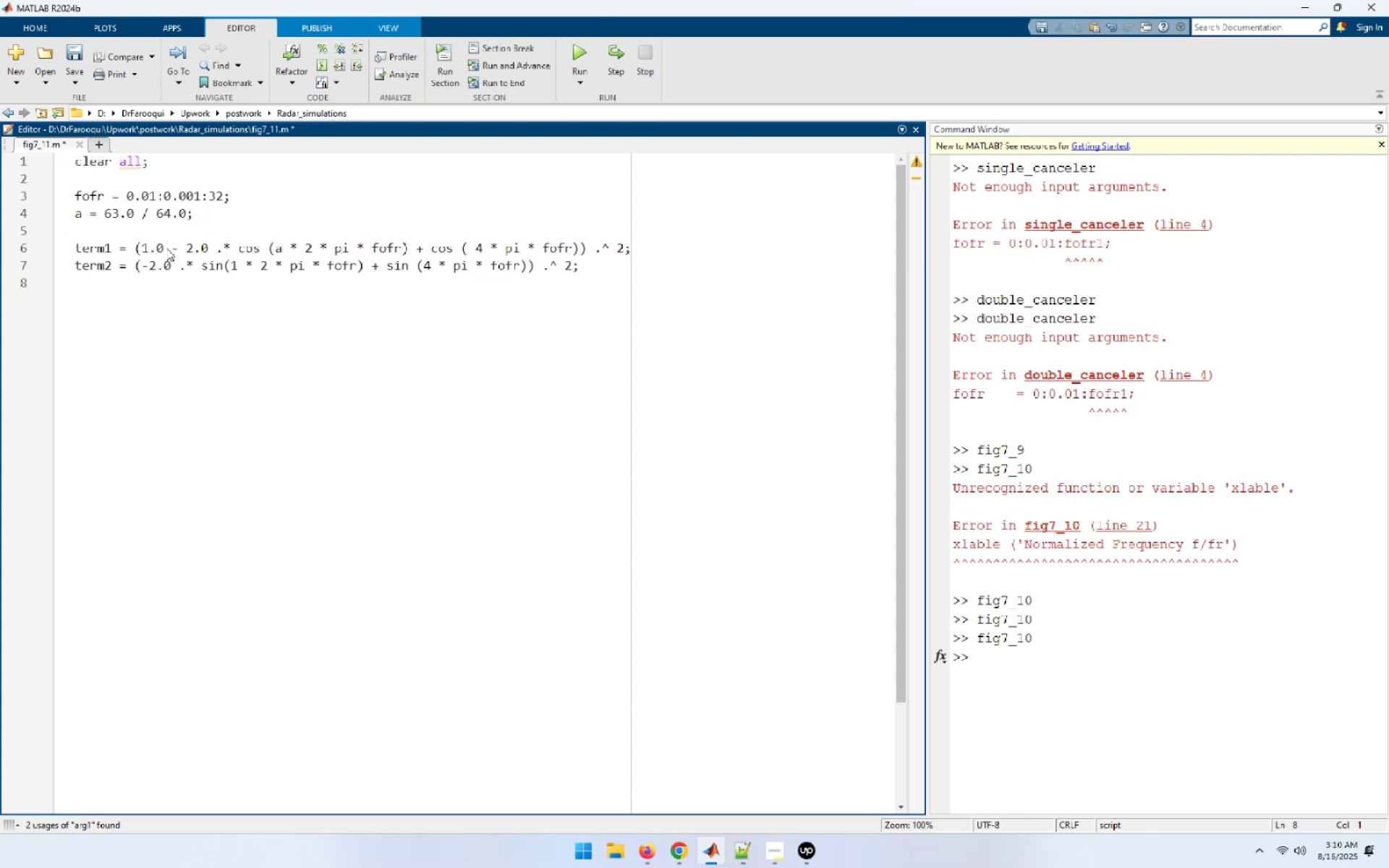 
key(ArrowDown)
 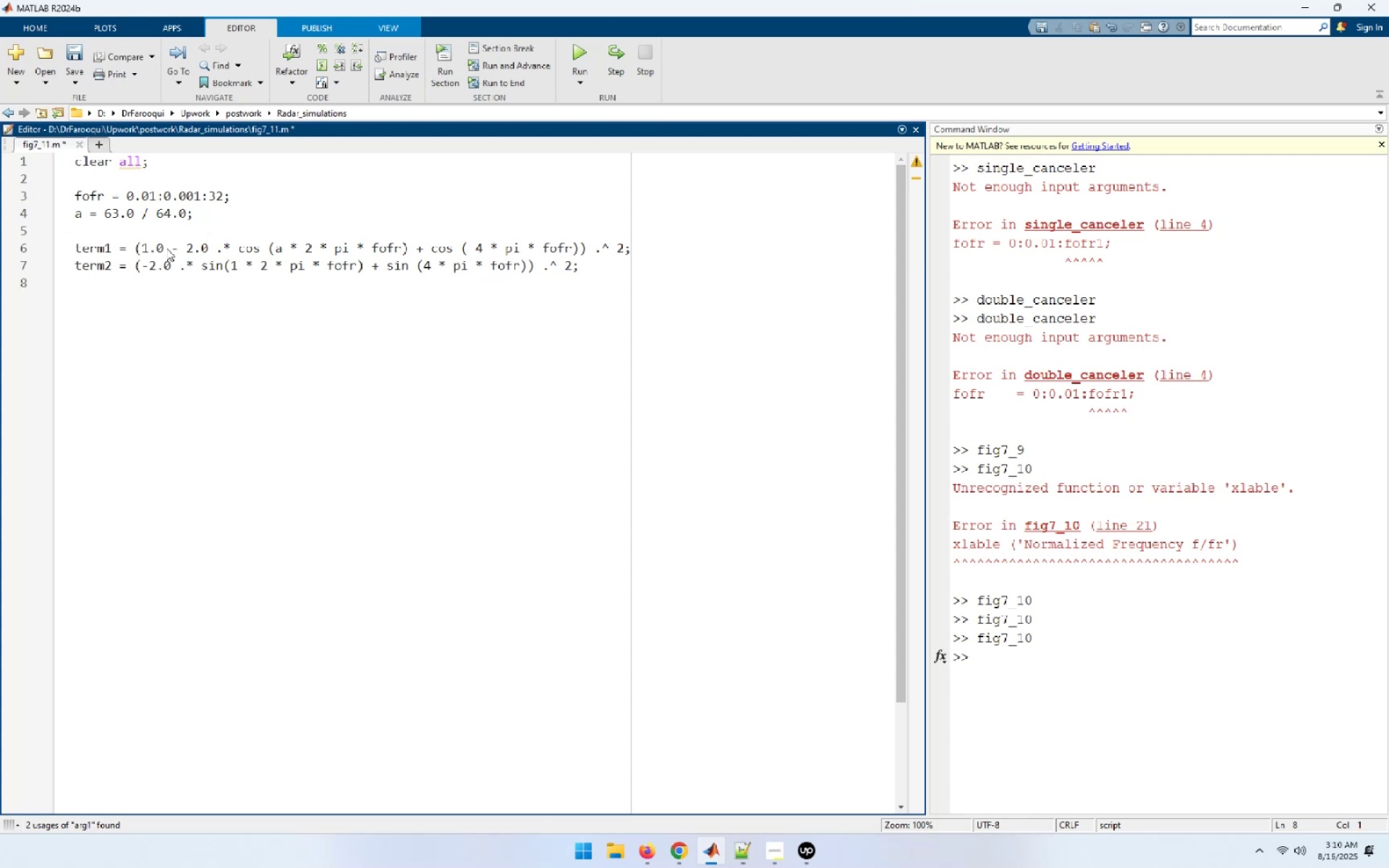 
key(ArrowDown)
 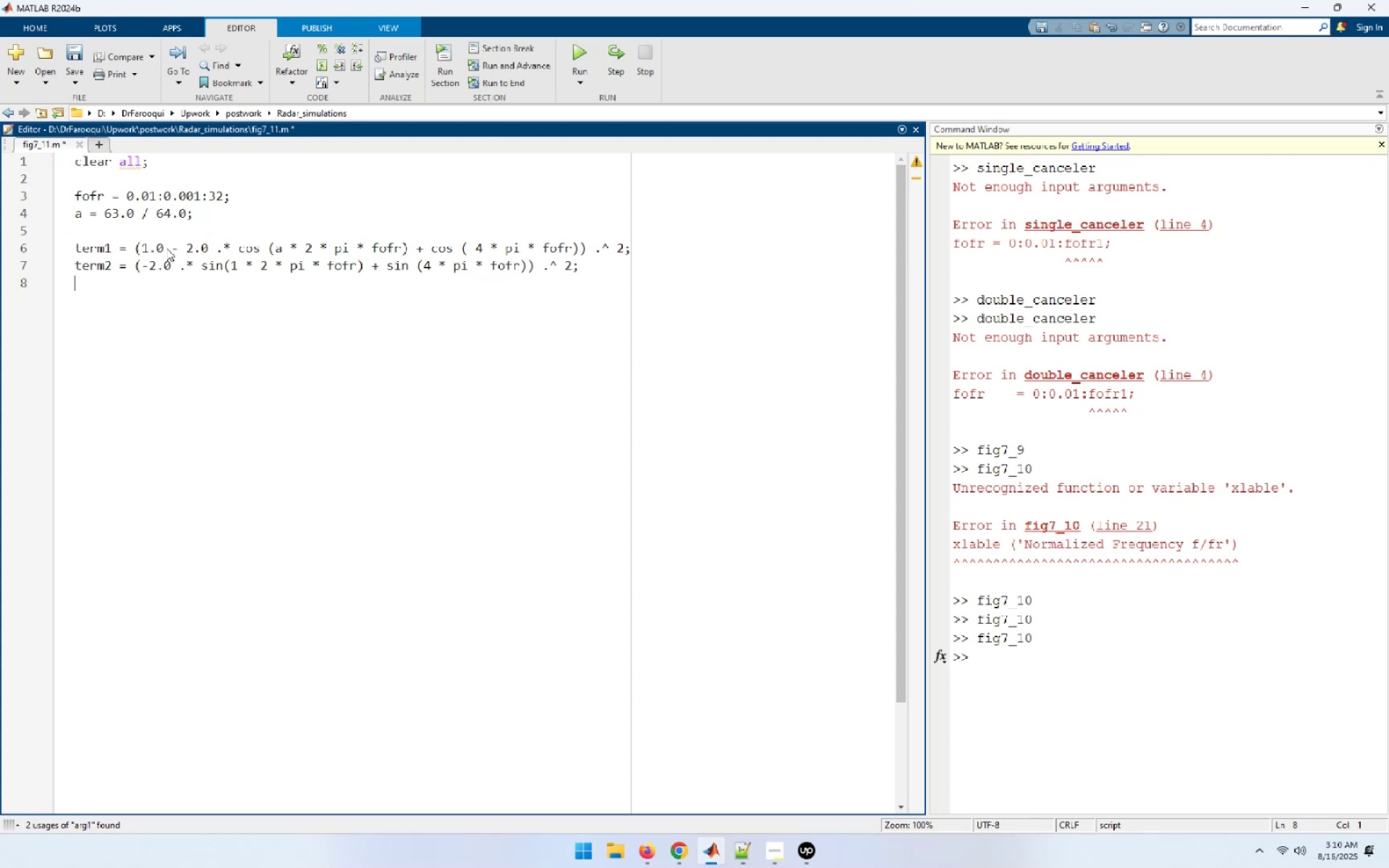 
key(Enter)
 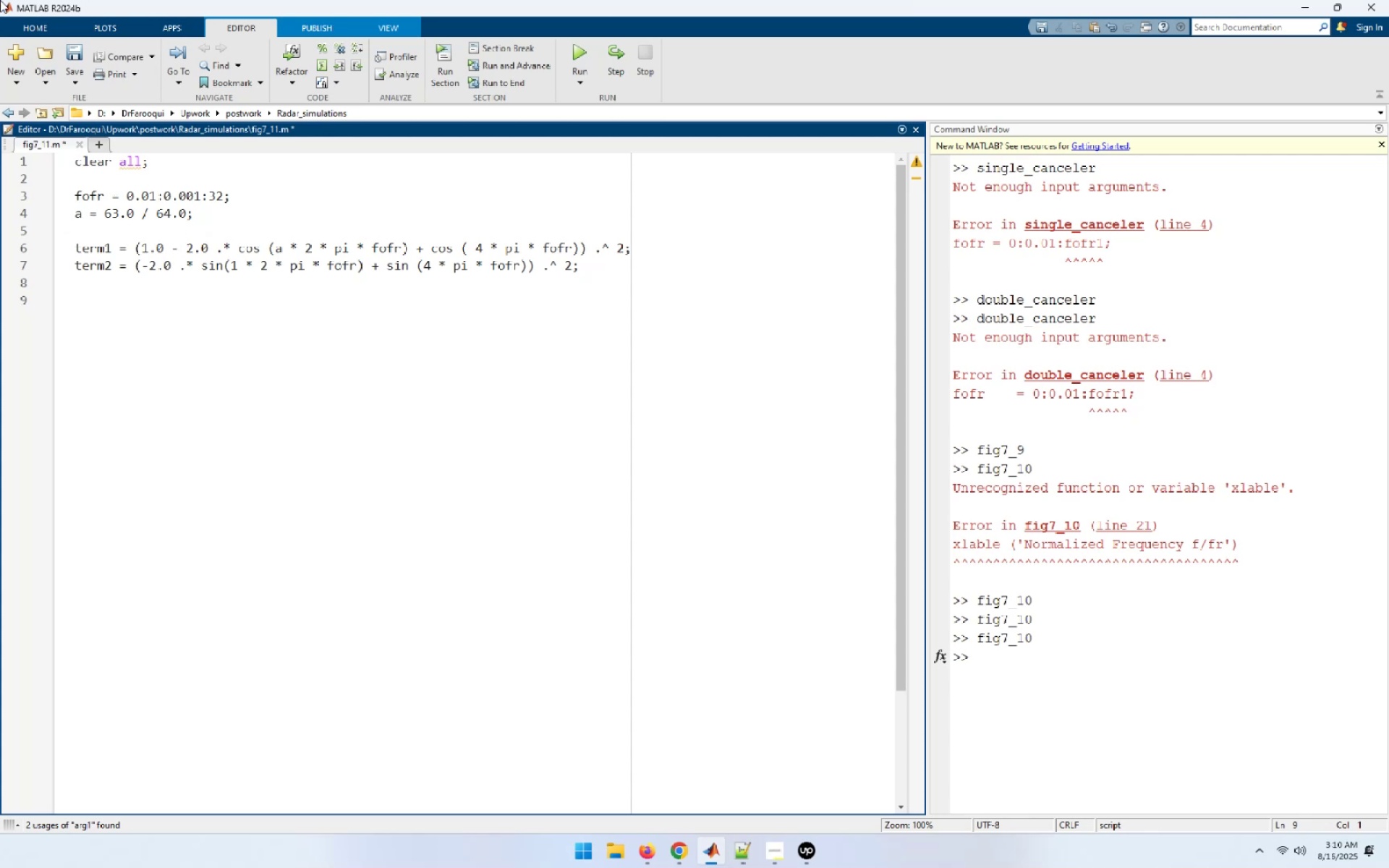 
wait(25.34)
 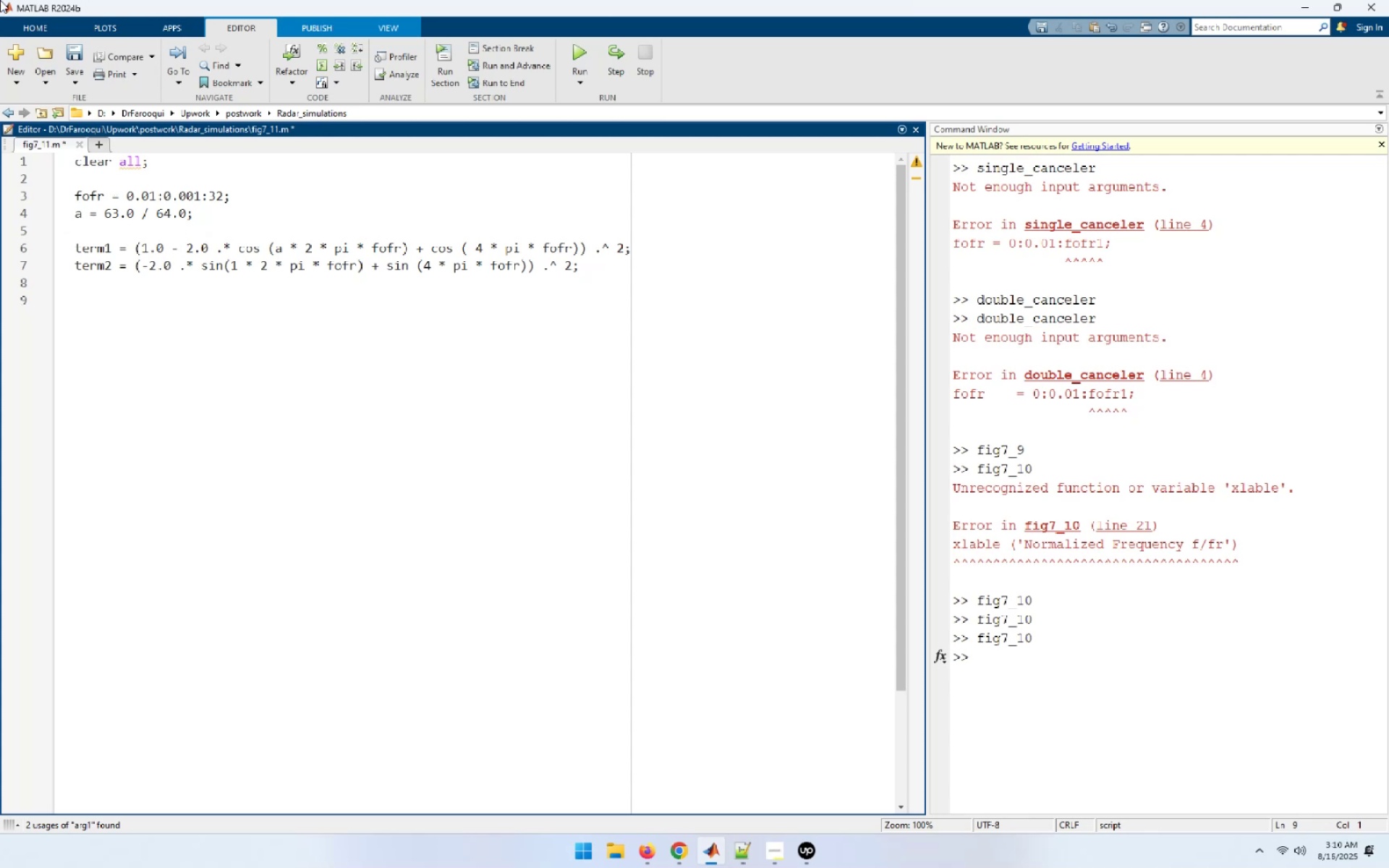 
key(ArrowUp)
 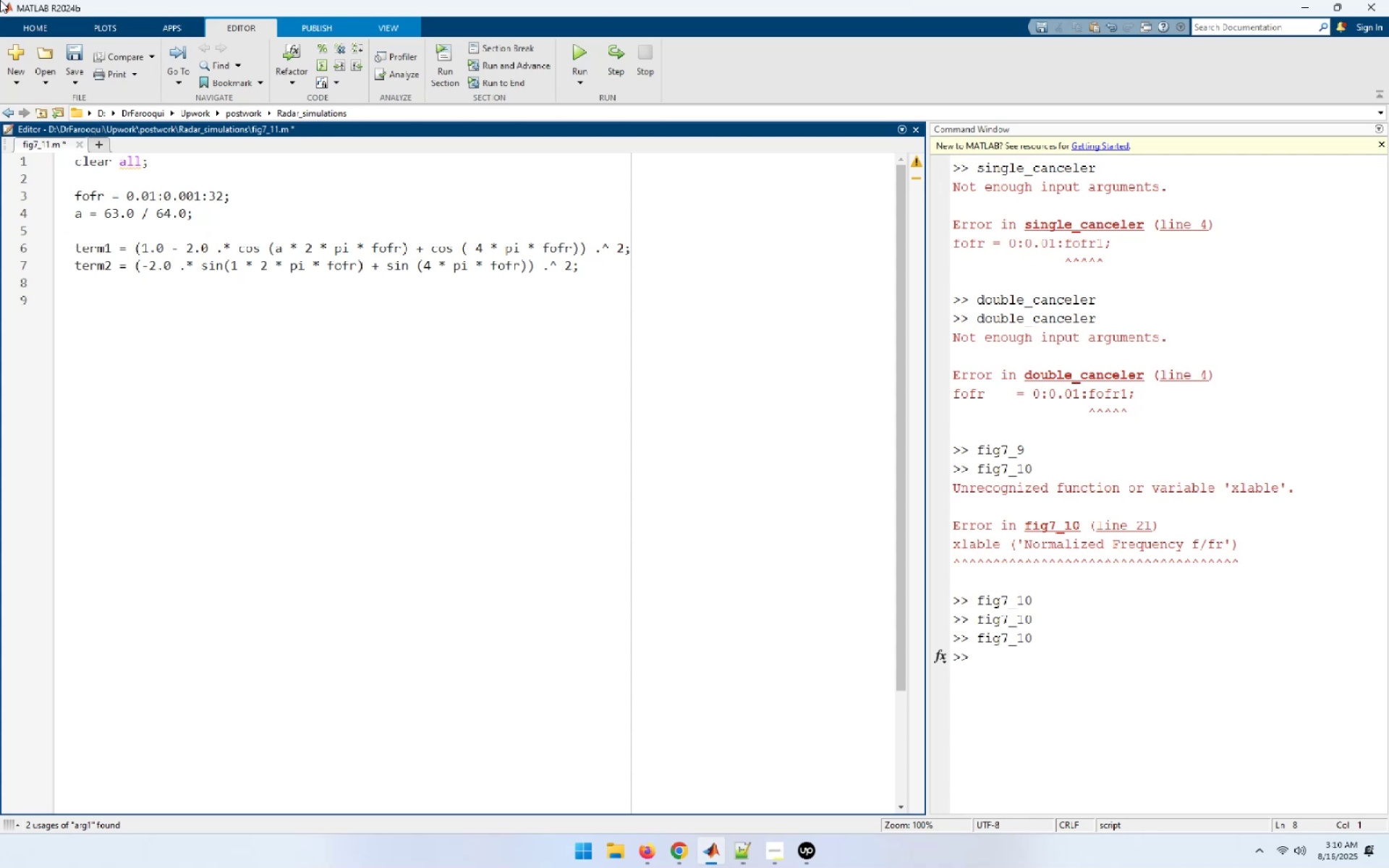 
key(ArrowDown)
 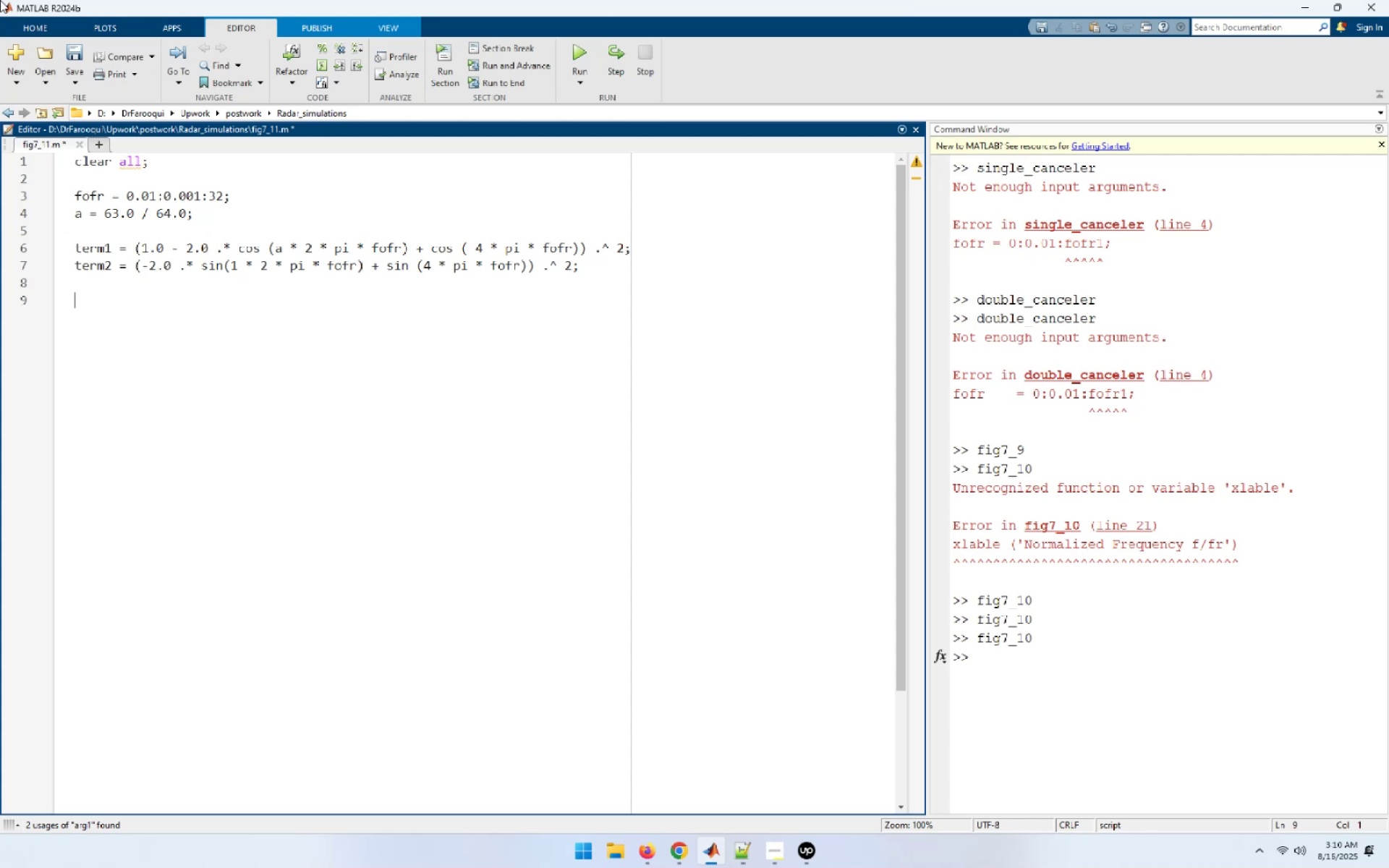 
type(resp = 0.25 .* sqrt (term 1 + term2);)
 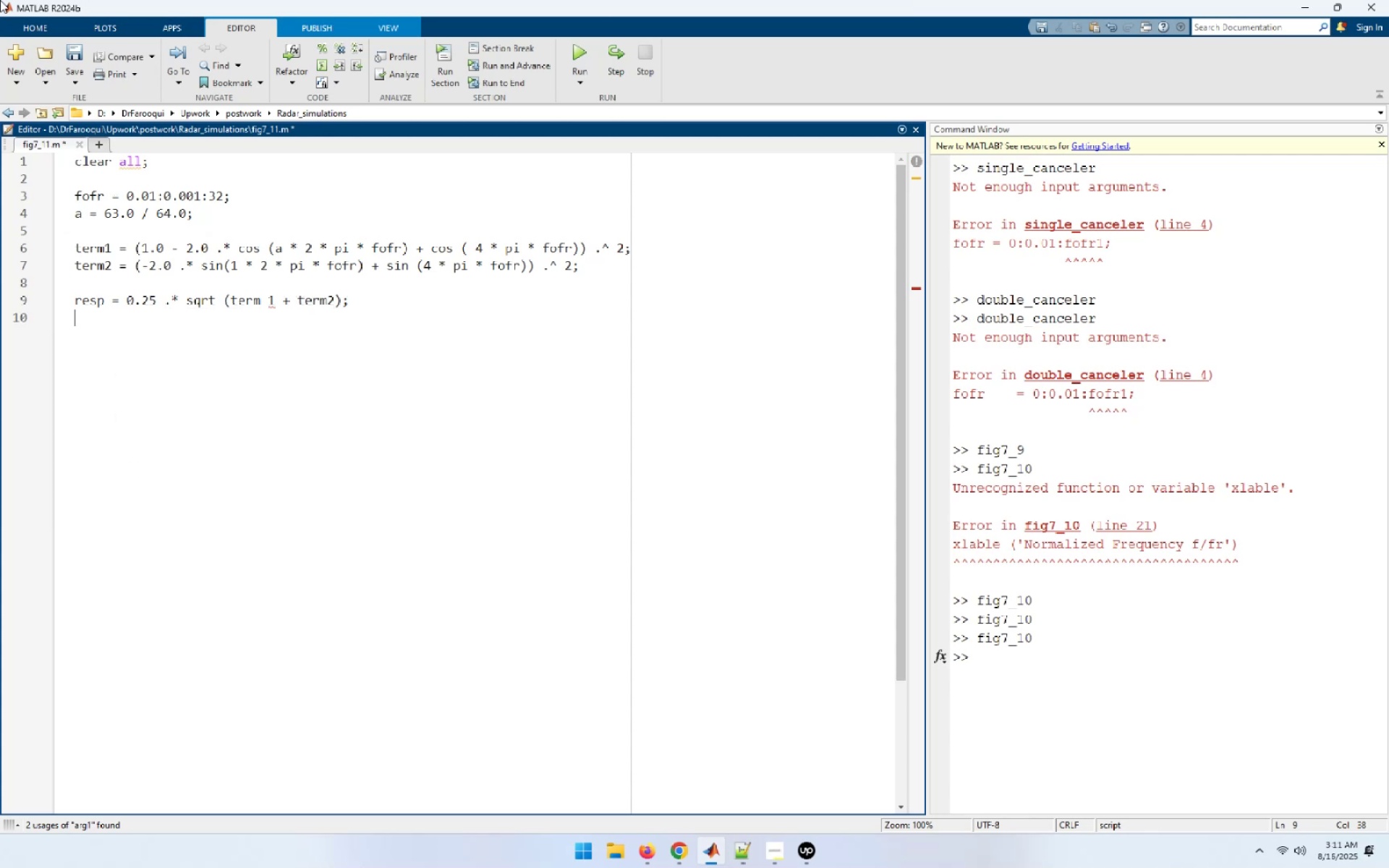 
 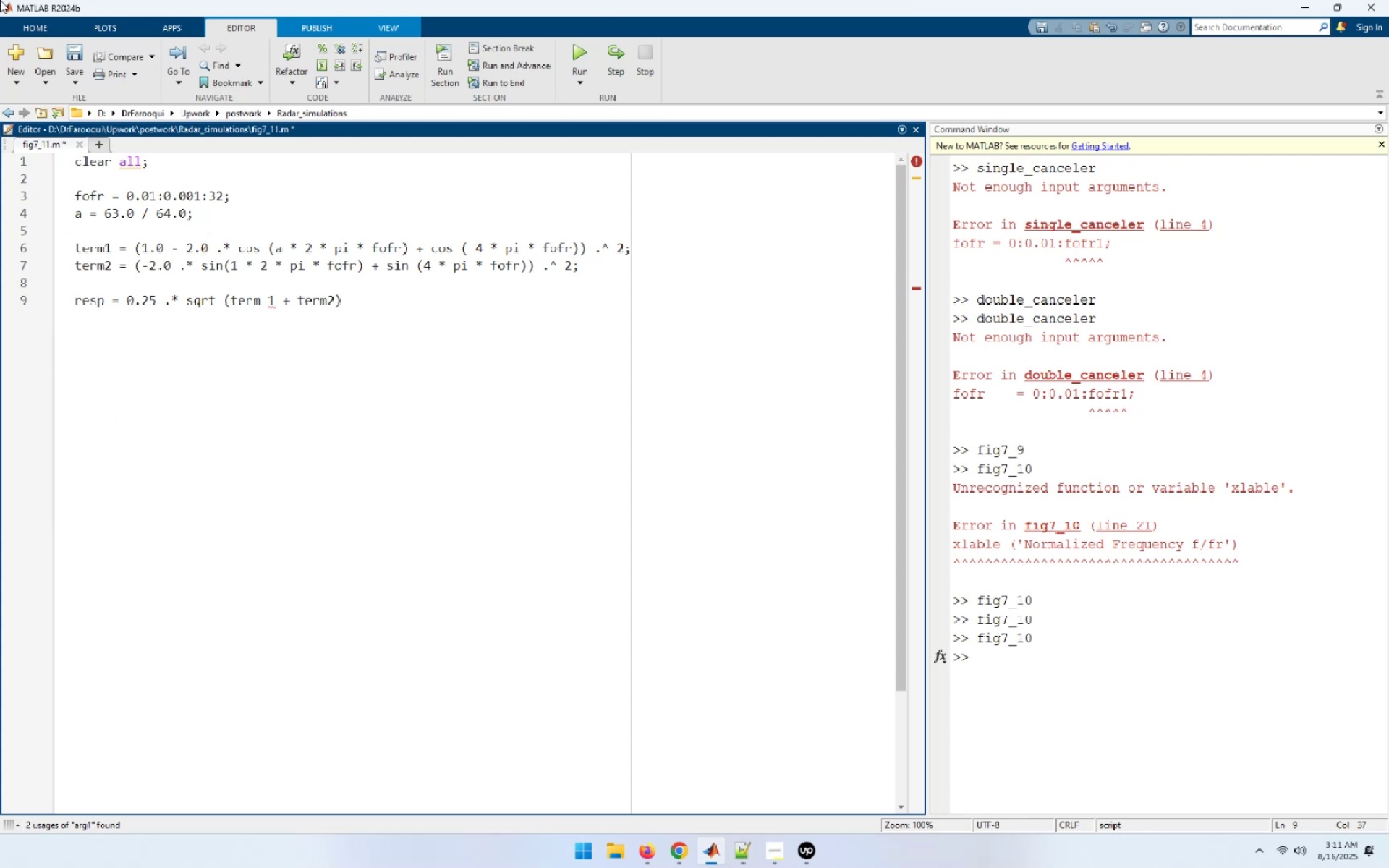 
key(Enter)
 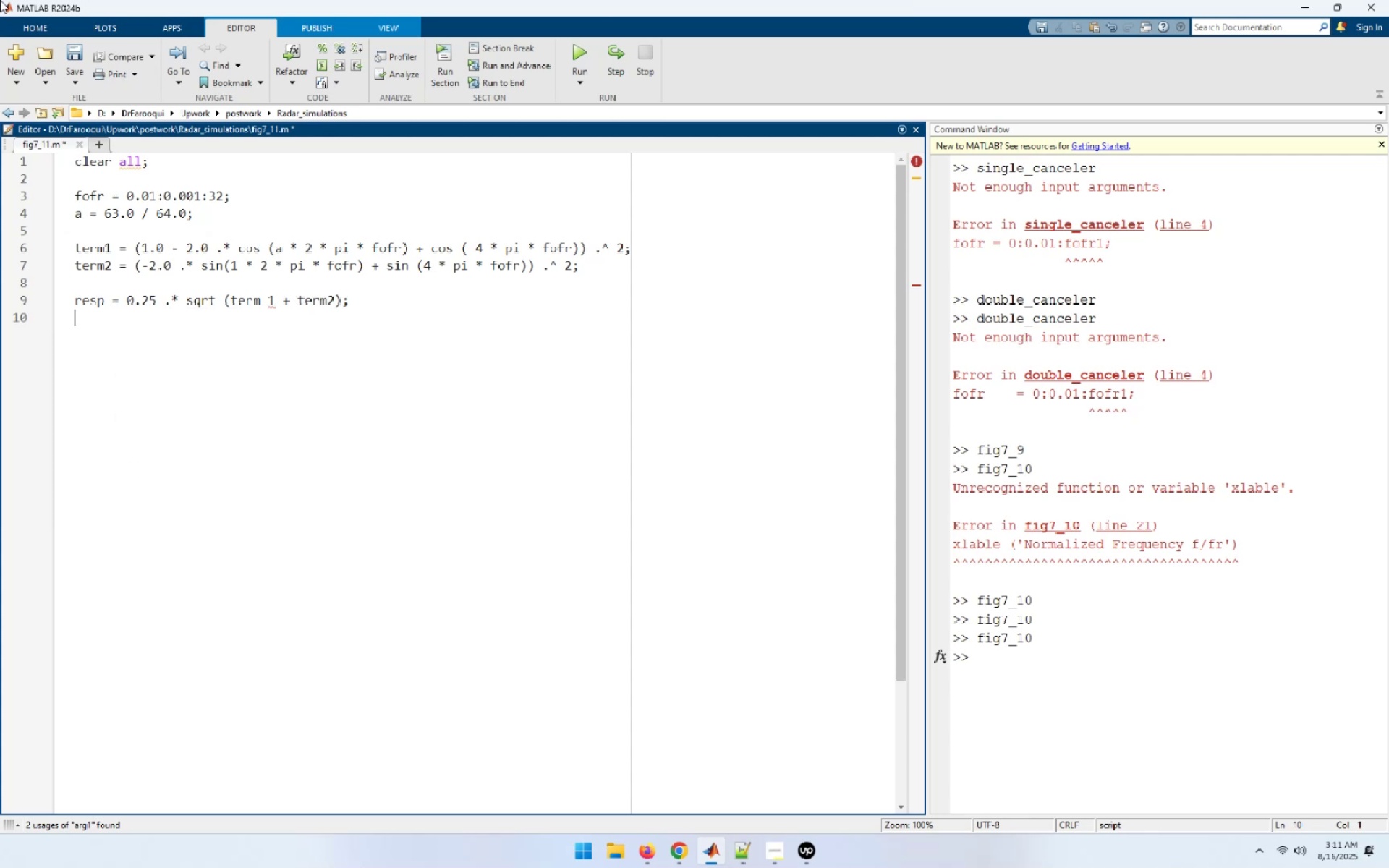 
type( resp[Home])
key(Backspace)
type([End] = )
 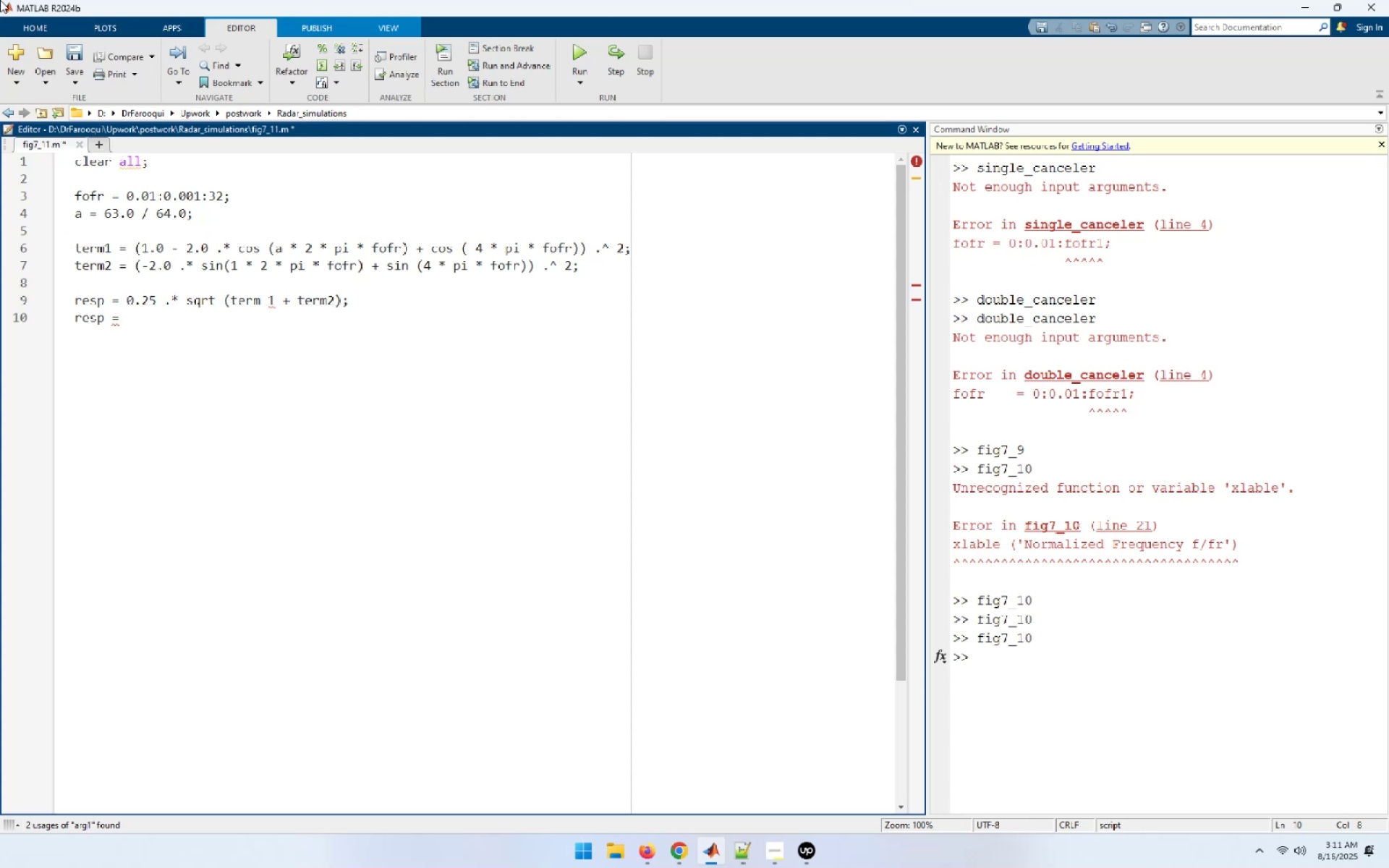 
type(10.0 .* log(resp);)
 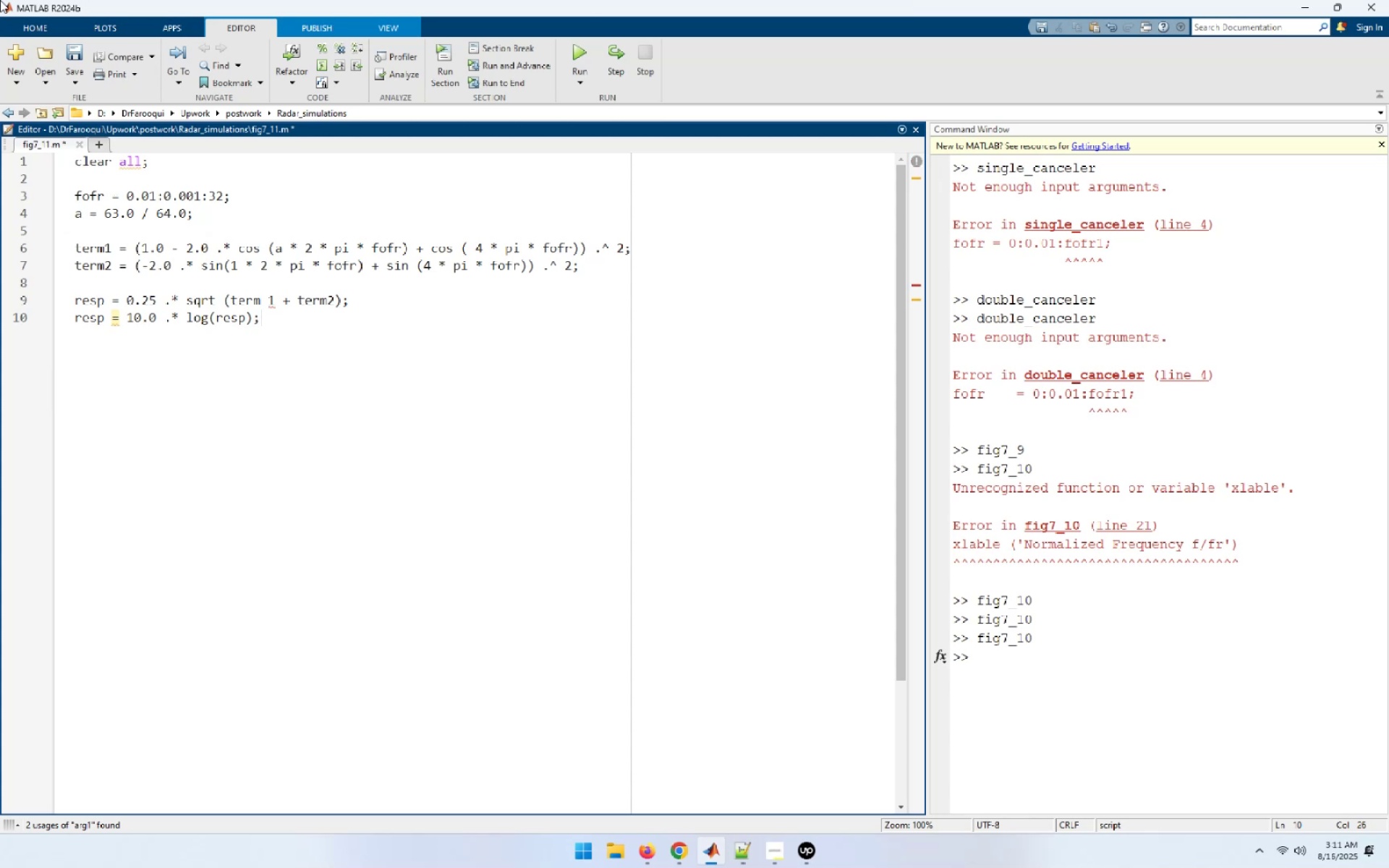 
 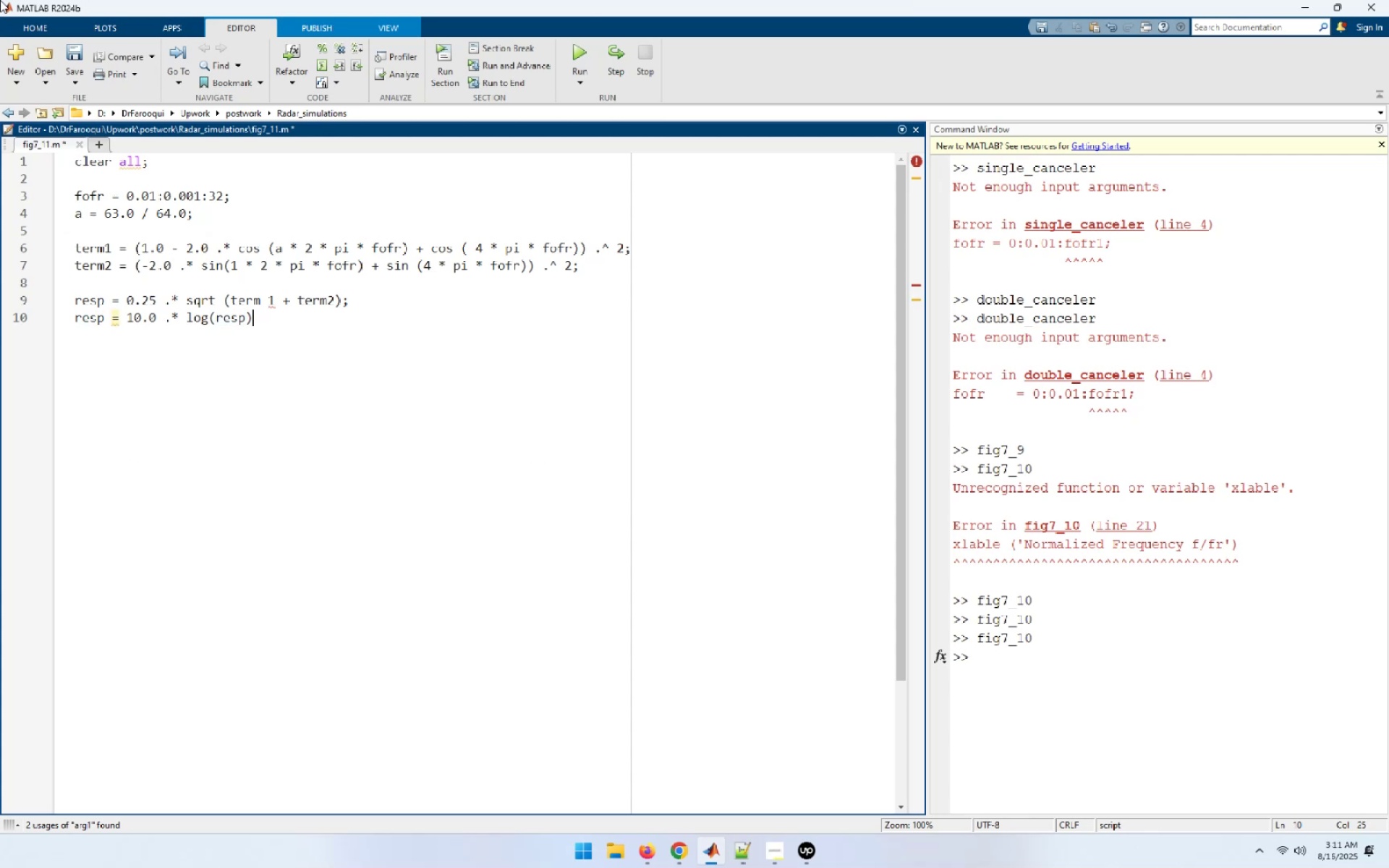 
key(Enter)
 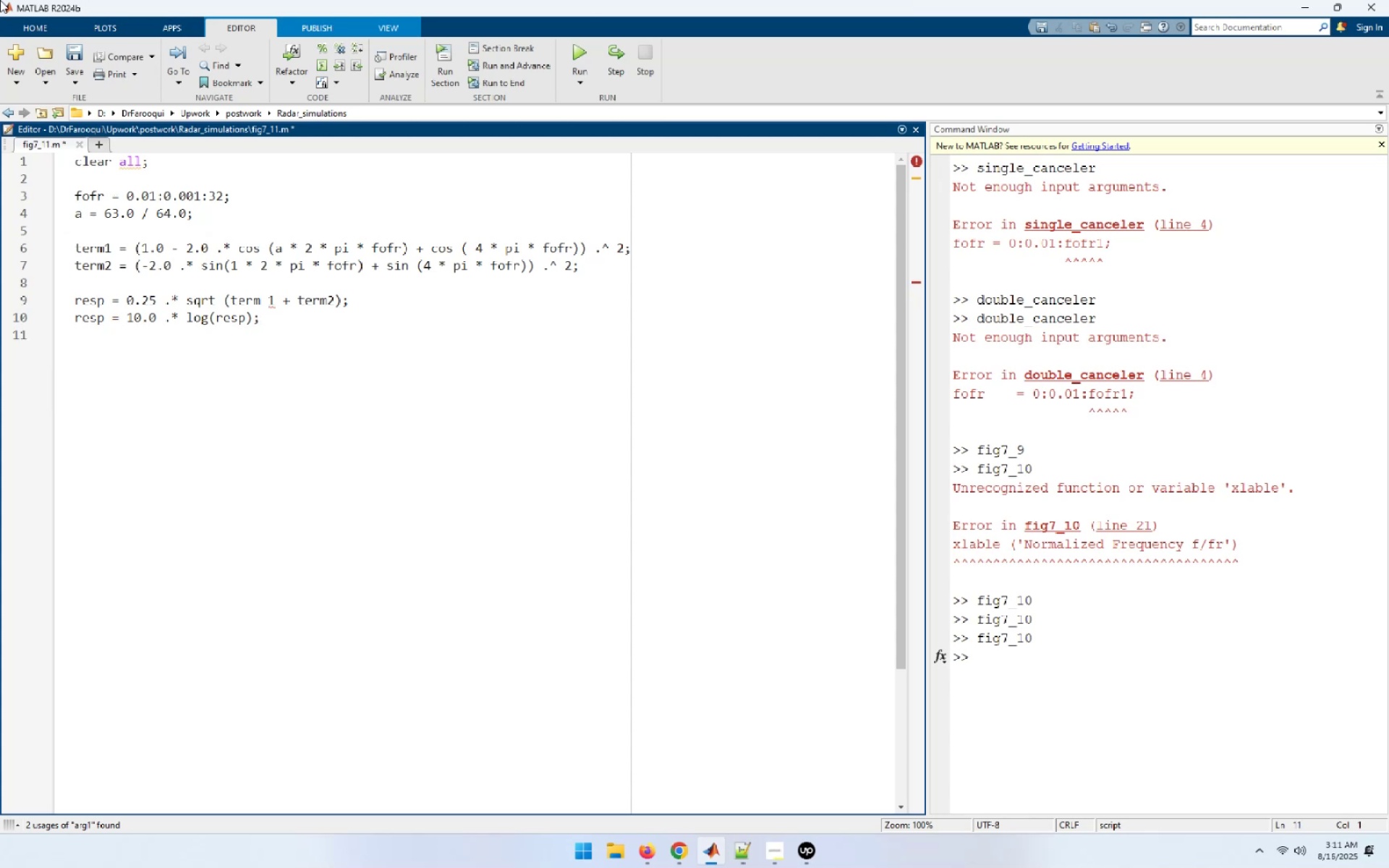 
key(Enter)
 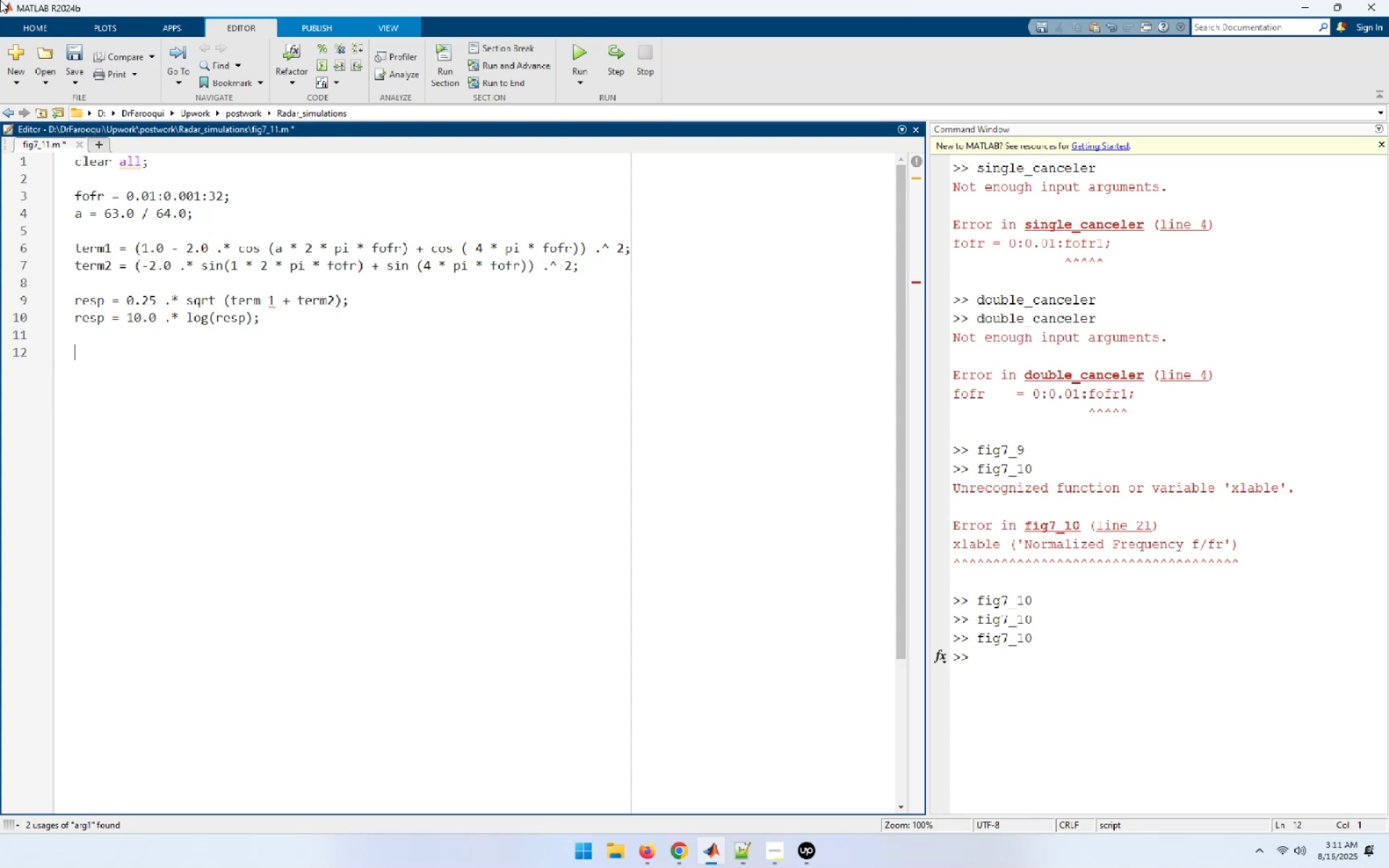 
type(plot )
 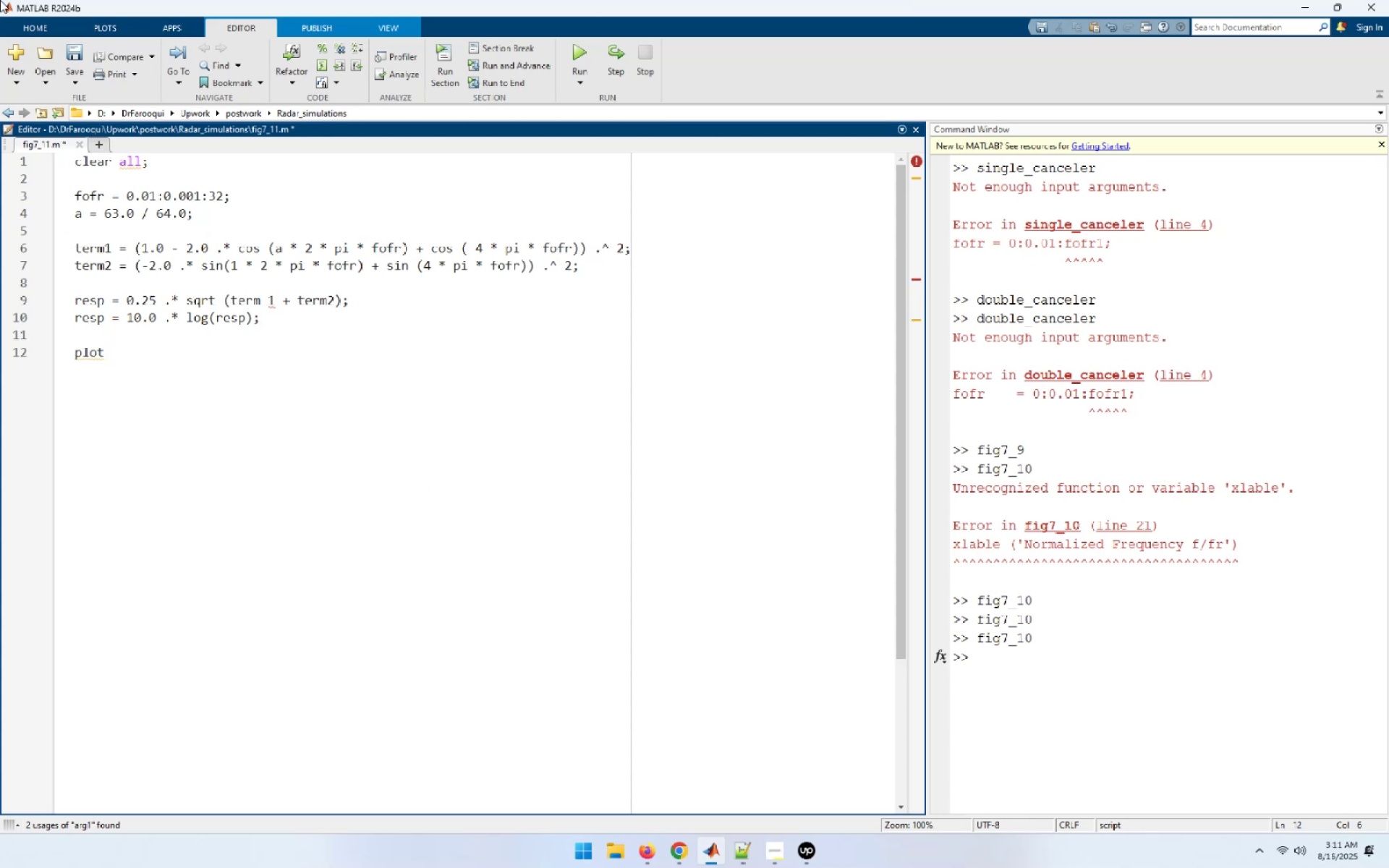 
type((fofr, resp);)
 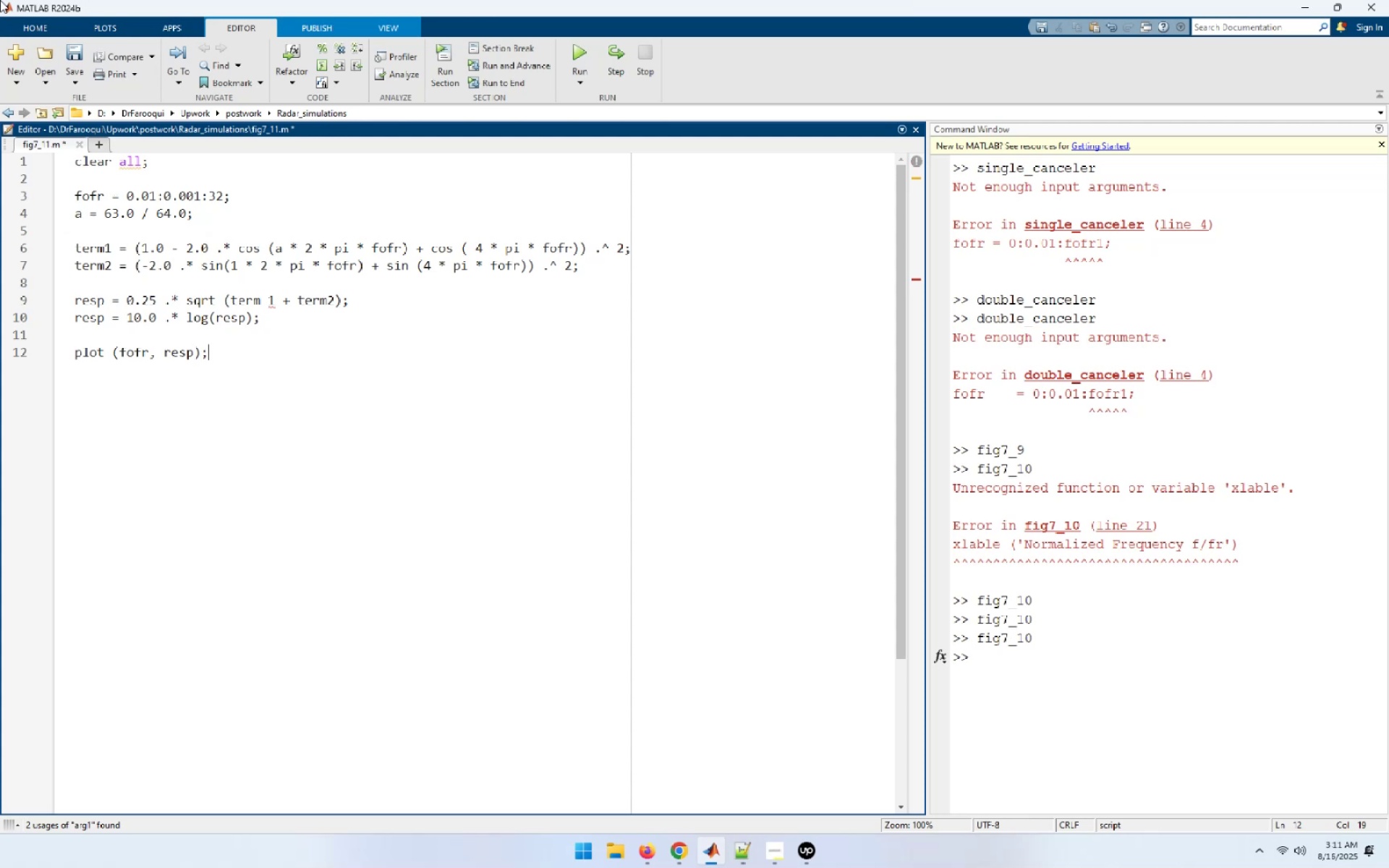 
key(Enter)
 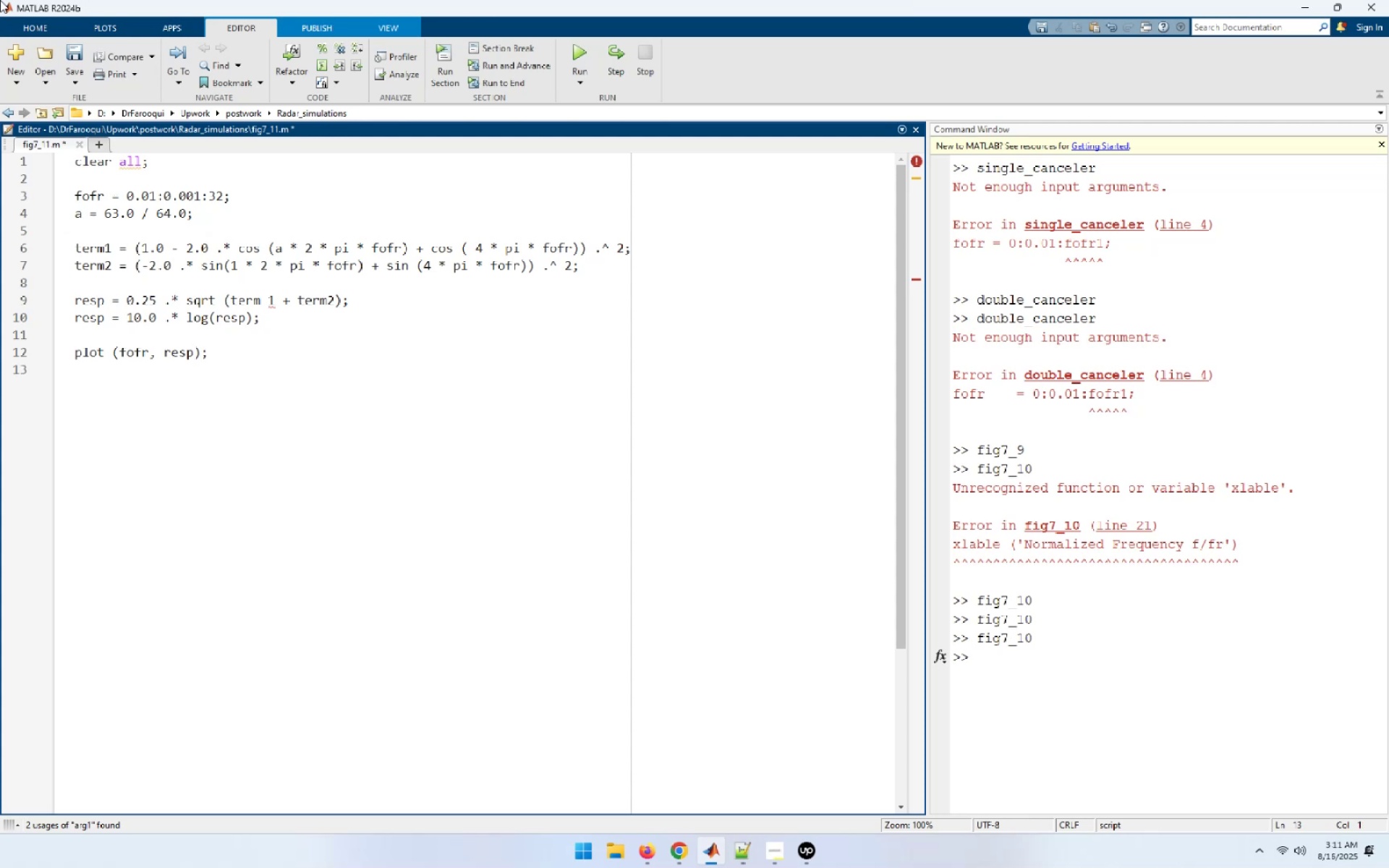 
key(Enter)
 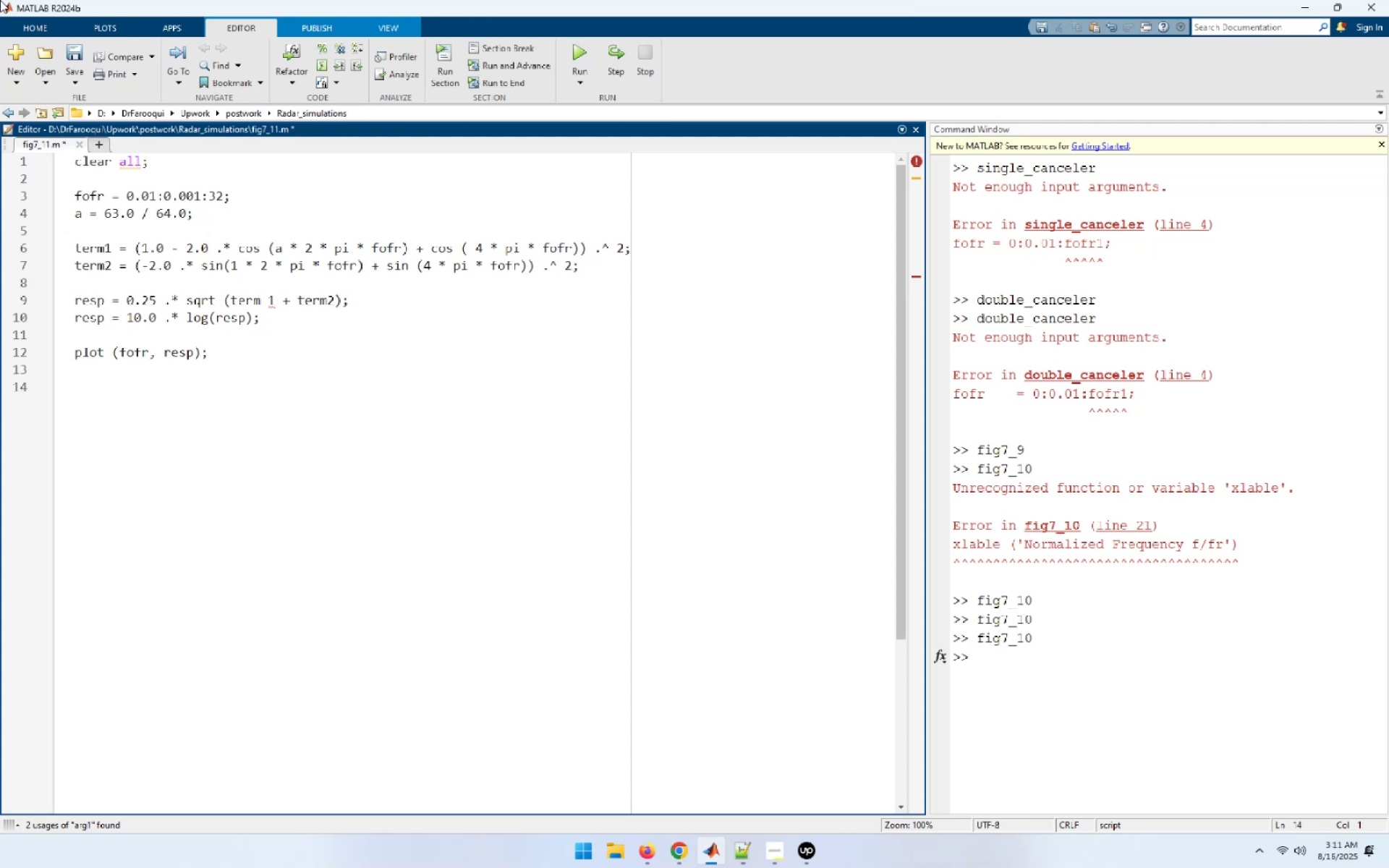 
type(axis ([0 32 -40 0]))
 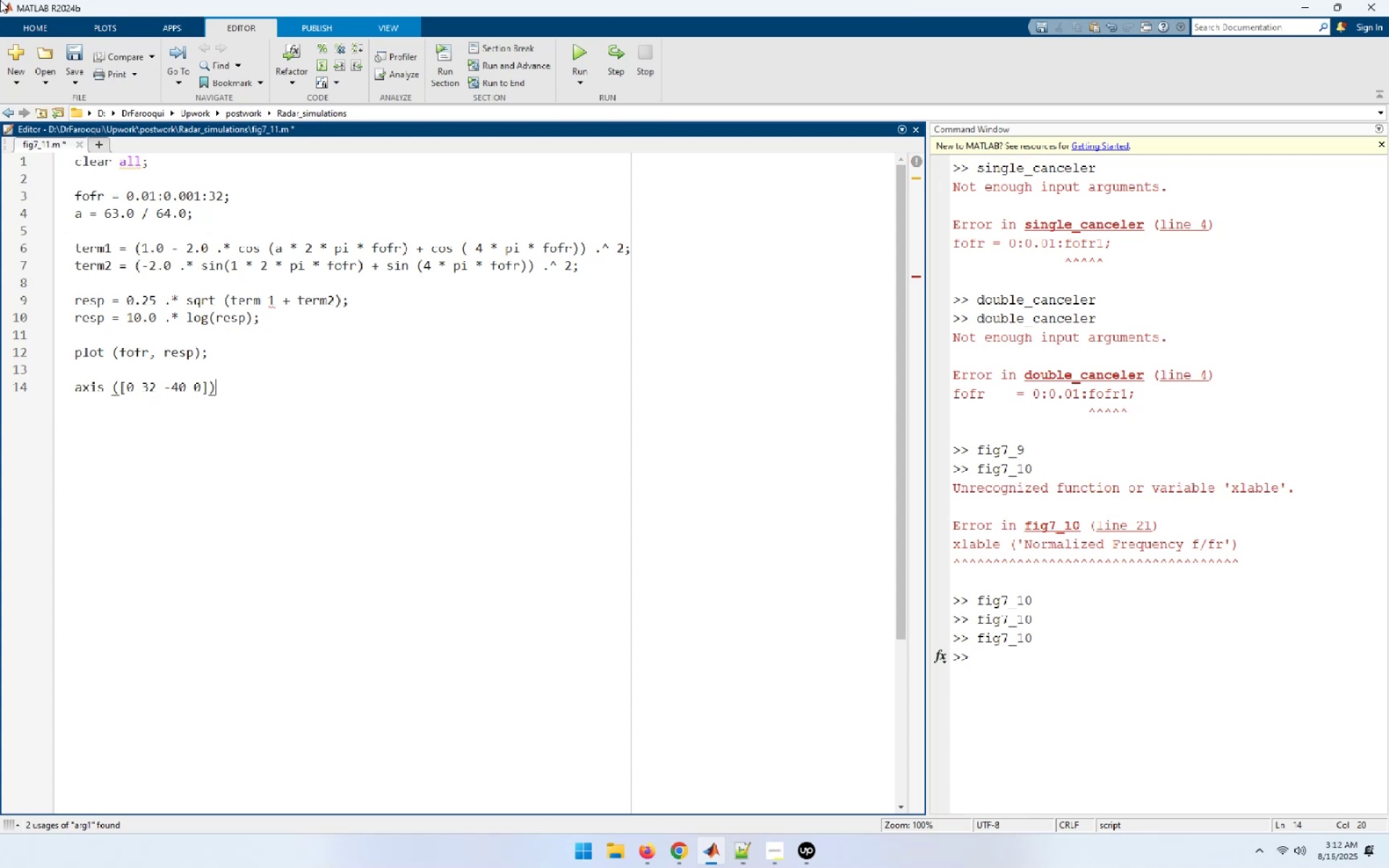 
key(Enter)
 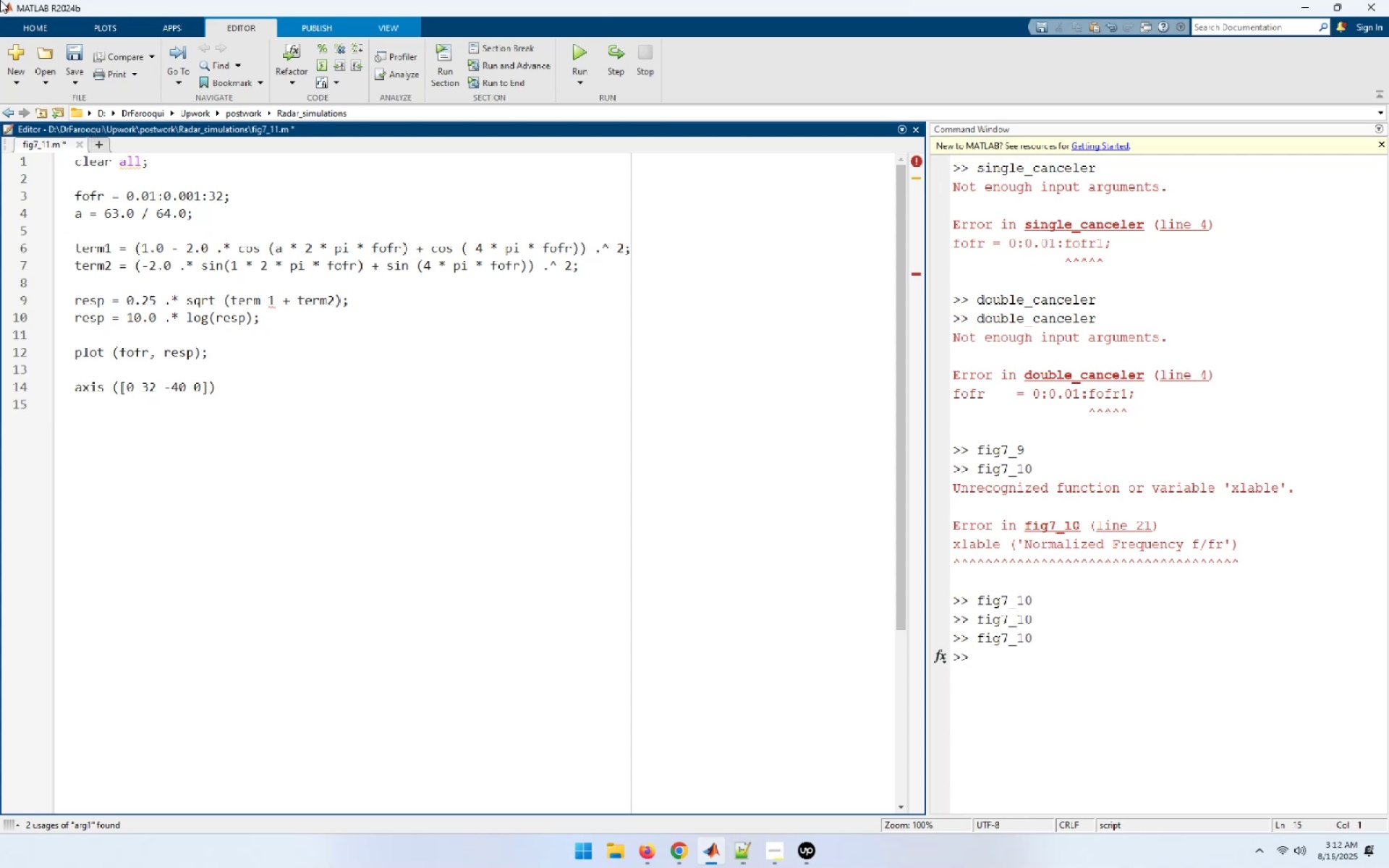 
key(Enter)
 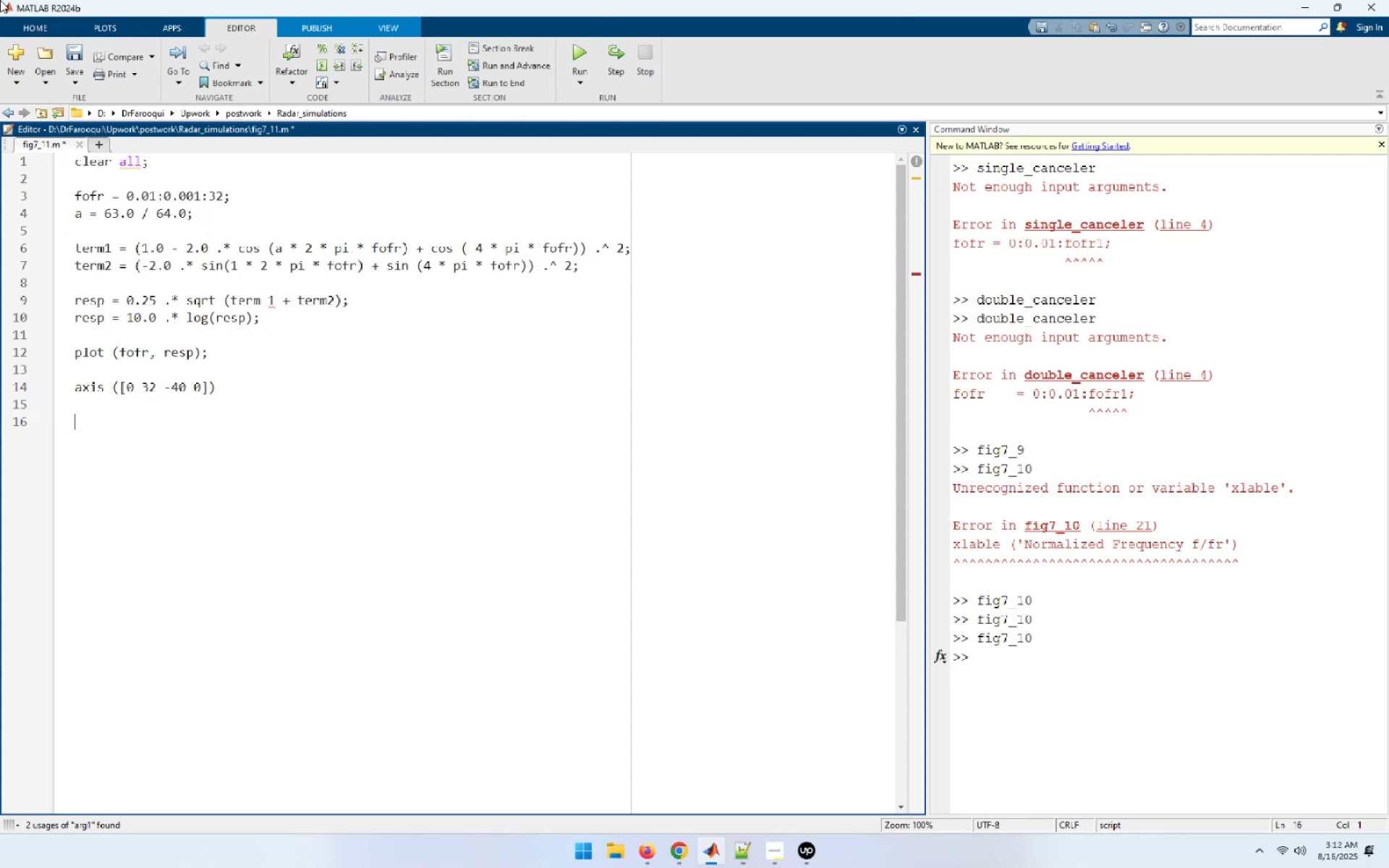 
type(grid)
 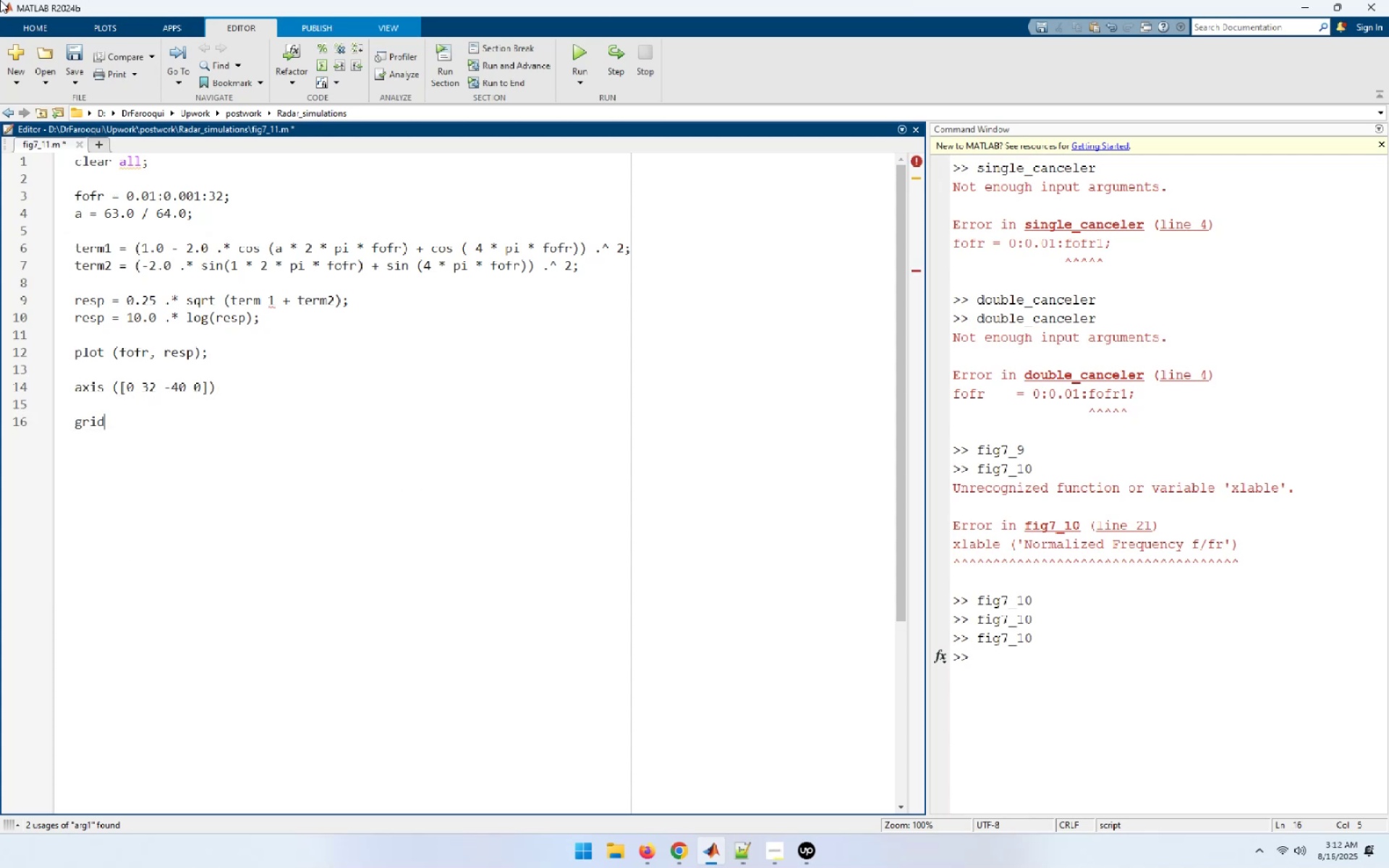 
key(Control+S)
 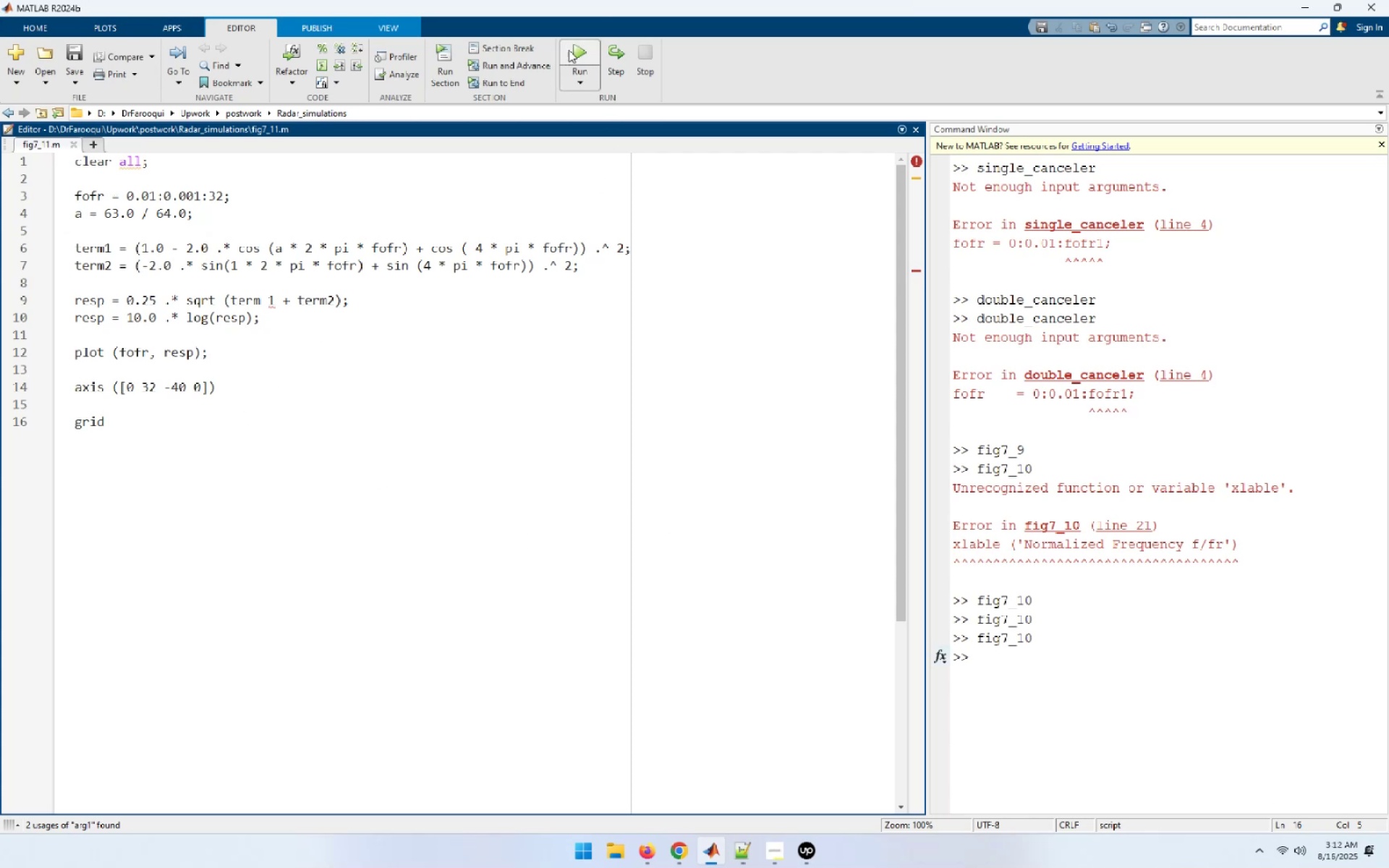 
wait(7.52)
 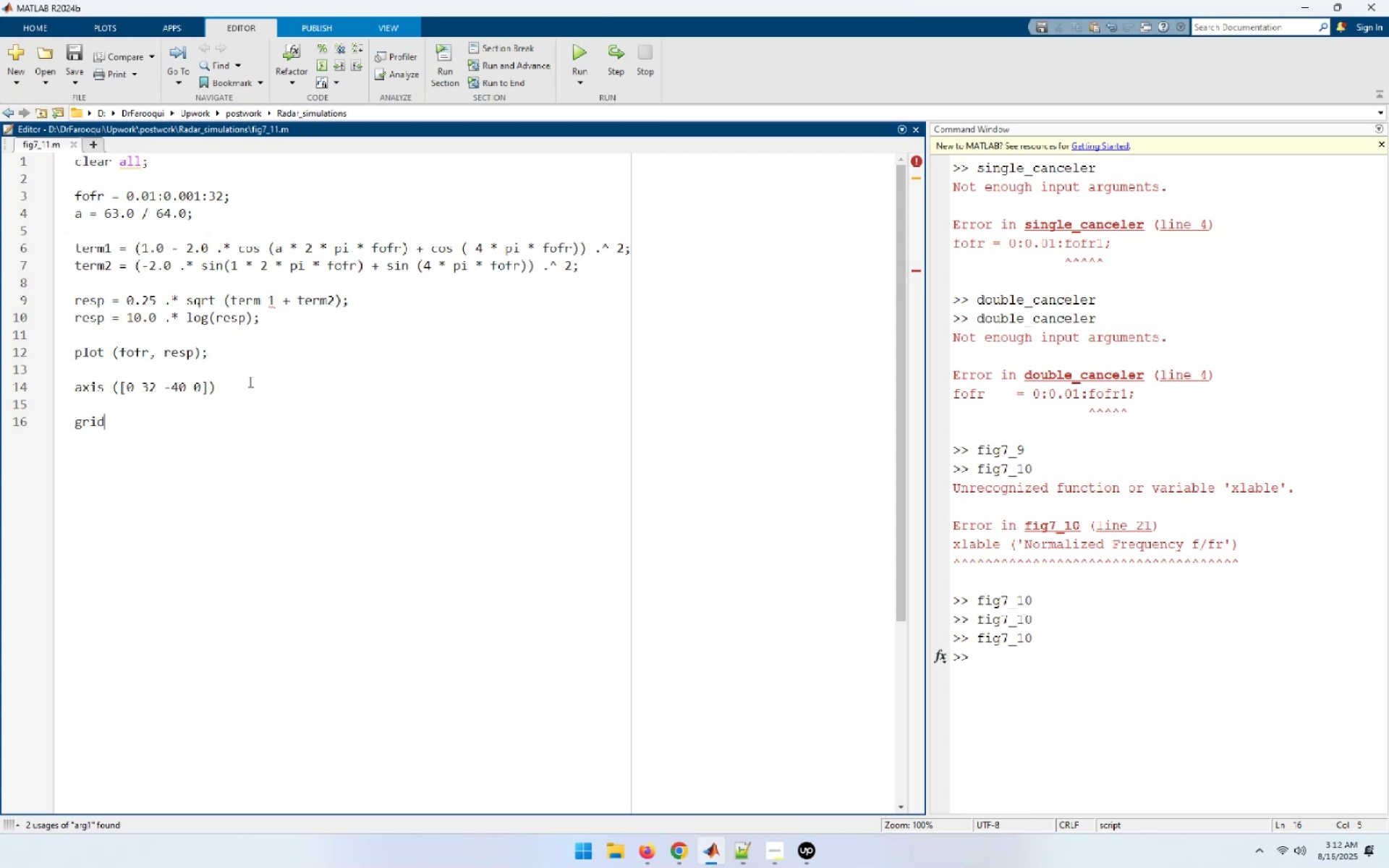 
left_click([575, 50])
 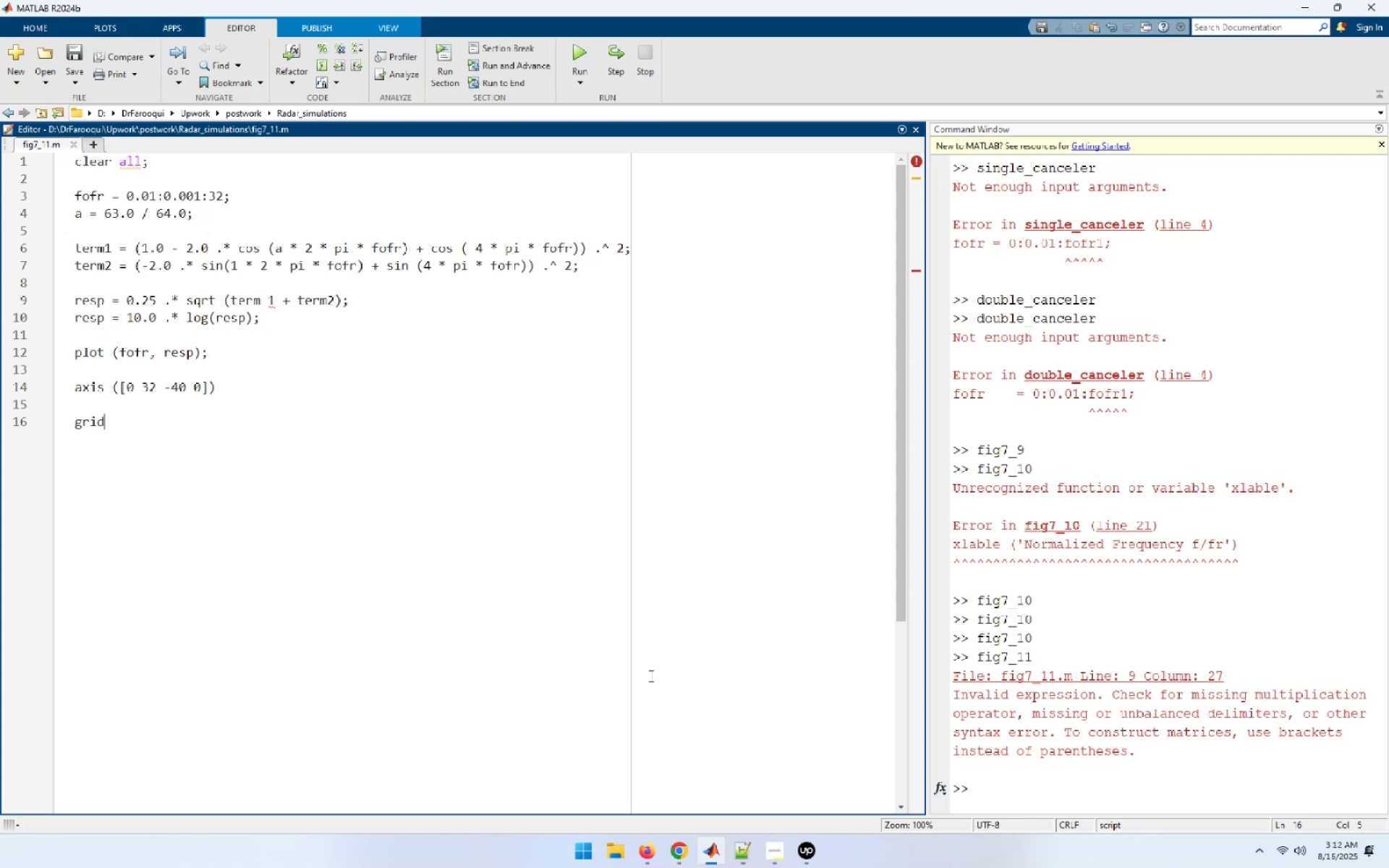 
wait(12.2)
 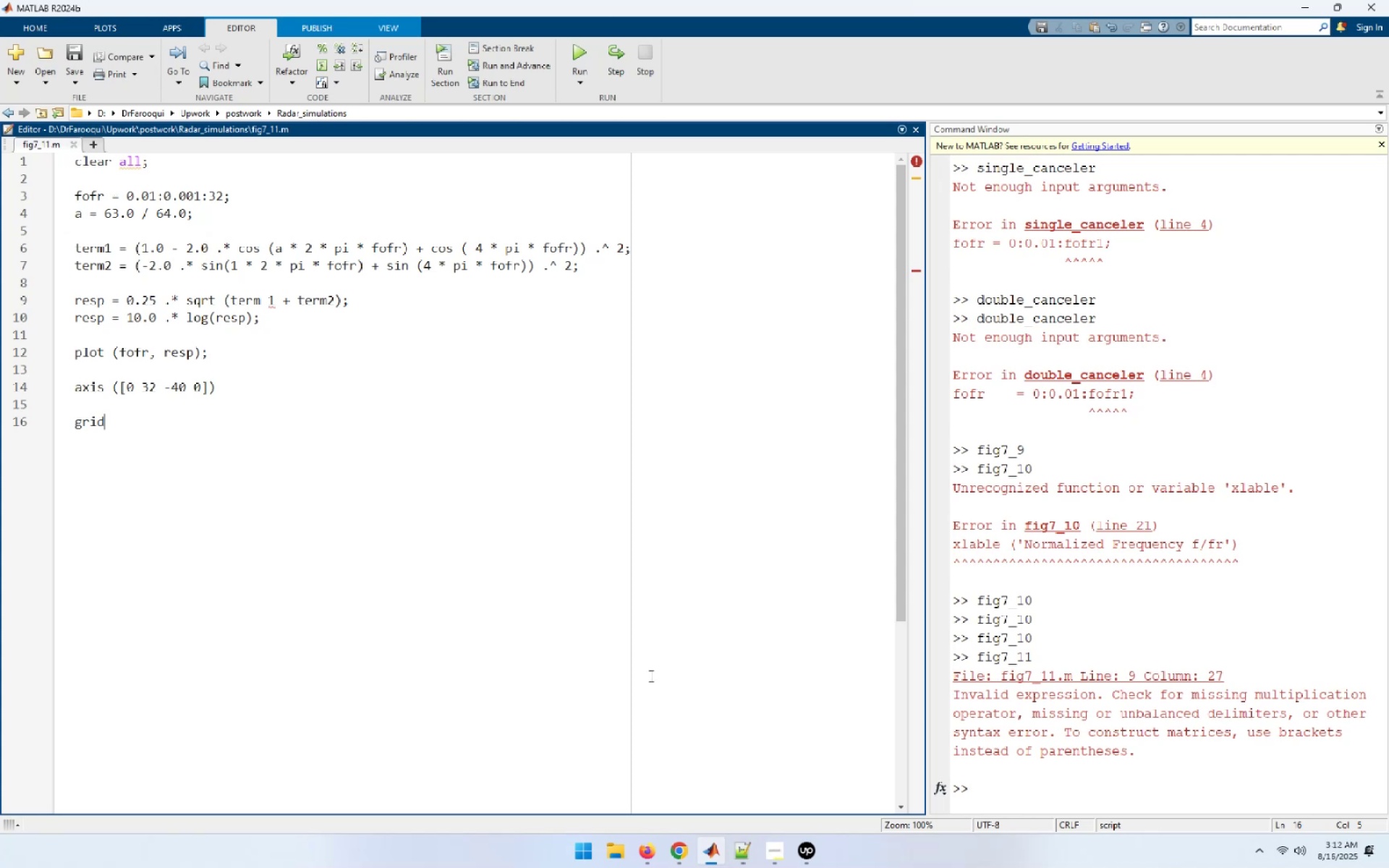 
left_click([270, 302])
 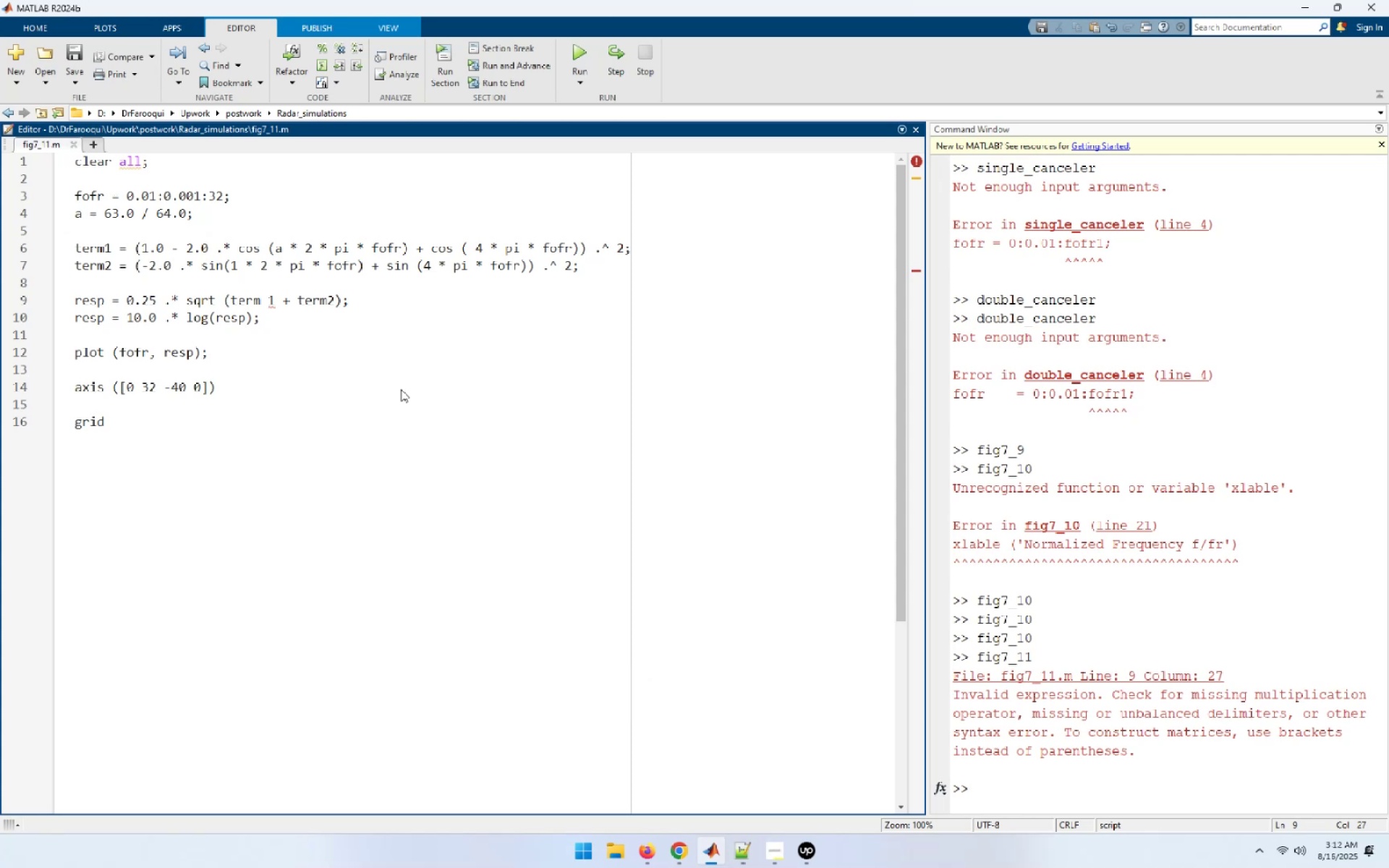 
key(Backspace)
 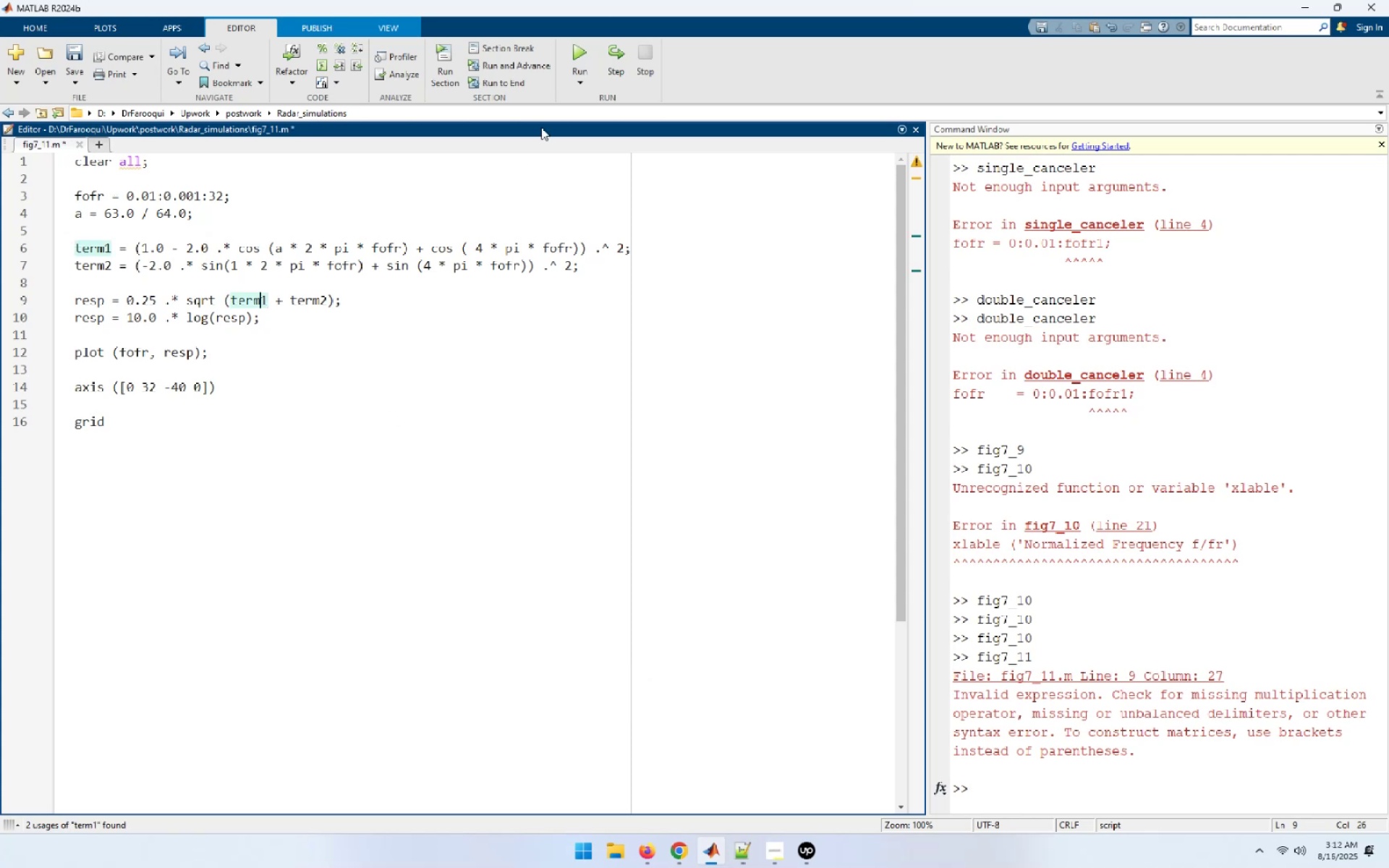 
left_click([577, 47])
 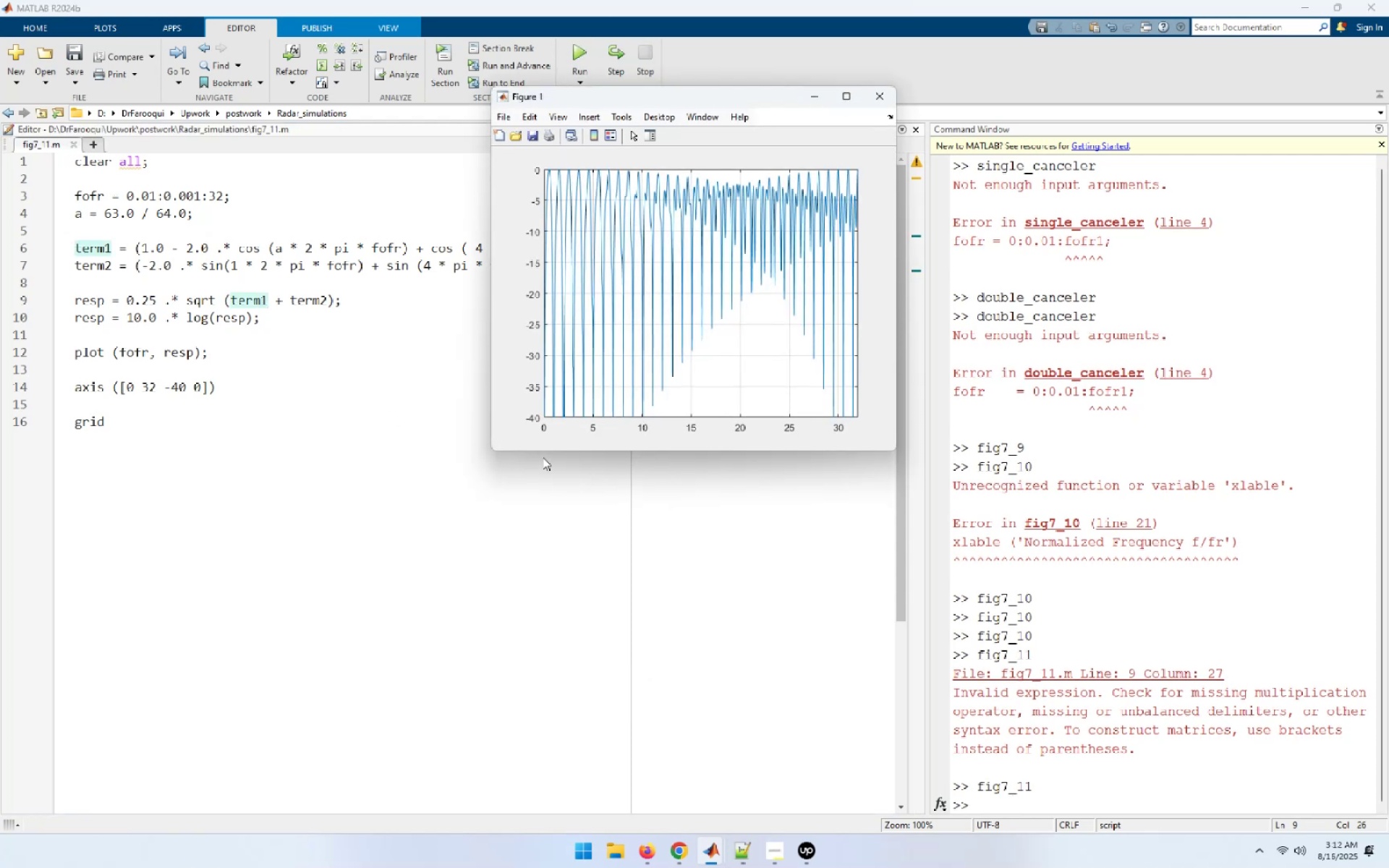 
wait(7.28)
 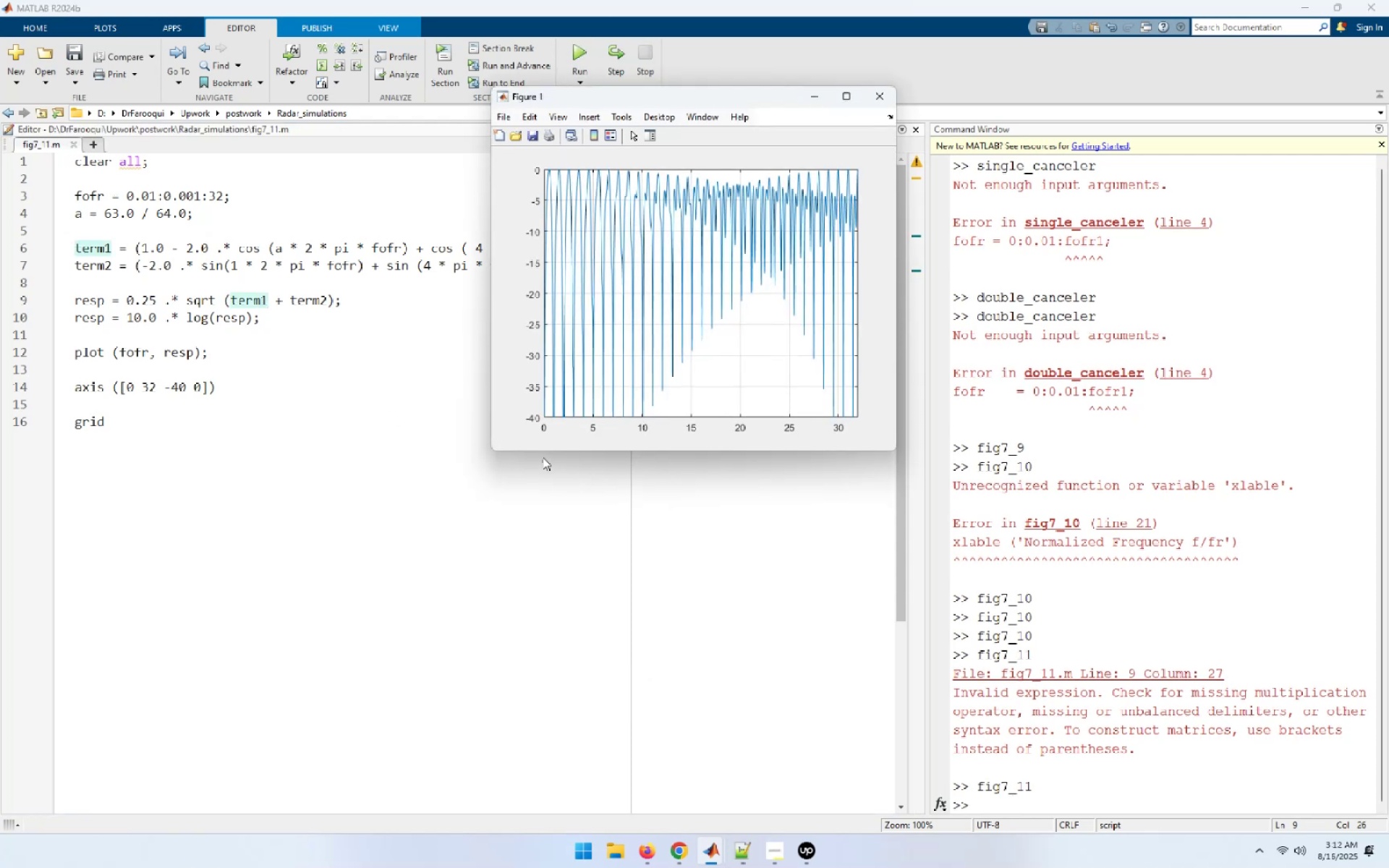 
left_click_drag(start_coordinate=[640, 297], to_coordinate=[700, 325])
 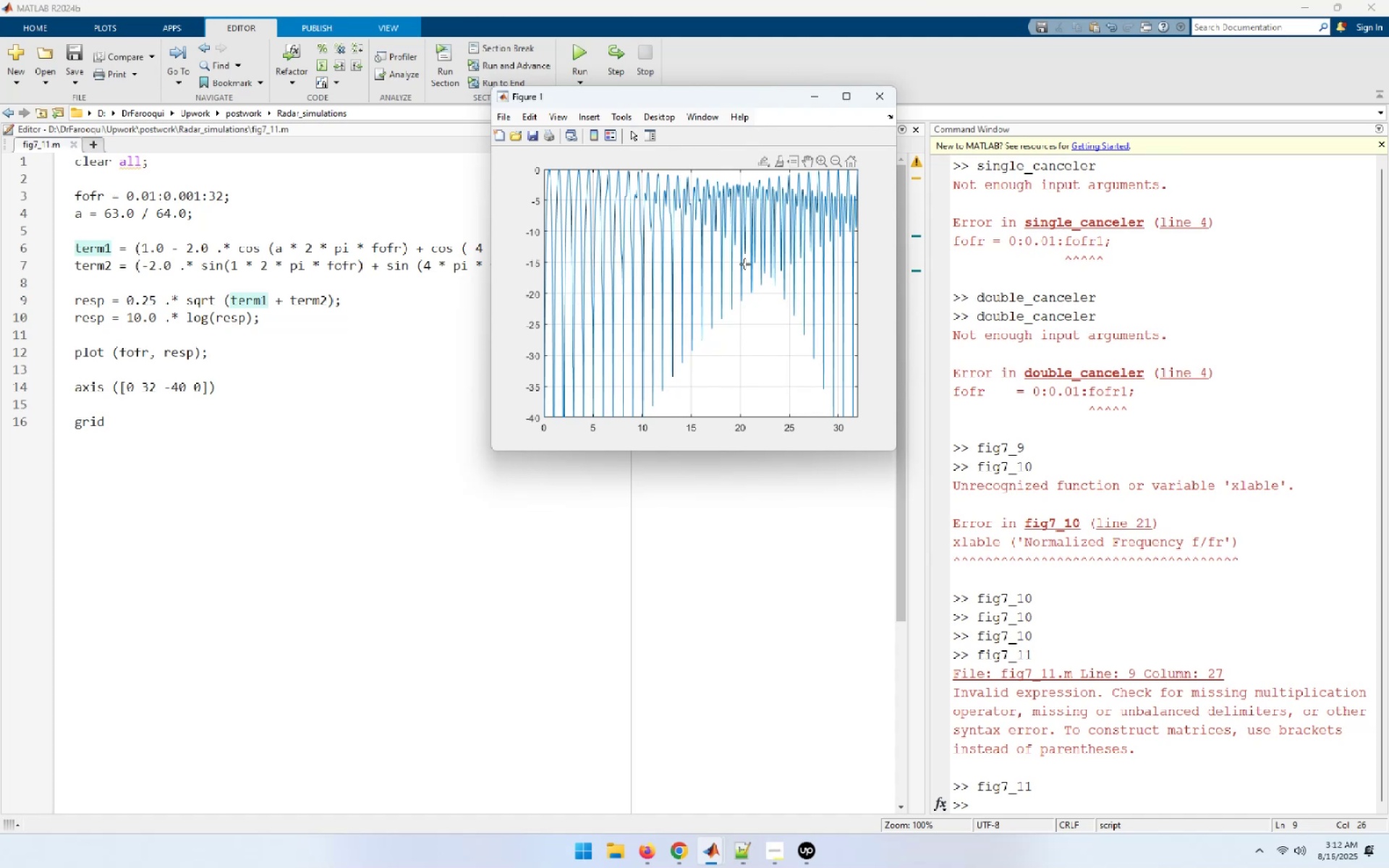 
left_click_drag(start_coordinate=[750, 249], to_coordinate=[722, 290])
 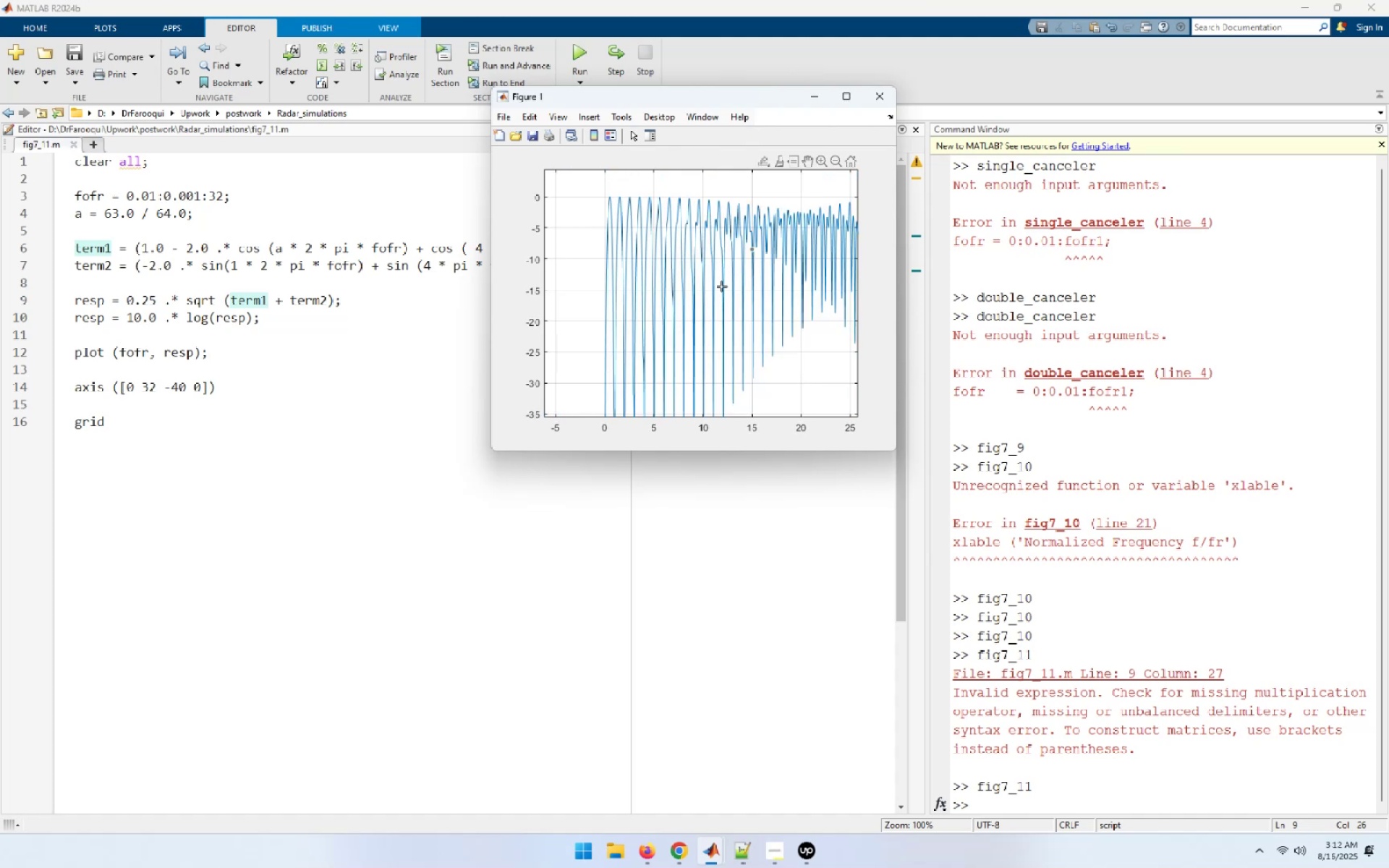 
left_click_drag(start_coordinate=[721, 286], to_coordinate=[663, 237])
 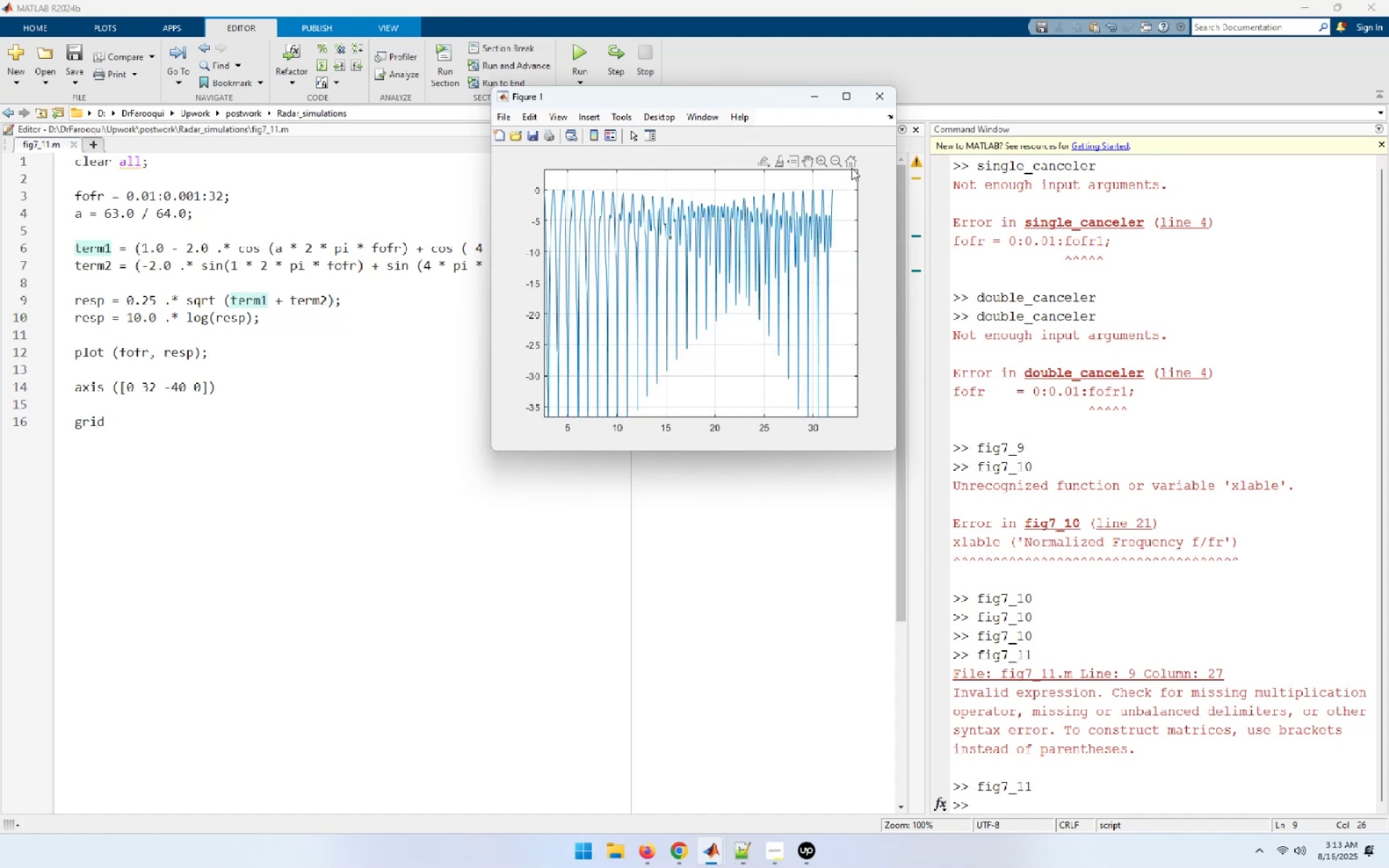 
left_click([853, 166])
 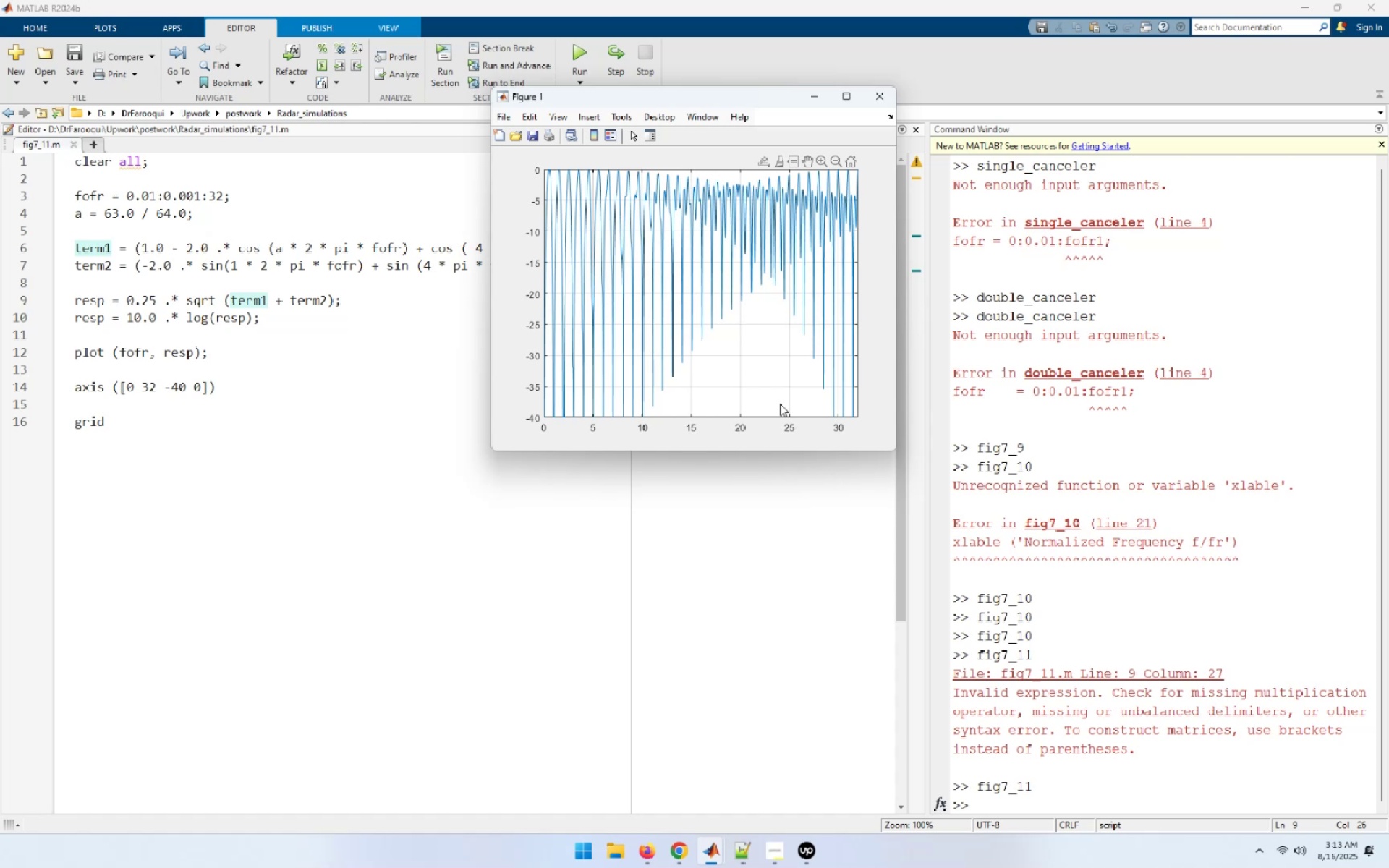 
wait(11.63)
 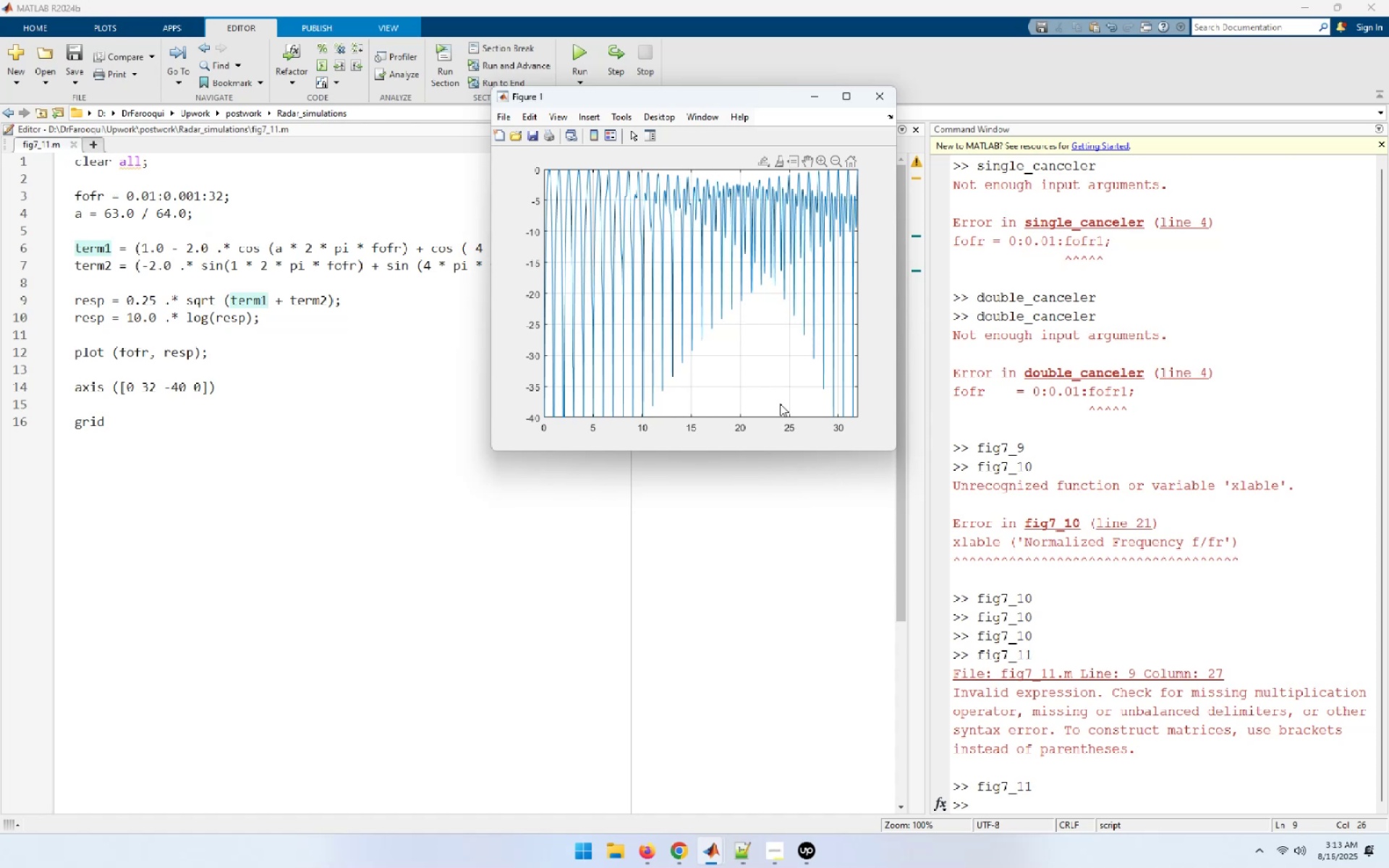 
mouse_move([580, 294])
 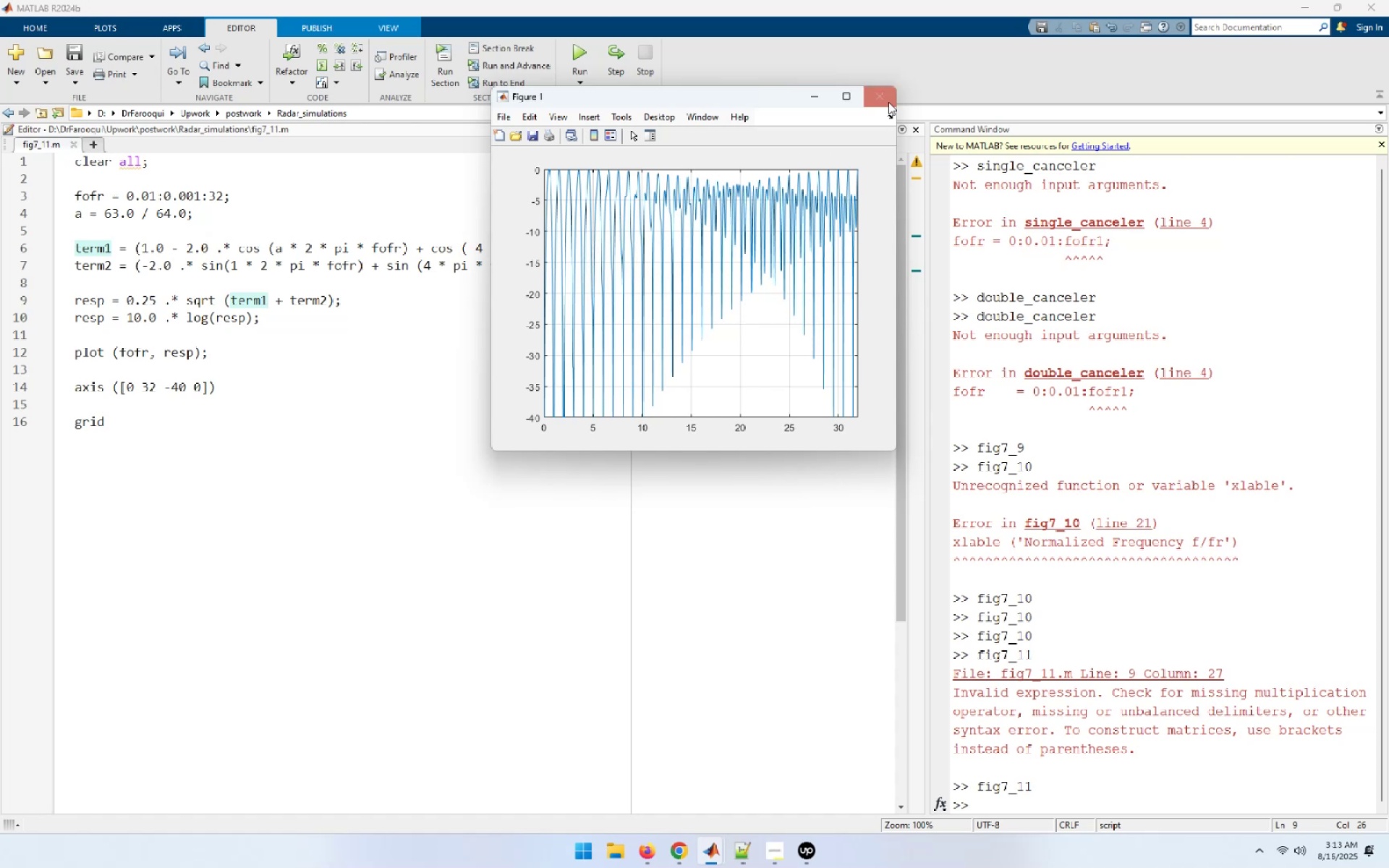 
left_click([883, 98])
 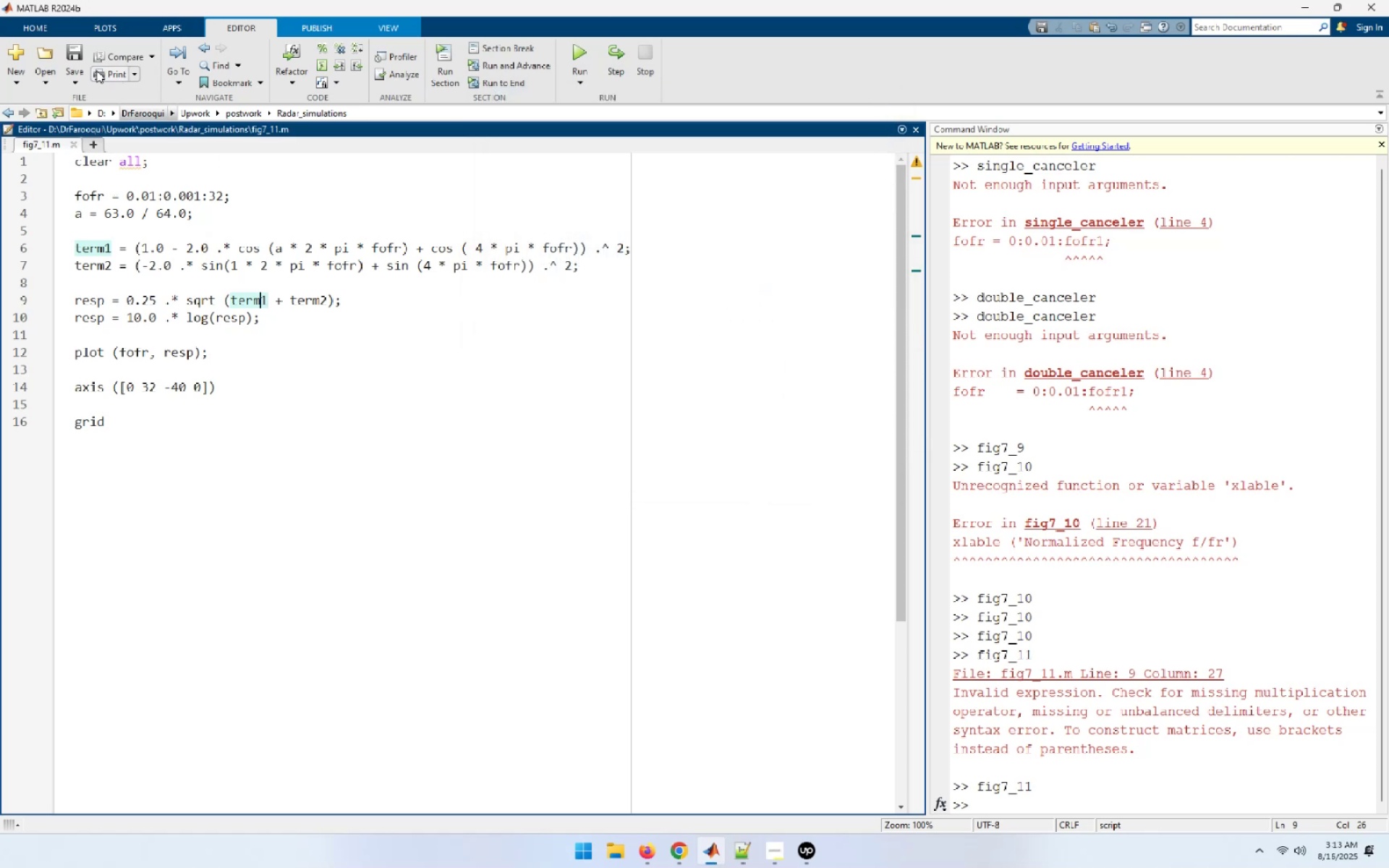 
left_click([77, 51])
 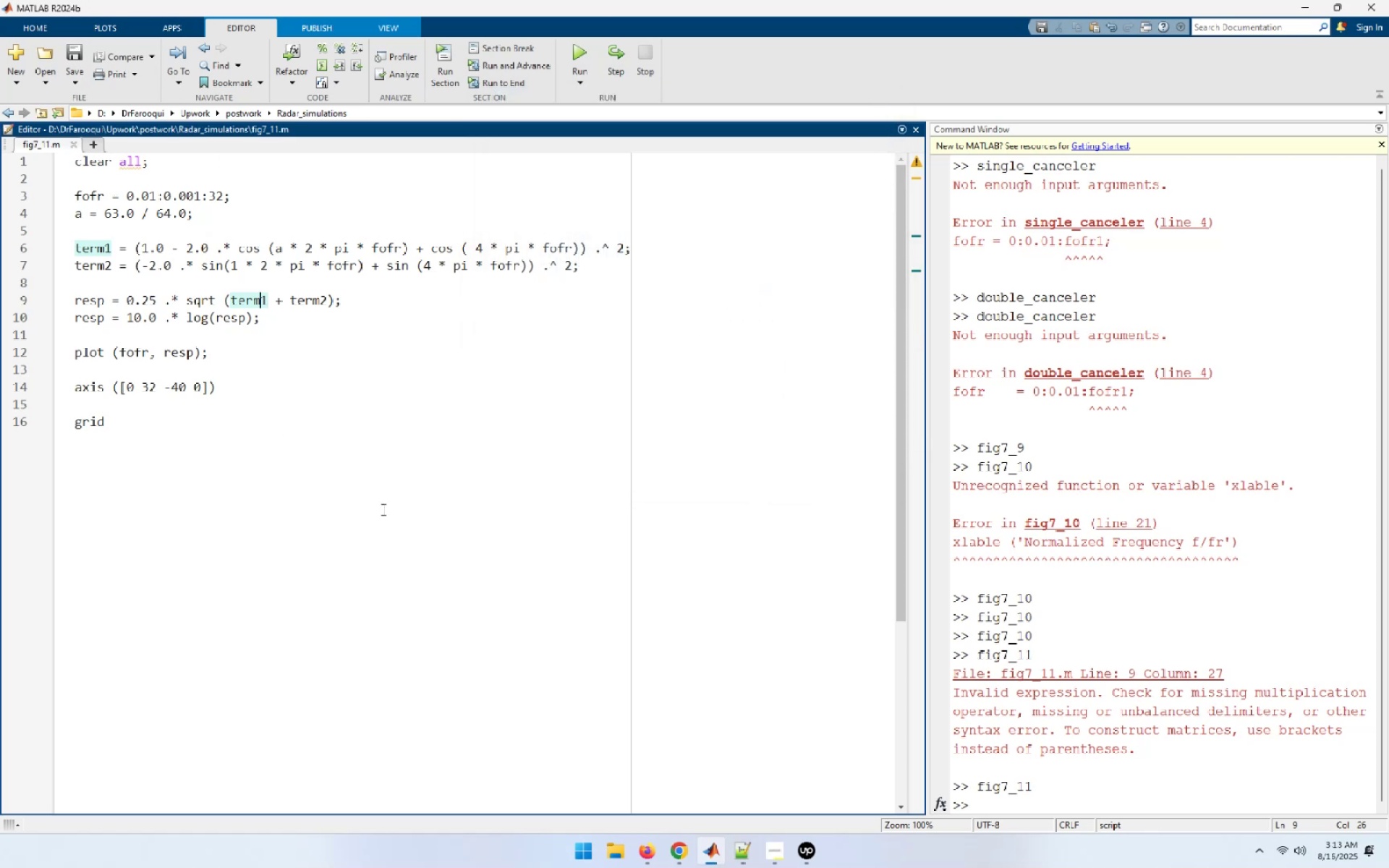 
left_click([382, 510])
 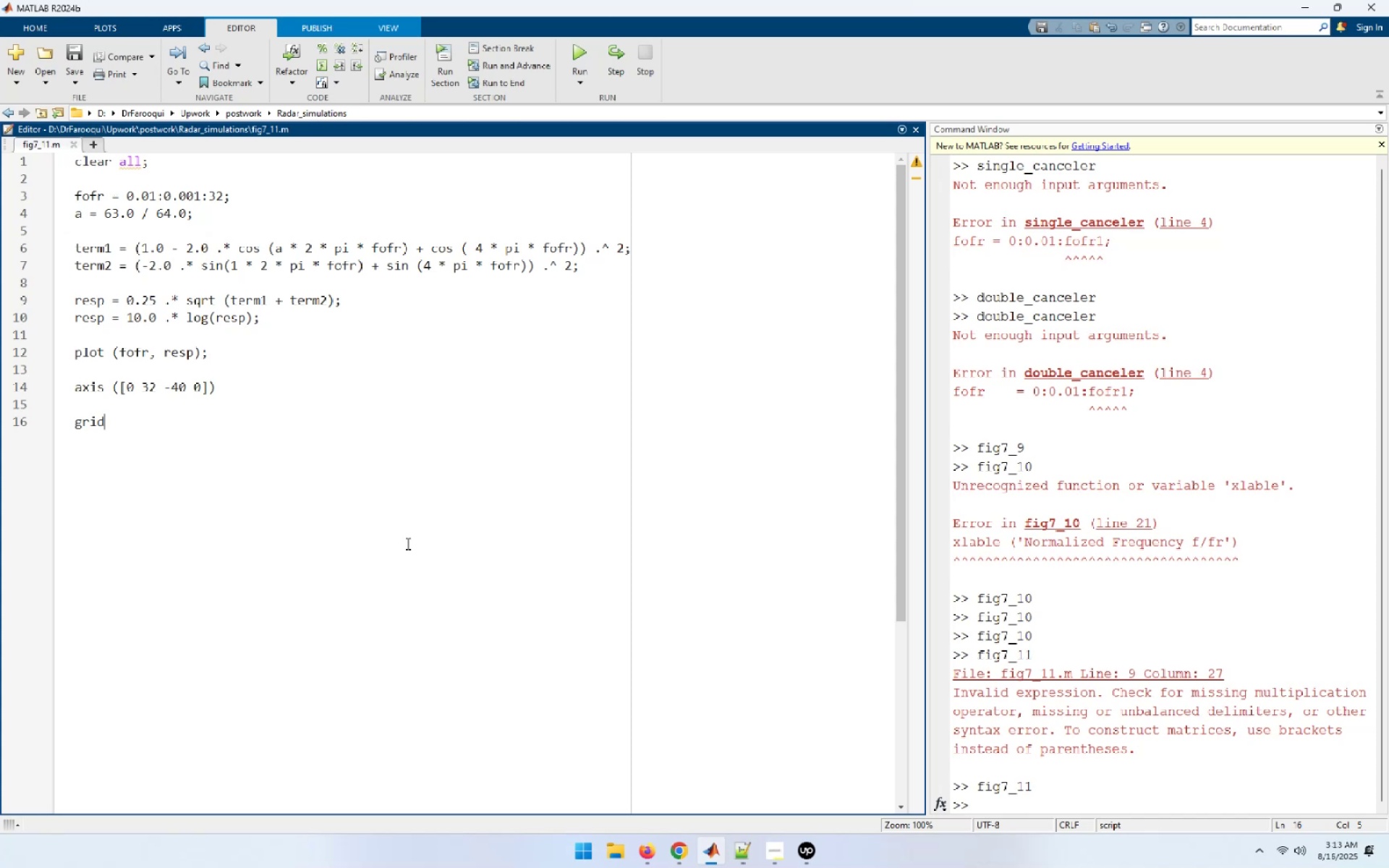 
wait(12.82)
 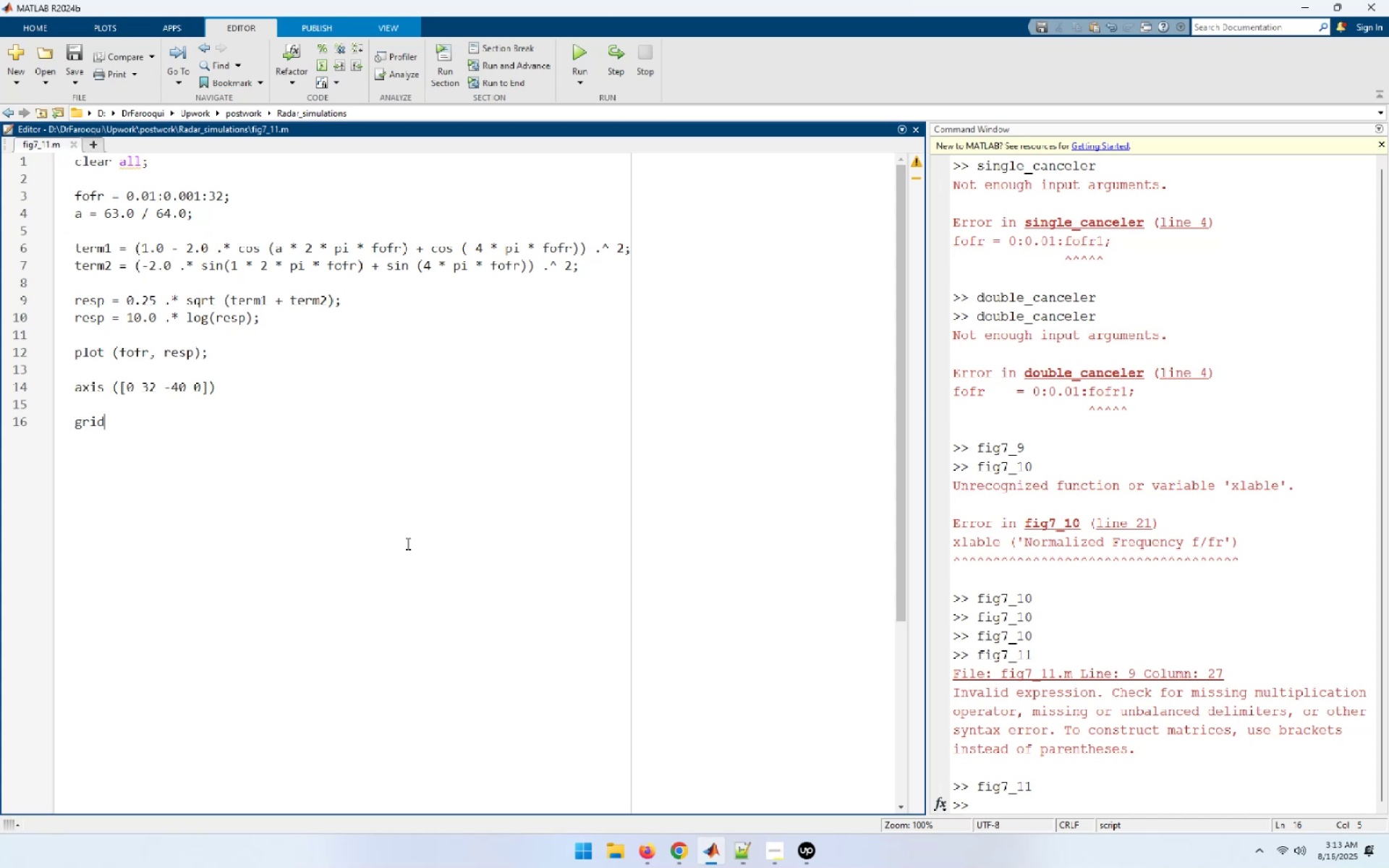 
left_click([94, 145])
 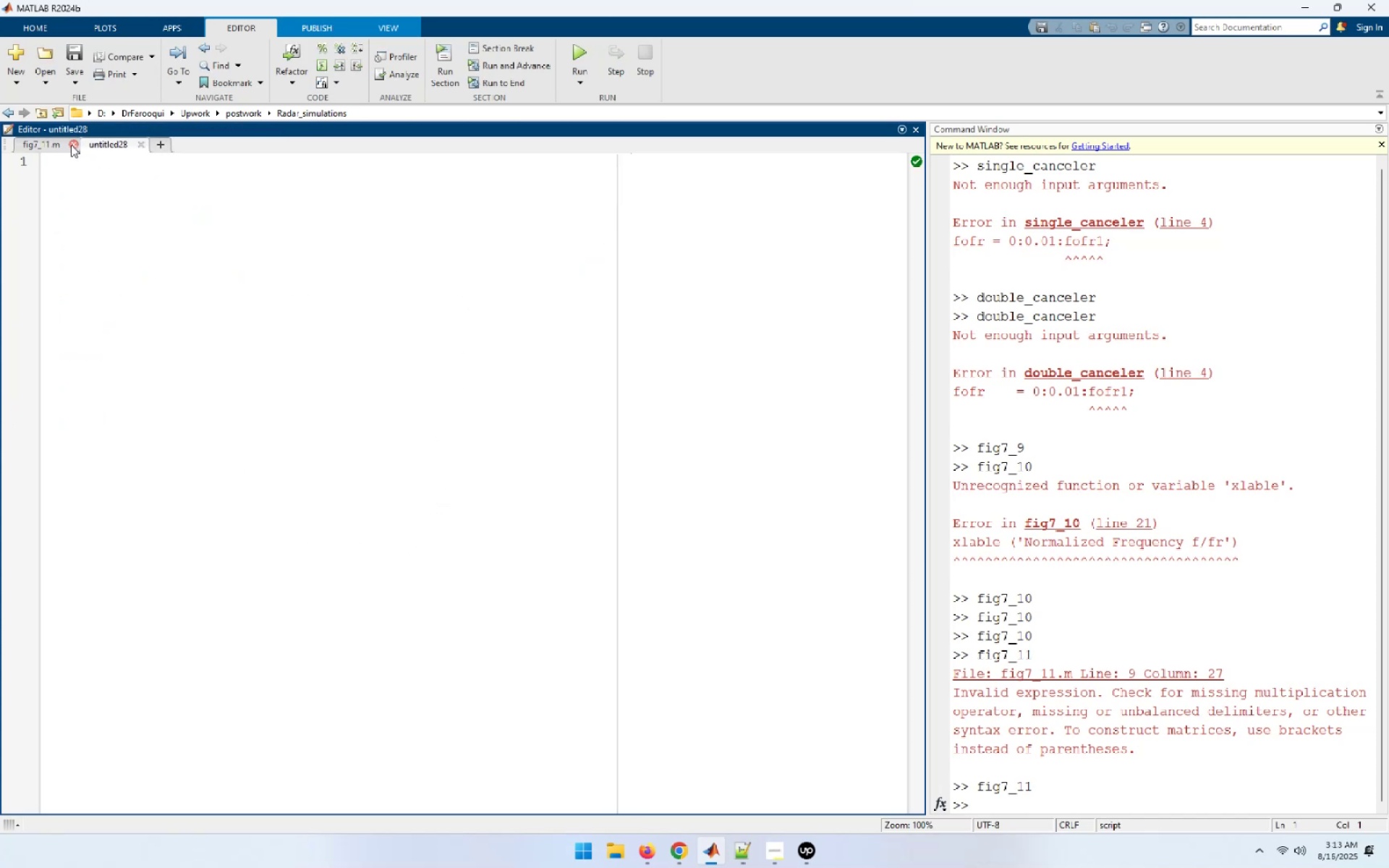 
left_click([71, 145])
 